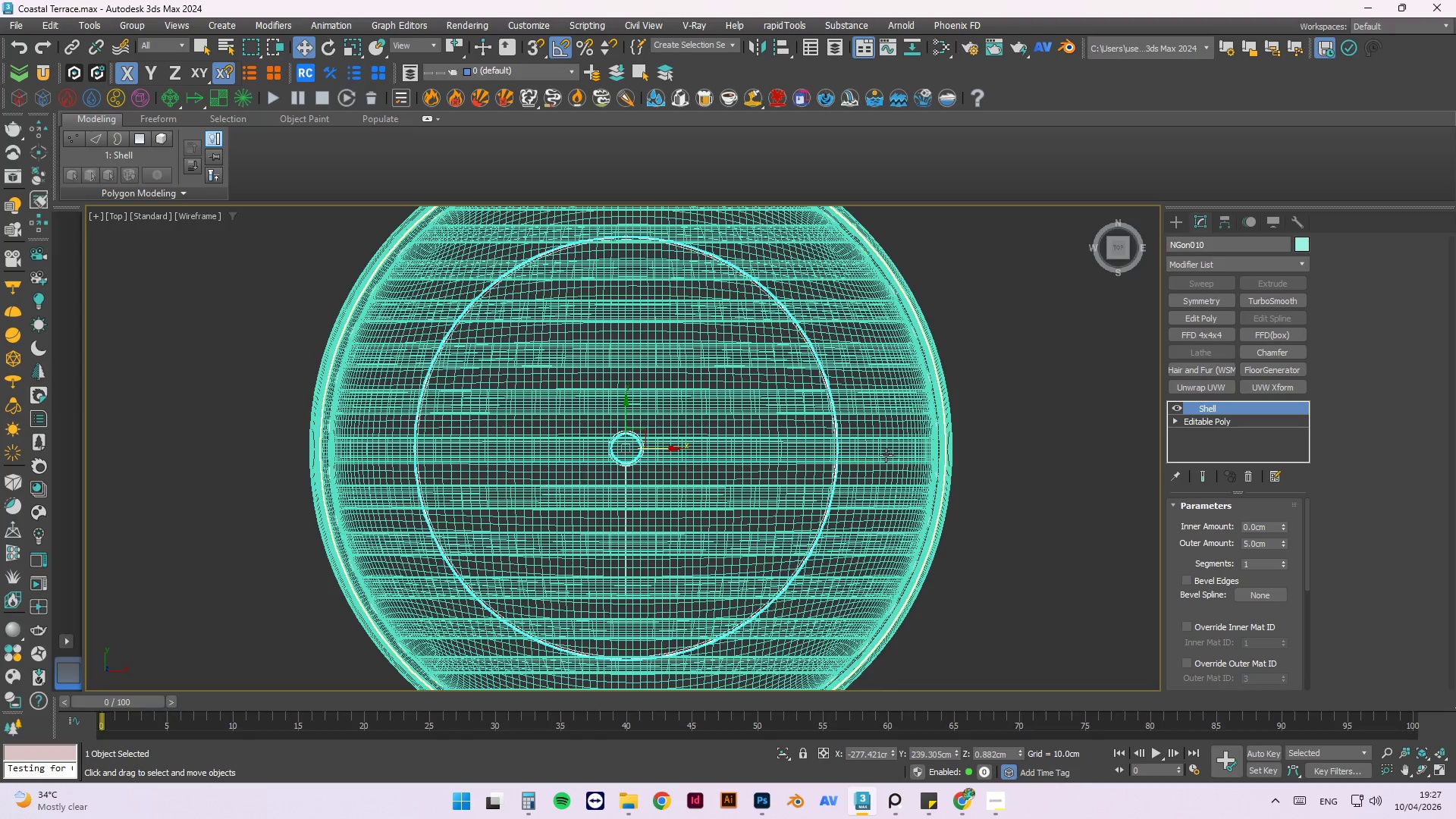 
scroll: coordinate [803, 375], scroll_direction: none, amount: 0.0
 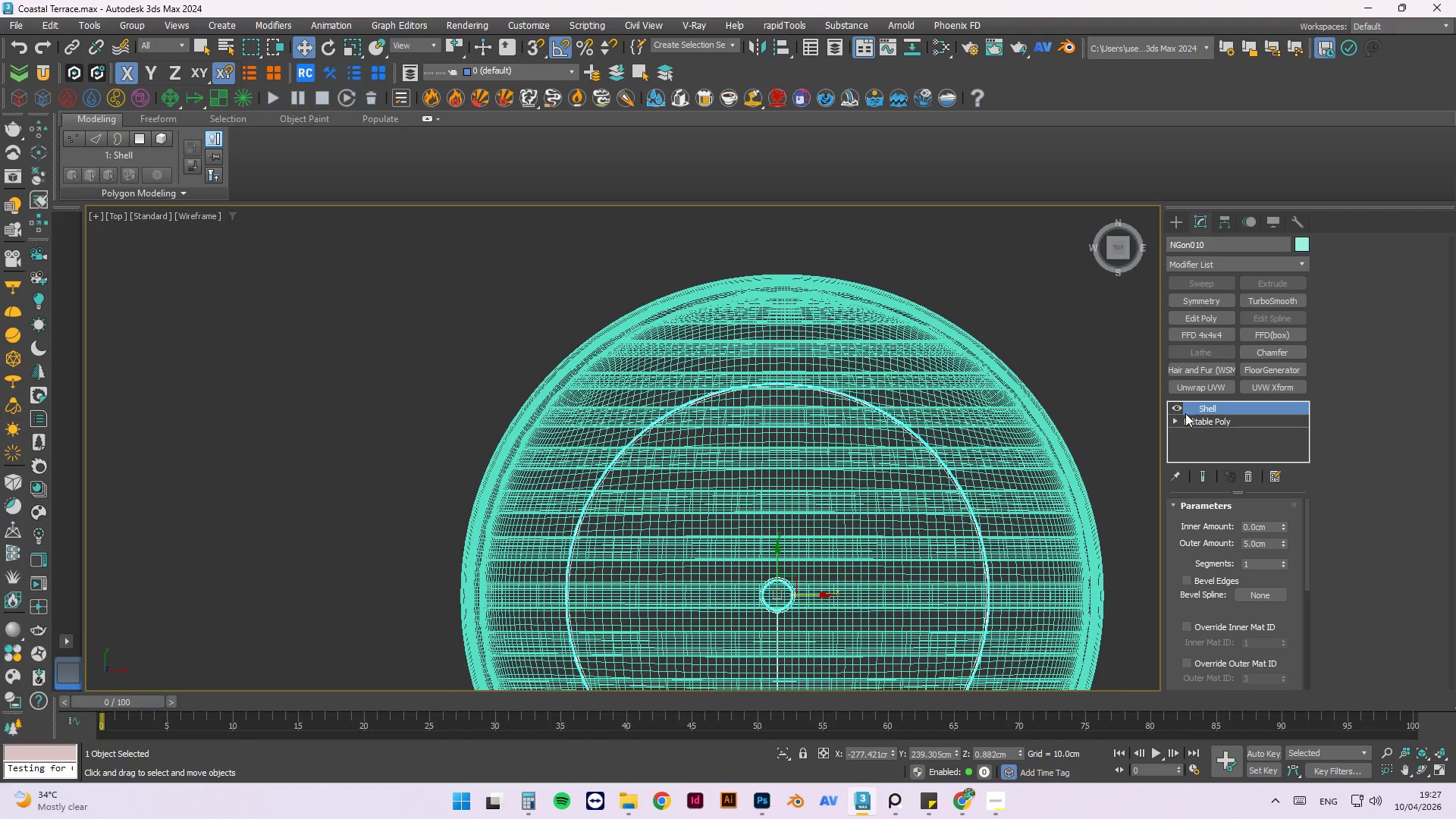 
left_click([1175, 421])
 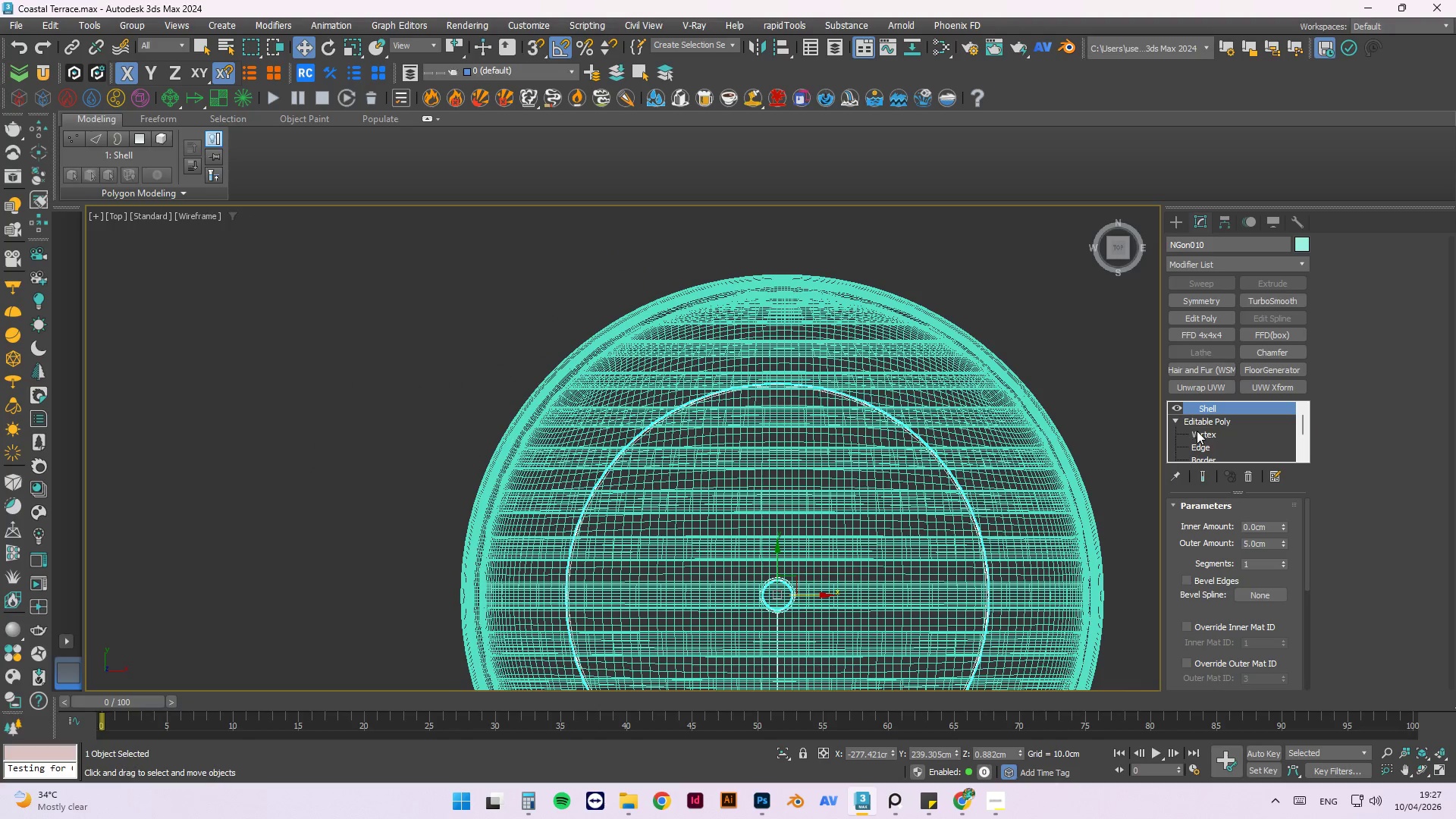 
left_click([1201, 433])
 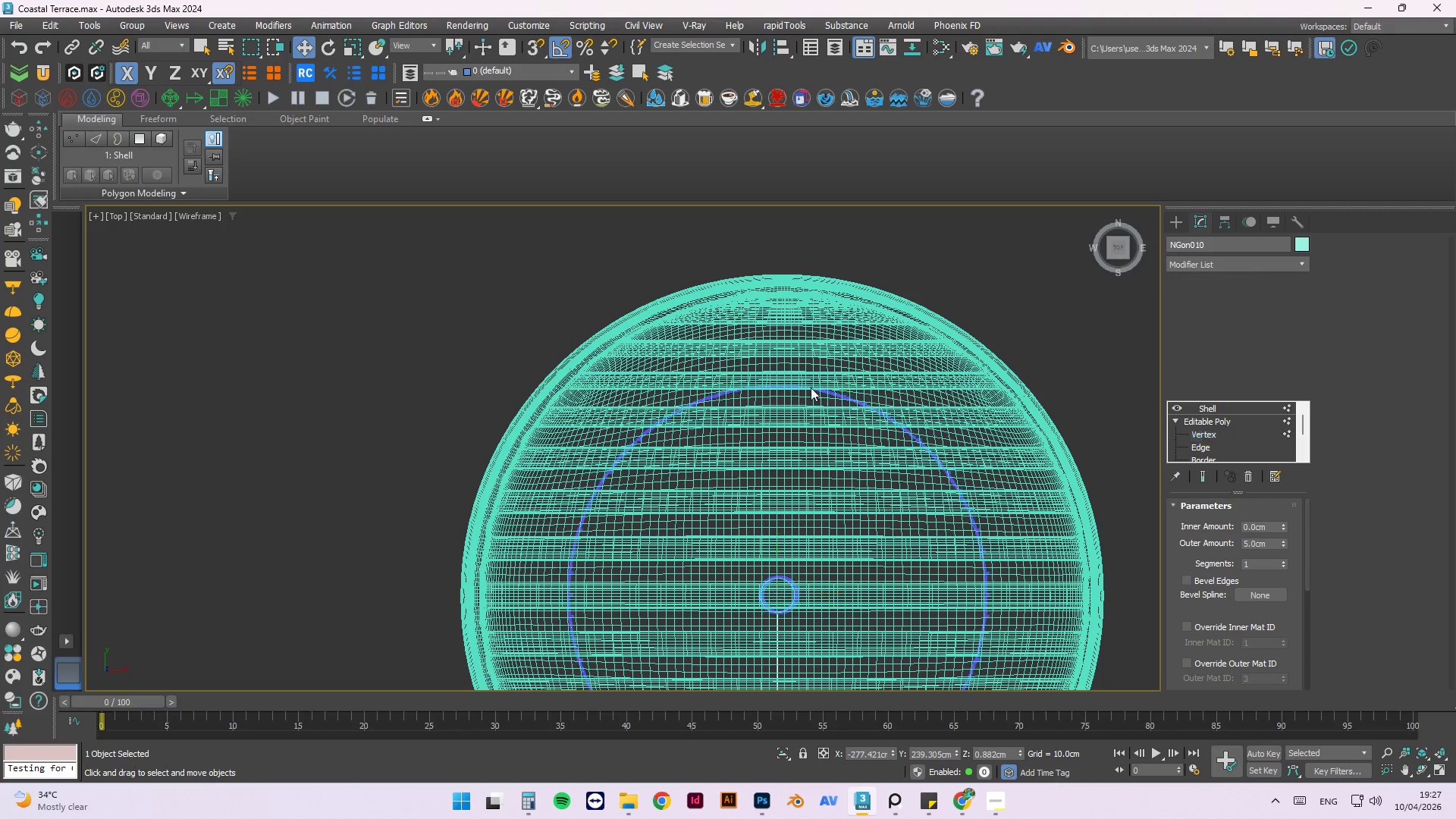 
scroll: coordinate [811, 383], scroll_direction: down, amount: 2.0
 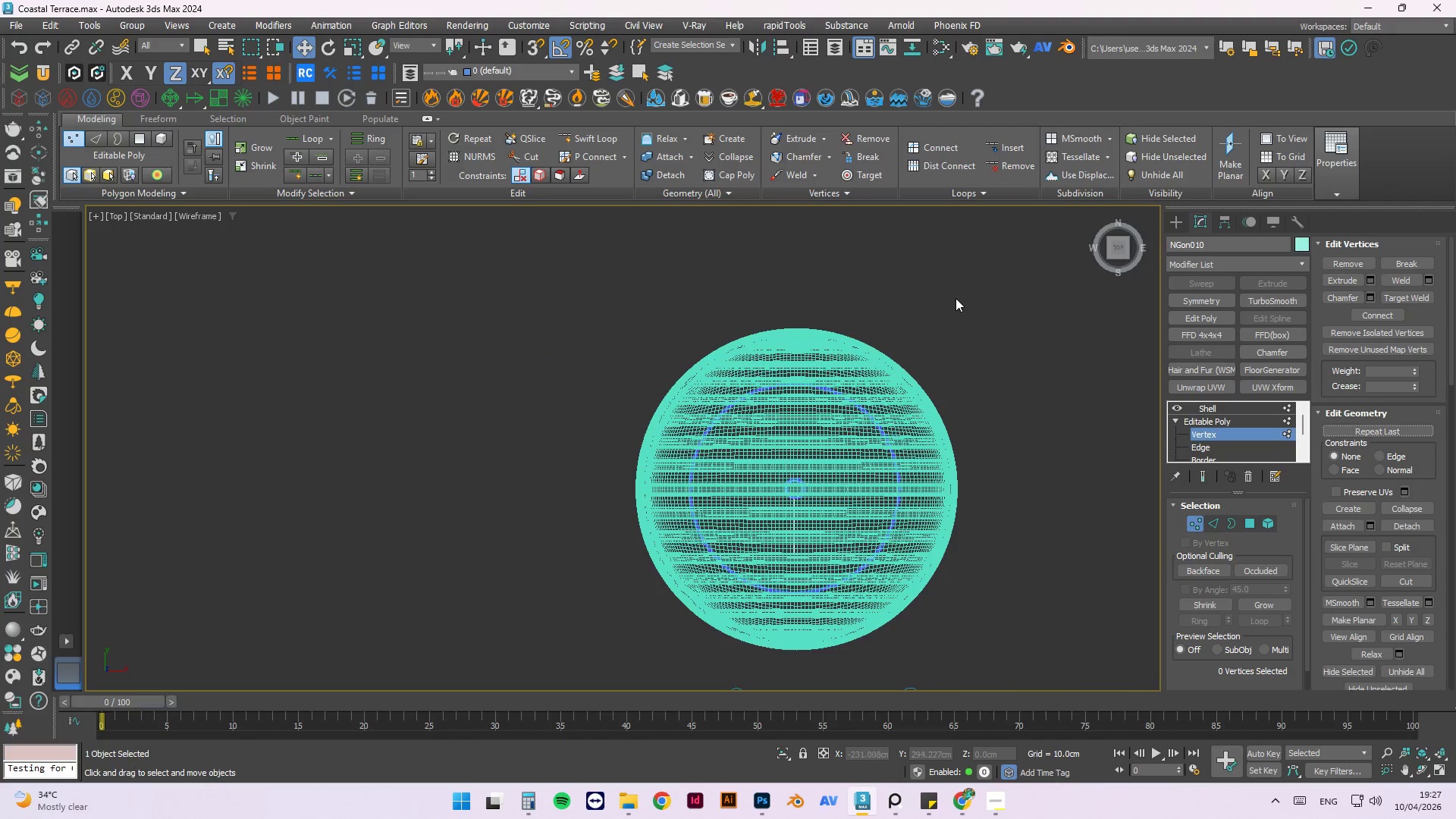 
left_click_drag(start_coordinate=[950, 298], to_coordinate=[629, 403])
 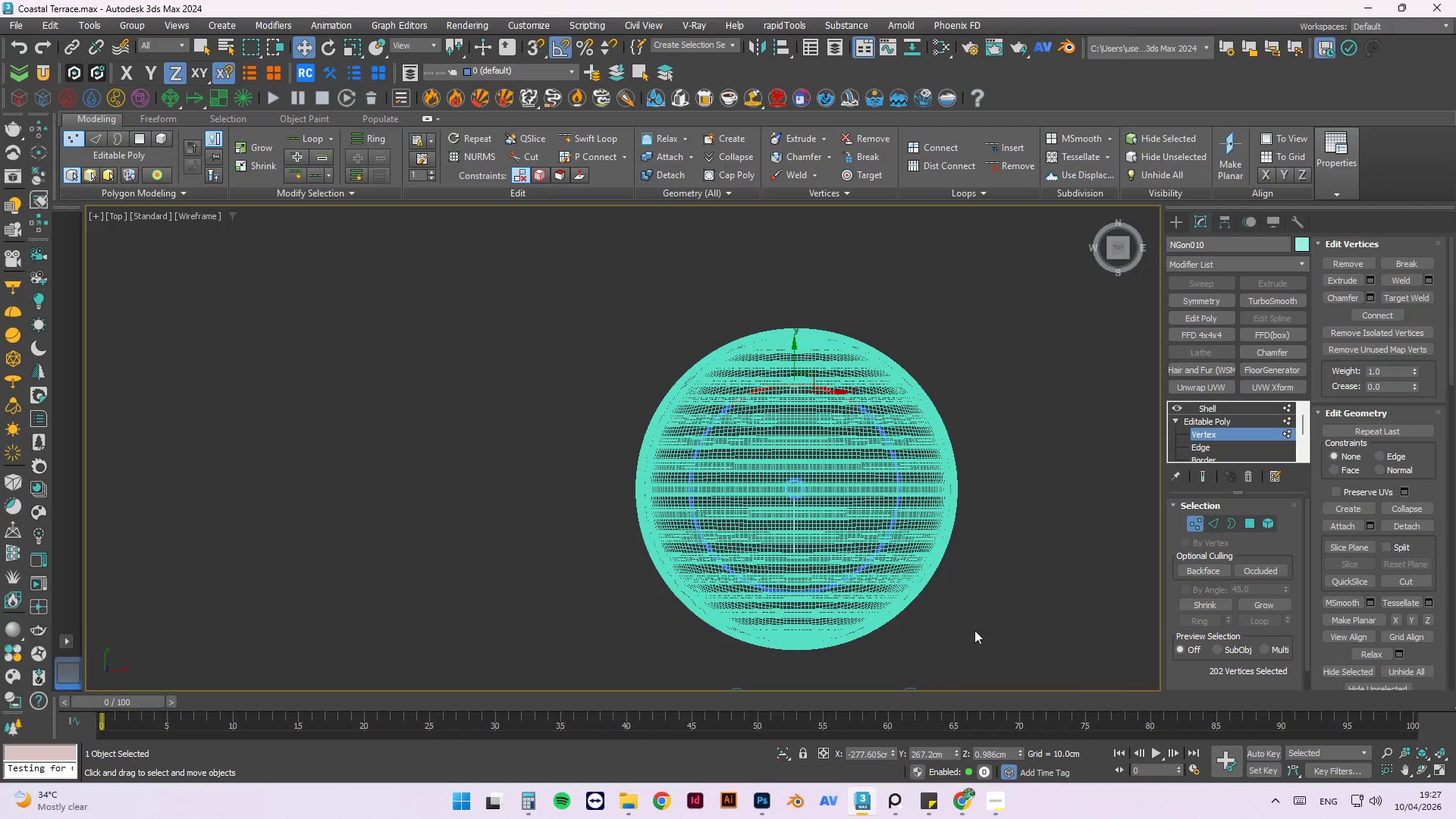 
hold_key(key=ControlLeft, duration=1.52)
left_click_drag(start_coordinate=[1004, 636], to_coordinate=[833, 361])
 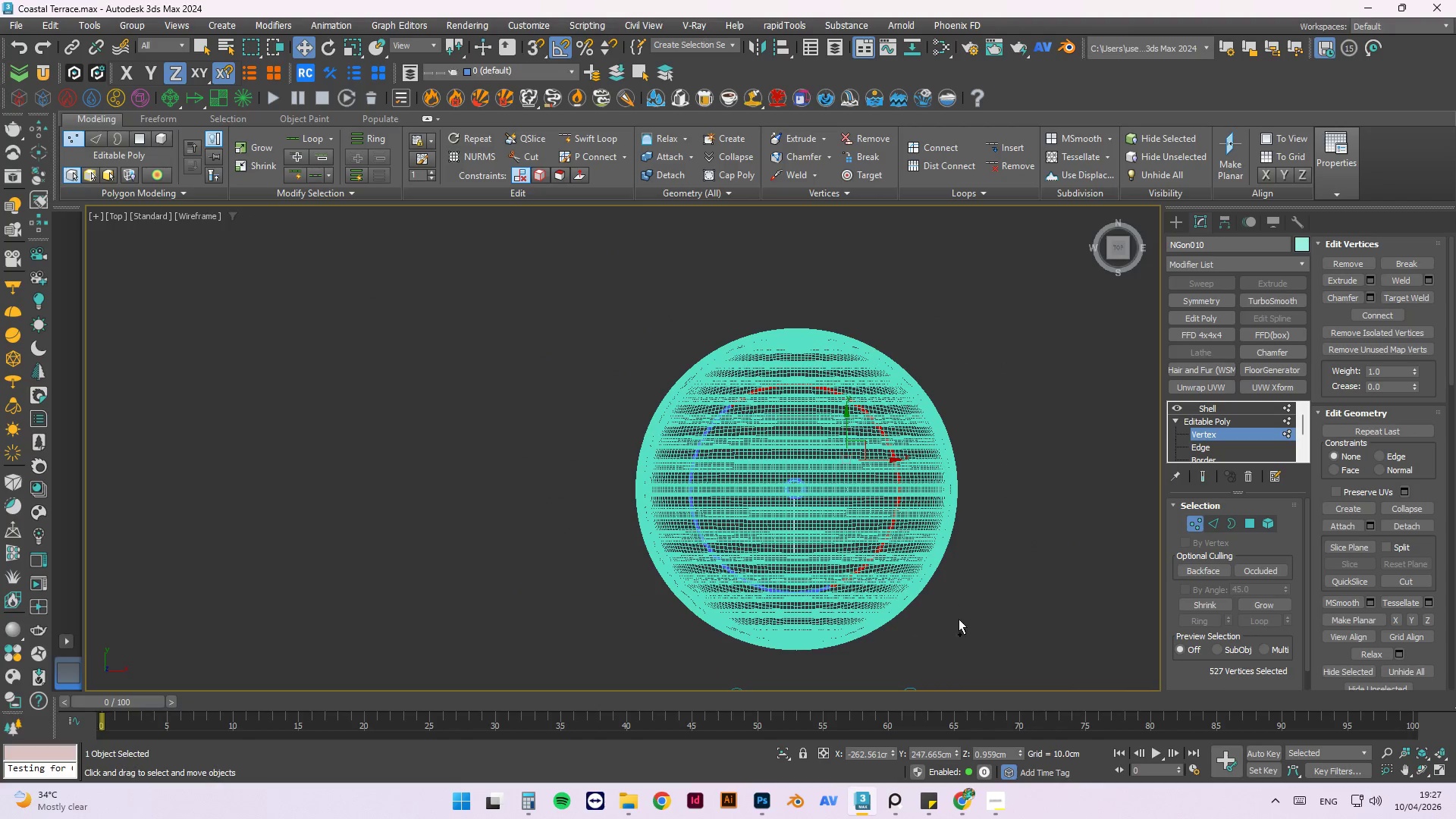 
left_click_drag(start_coordinate=[975, 630], to_coordinate=[560, 507])
 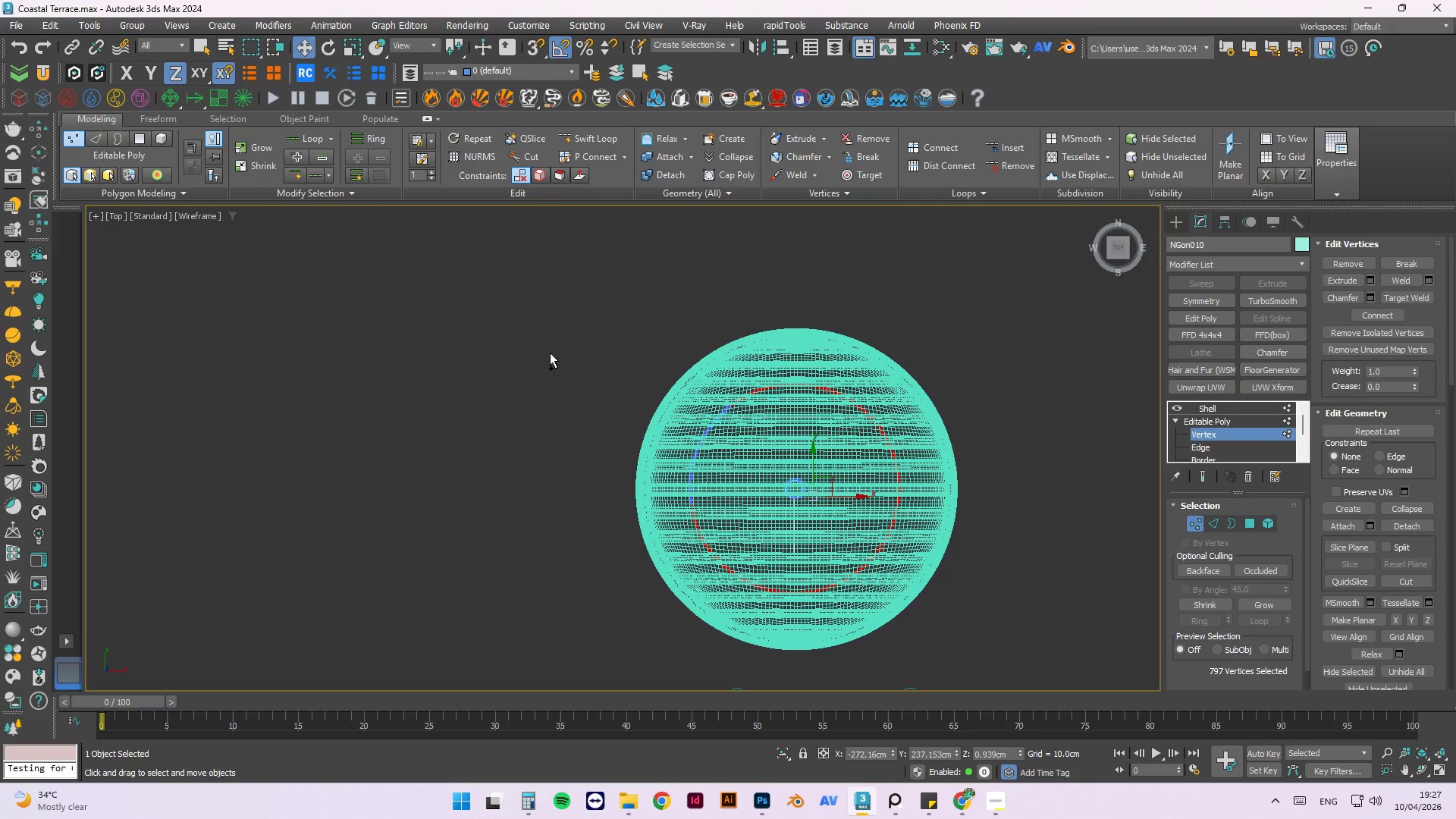 
hold_key(key=ControlLeft, duration=1.52)
 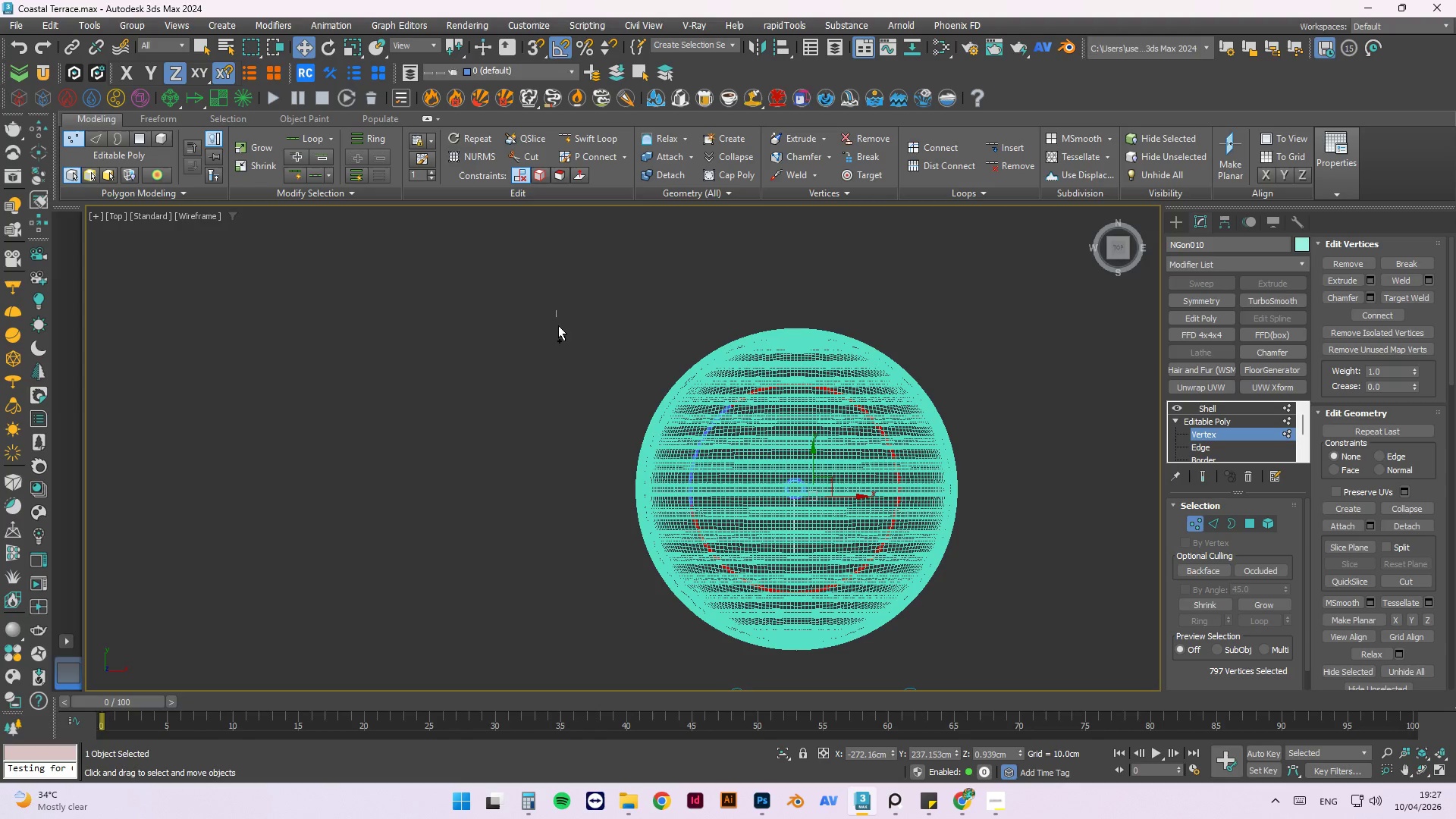 
hold_key(key=ControlLeft, duration=1.5)
left_click_drag(start_coordinate=[557, 311], to_coordinate=[760, 639])
 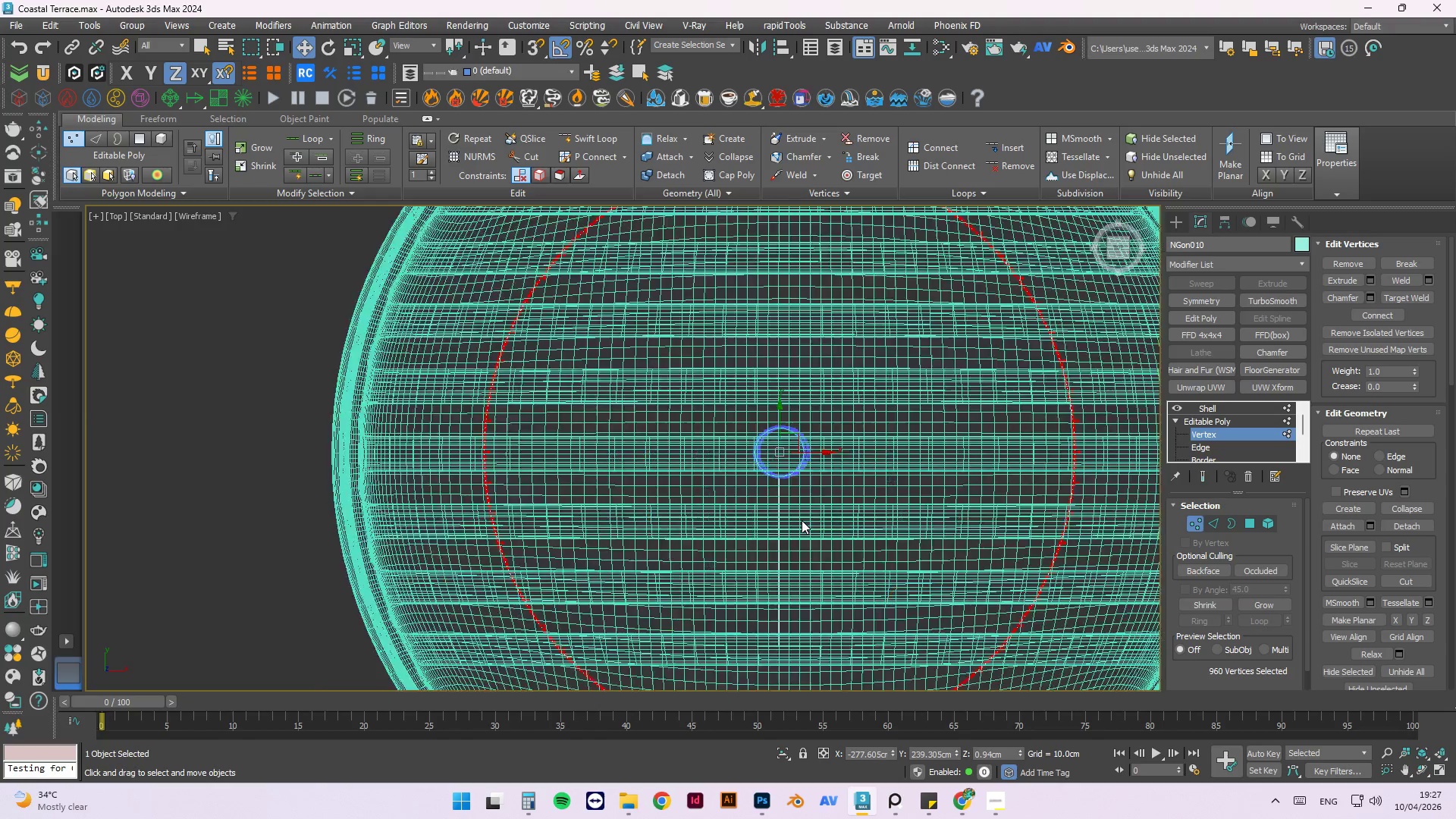 
hold_key(key=ControlLeft, duration=1.23)
 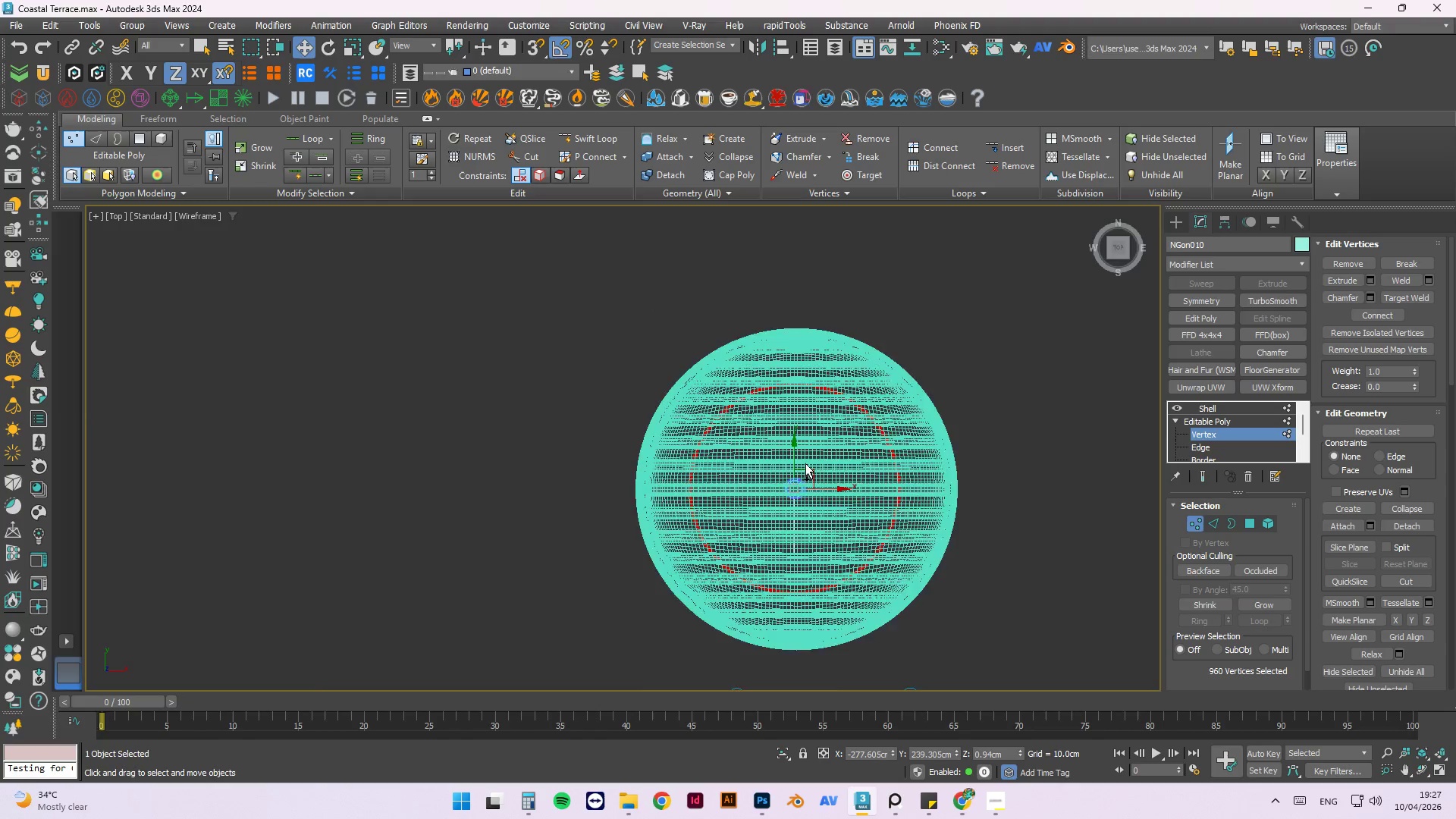 
scroll: coordinate [774, 403], scroll_direction: up, amount: 8.0
 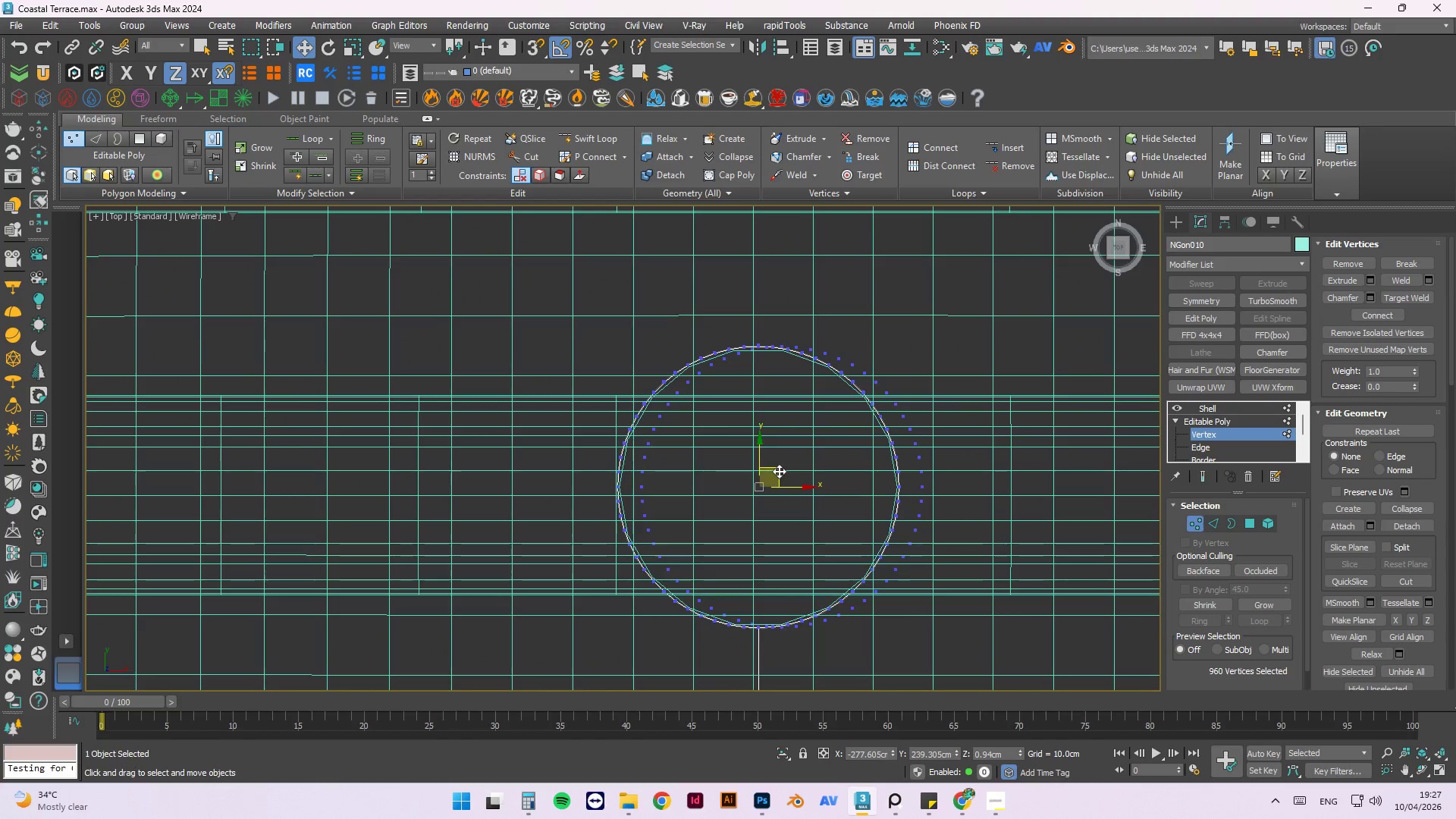 
scroll: coordinate [746, 444], scroll_direction: down, amount: 8.0
 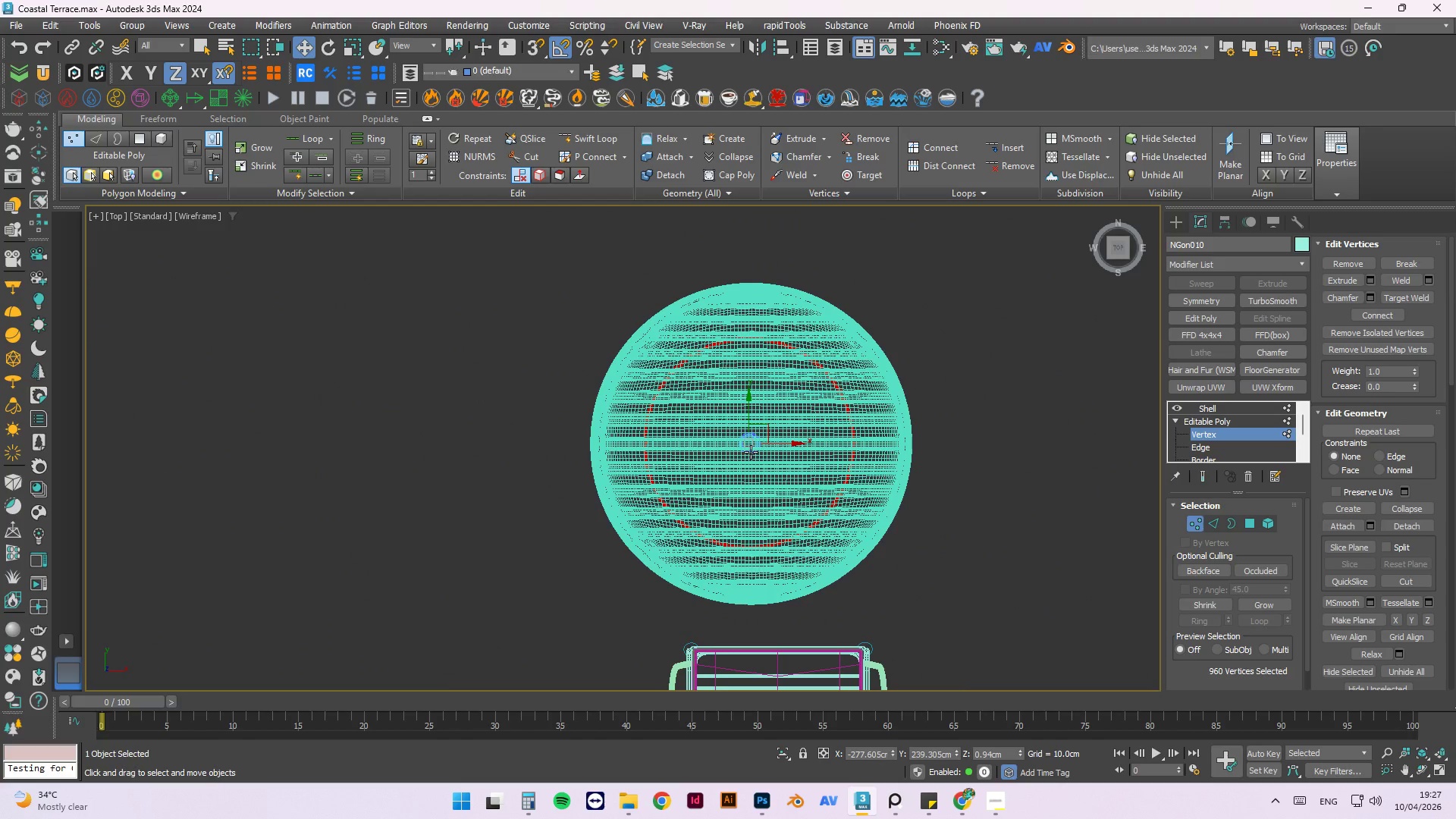 
key(R)
 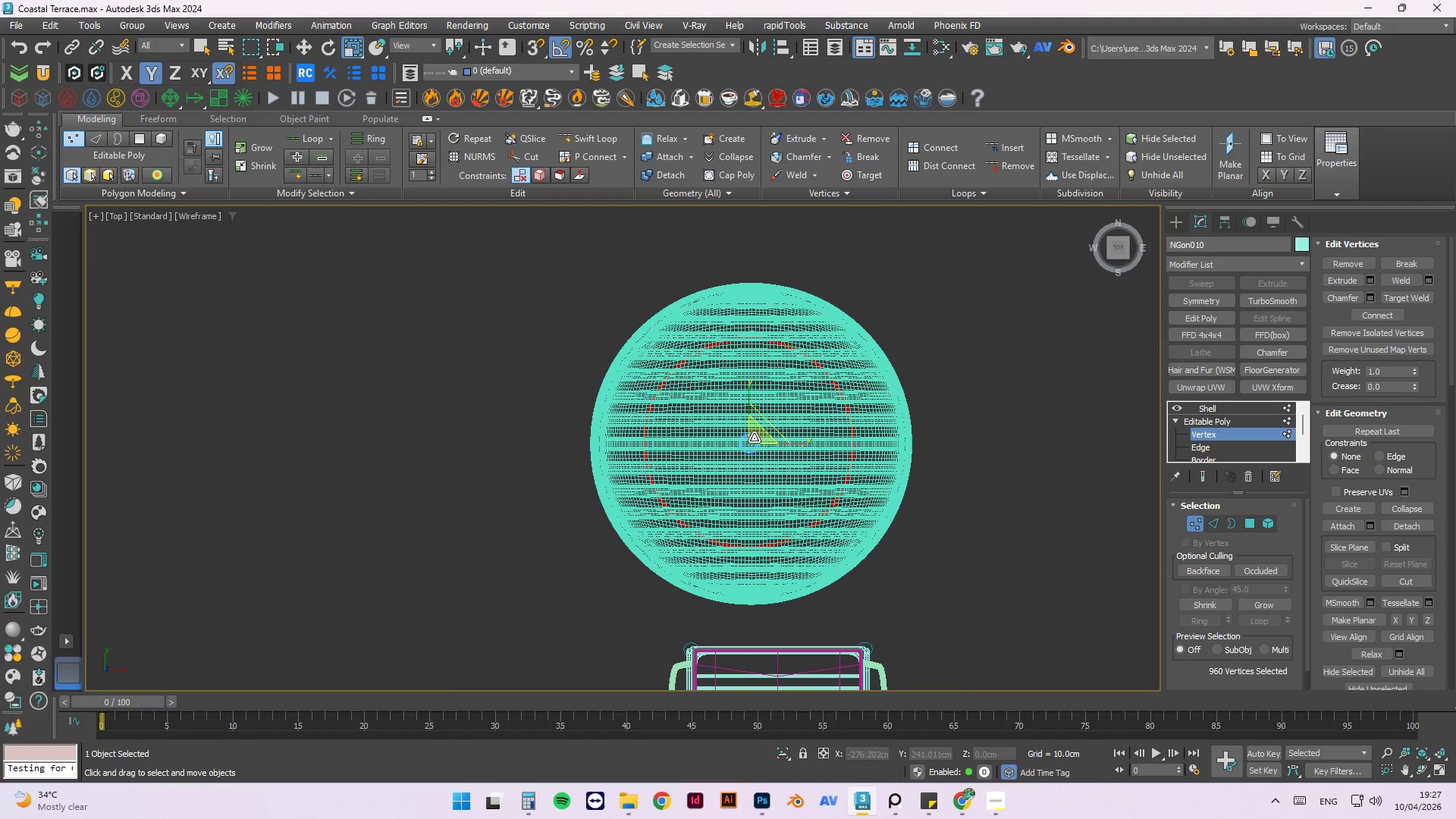 
left_click_drag(start_coordinate=[755, 437], to_coordinate=[795, 399])
 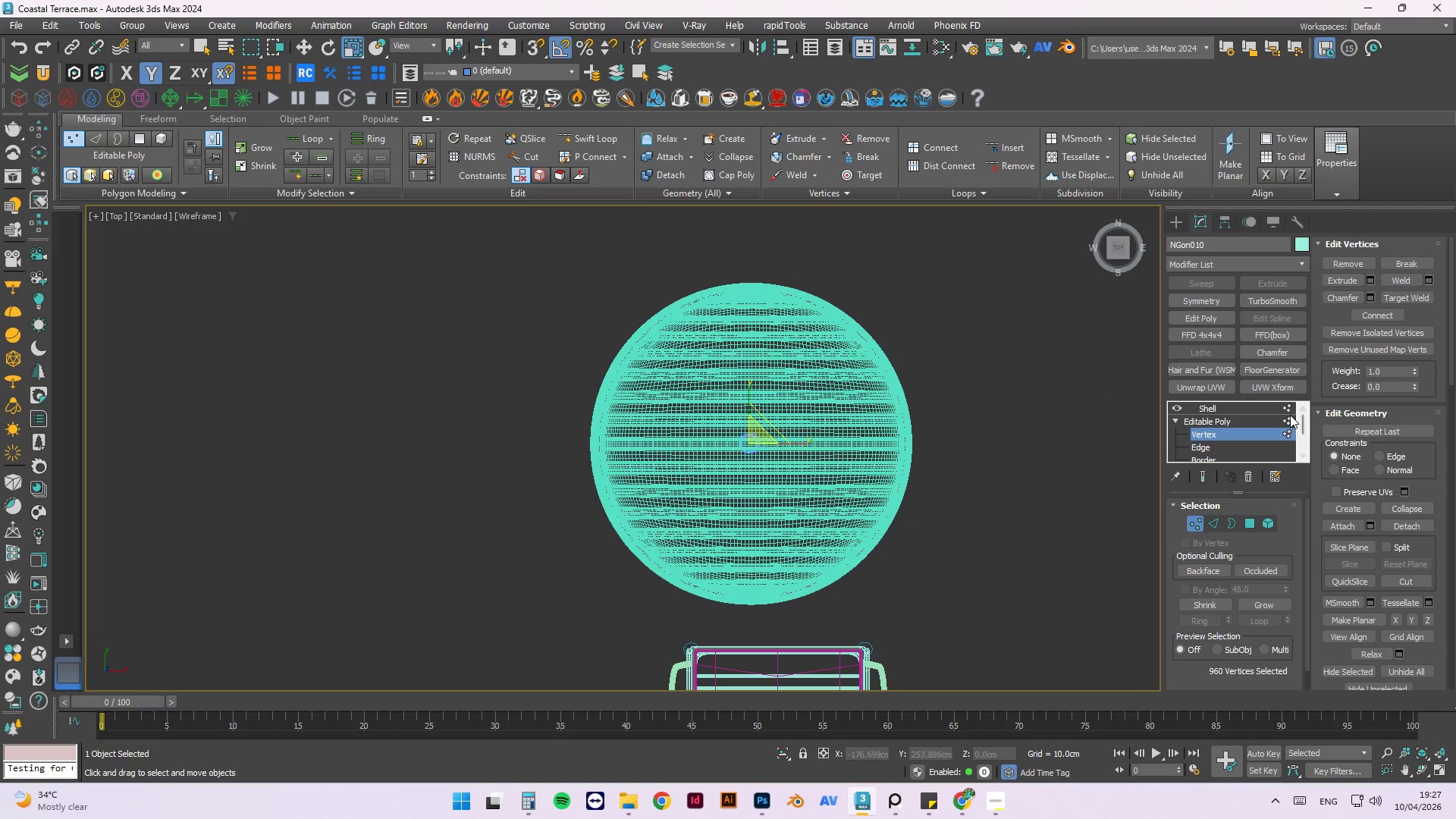 
left_click([1274, 418])
 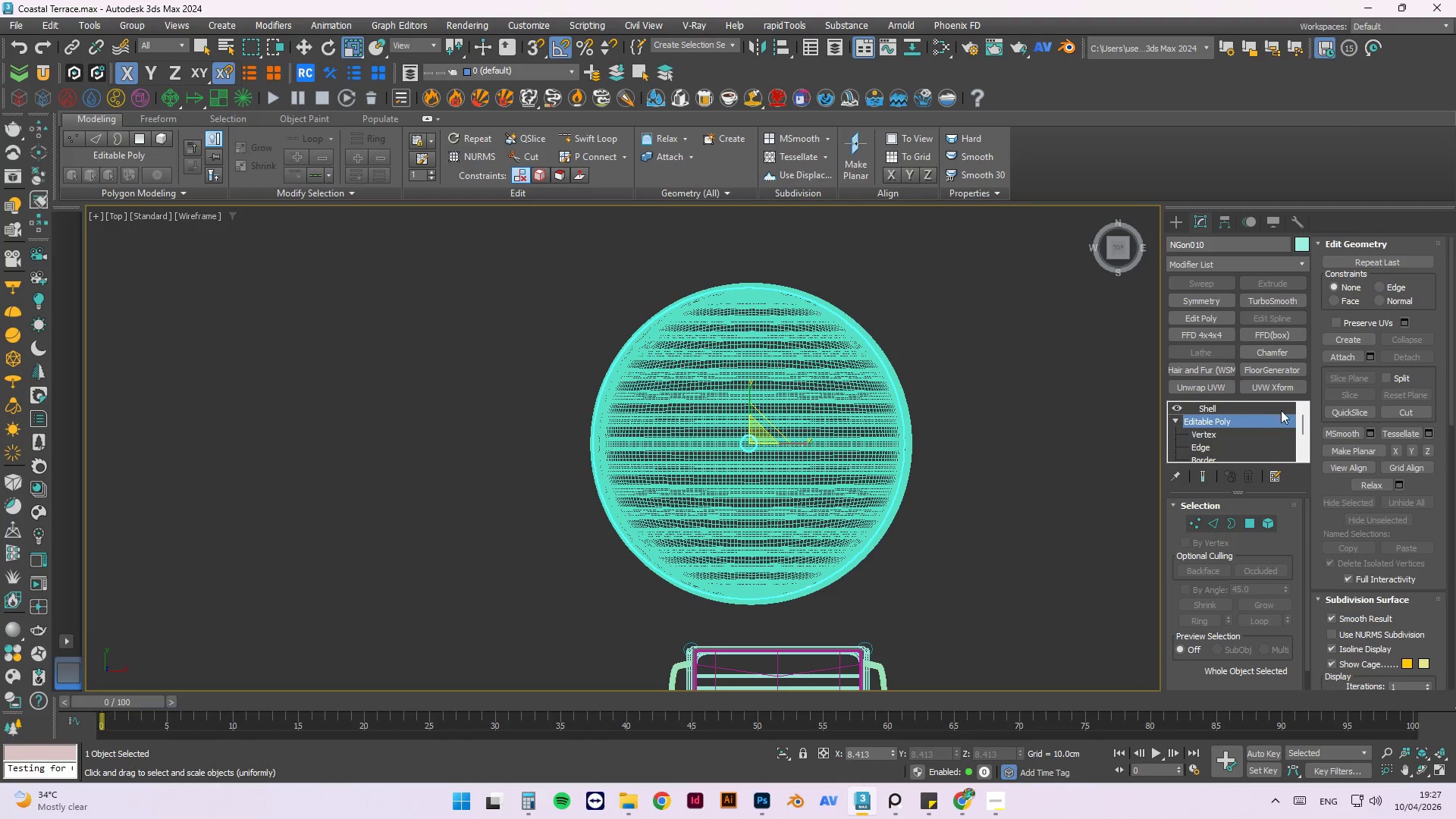 
left_click([1273, 405])
 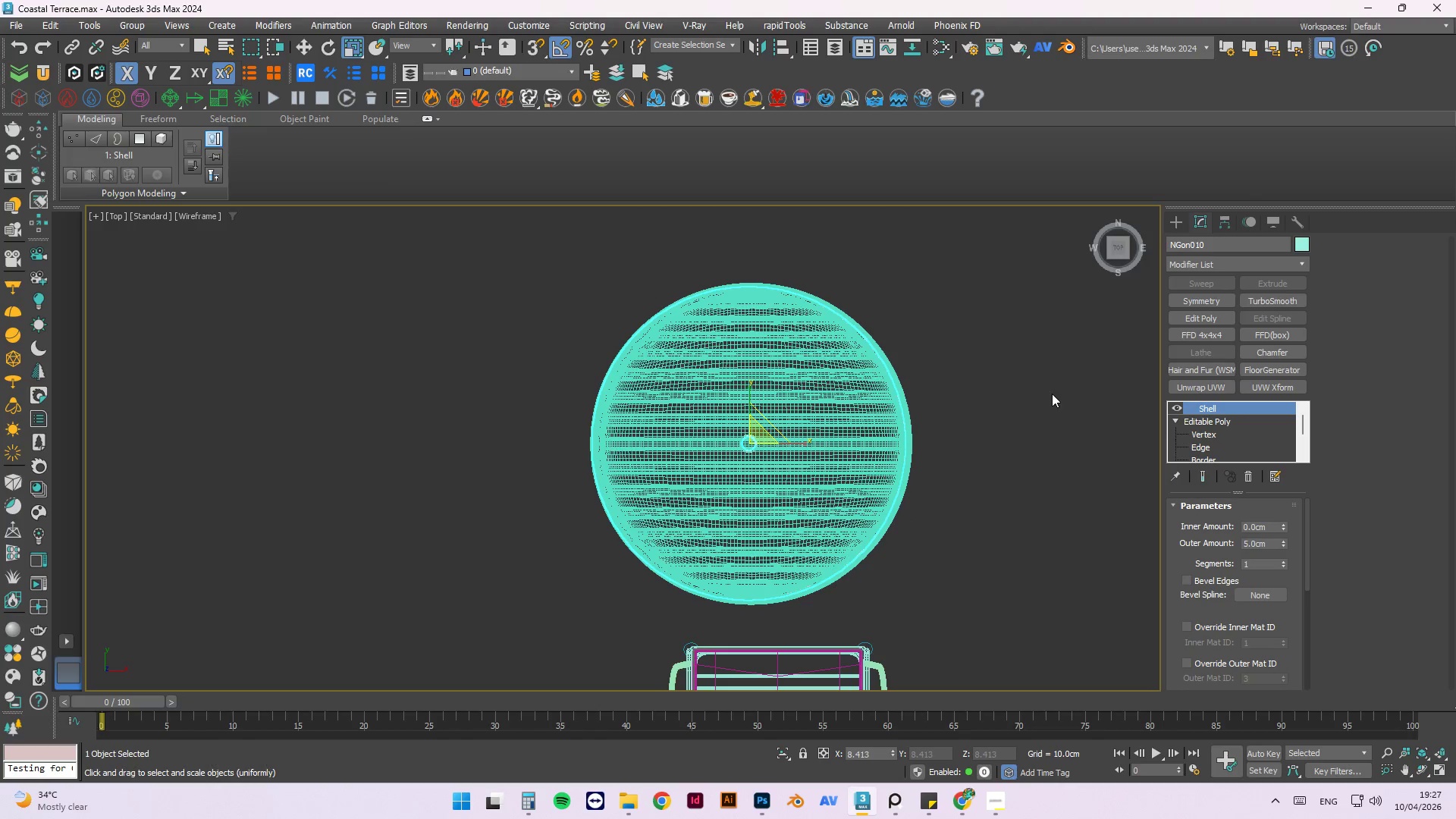 
left_click([1052, 394])
 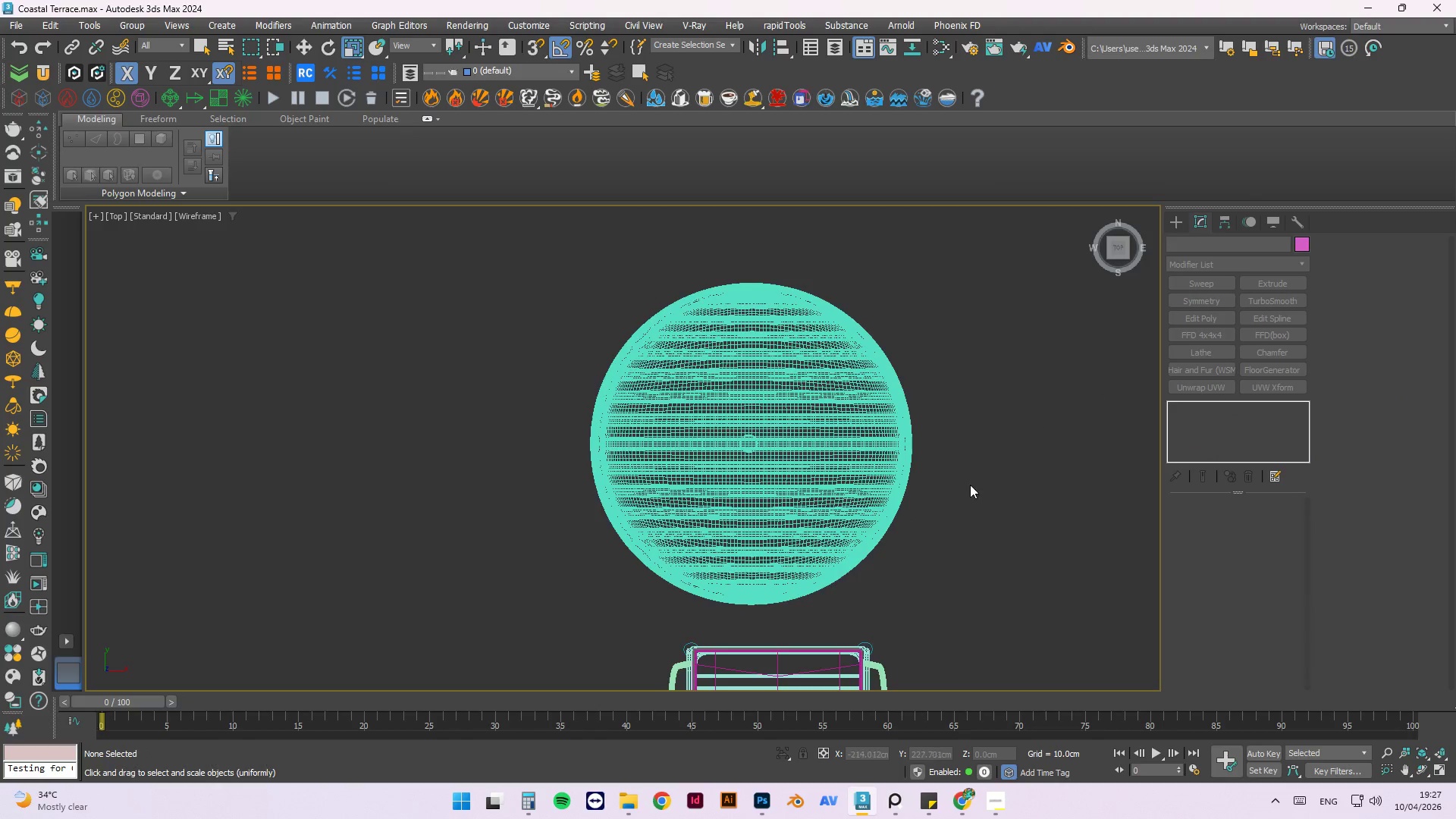 
hold_key(key=AltLeft, duration=1.5)
 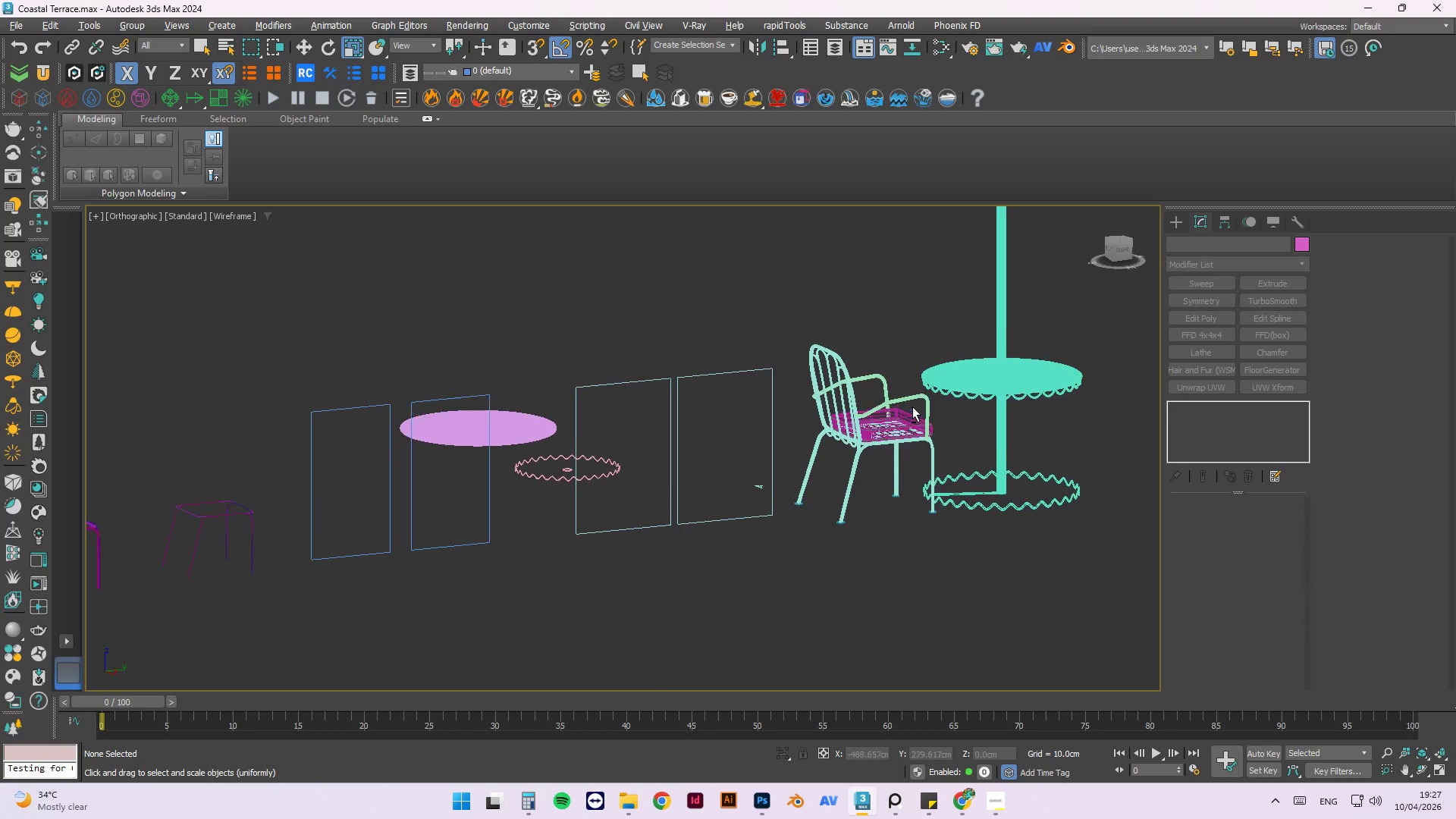 
scroll: coordinate [969, 486], scroll_direction: down, amount: 2.0
 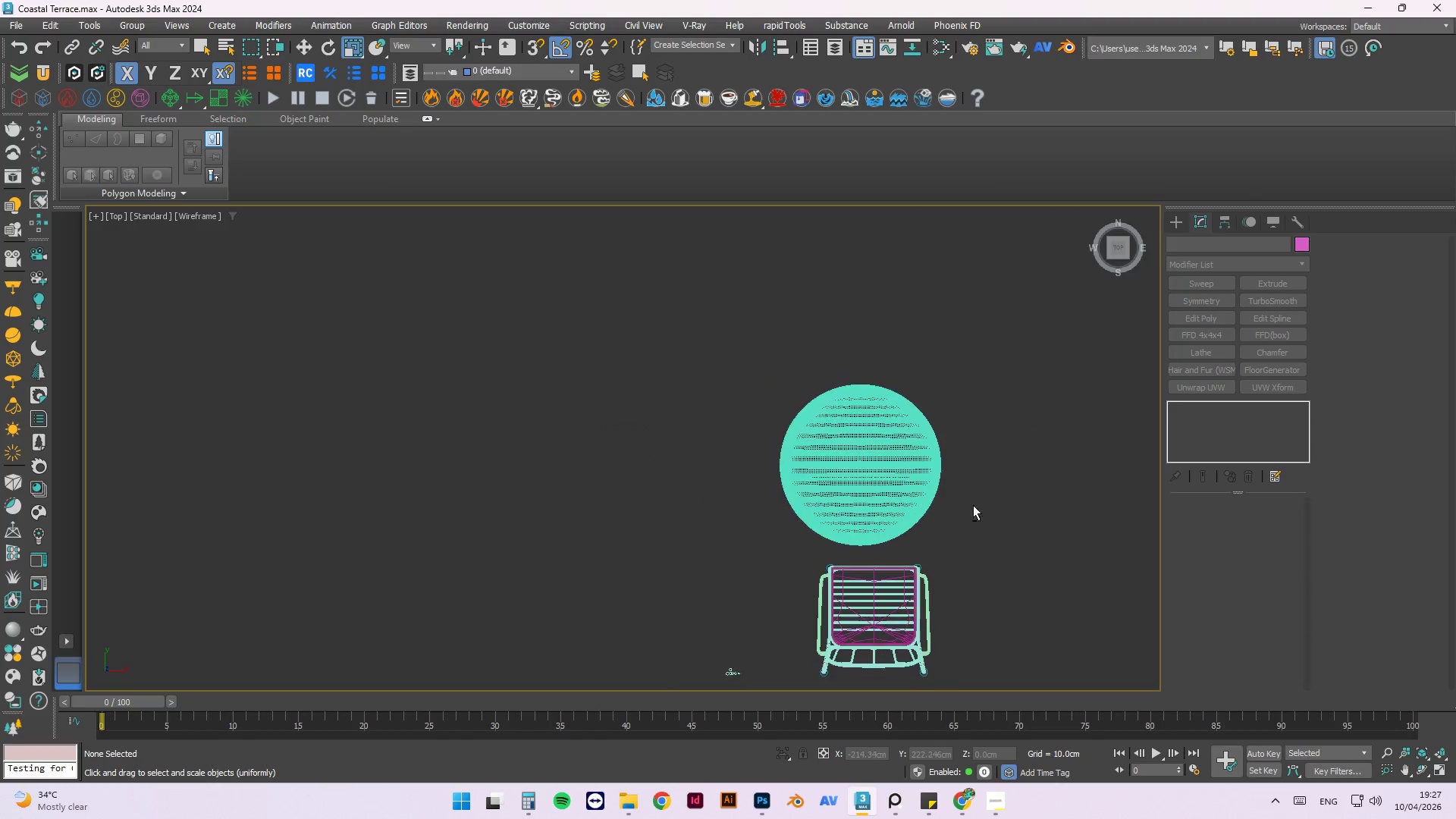 
hold_key(key=AltLeft, duration=1.52)
 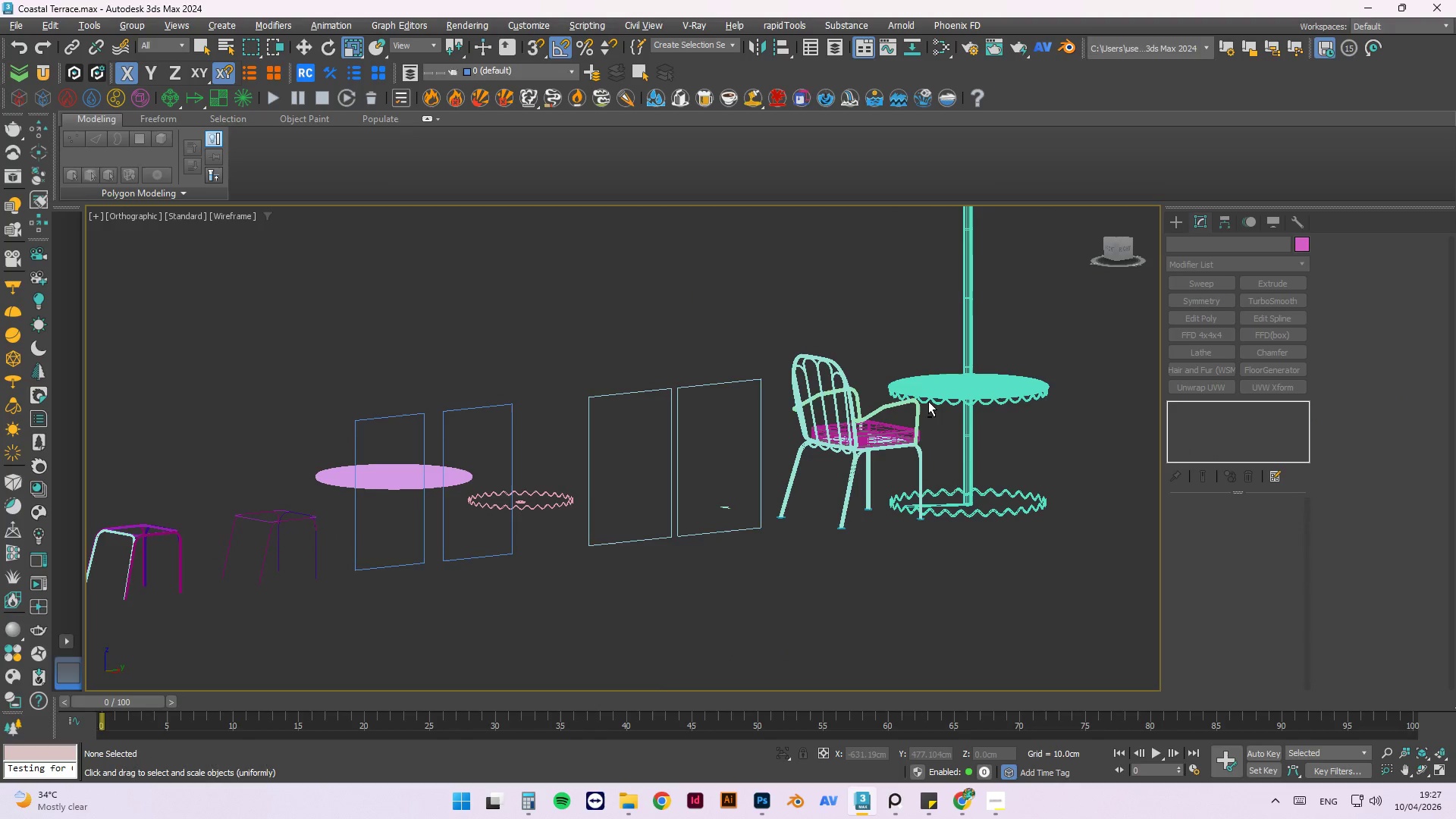 
hold_key(key=AltLeft, duration=0.8)
 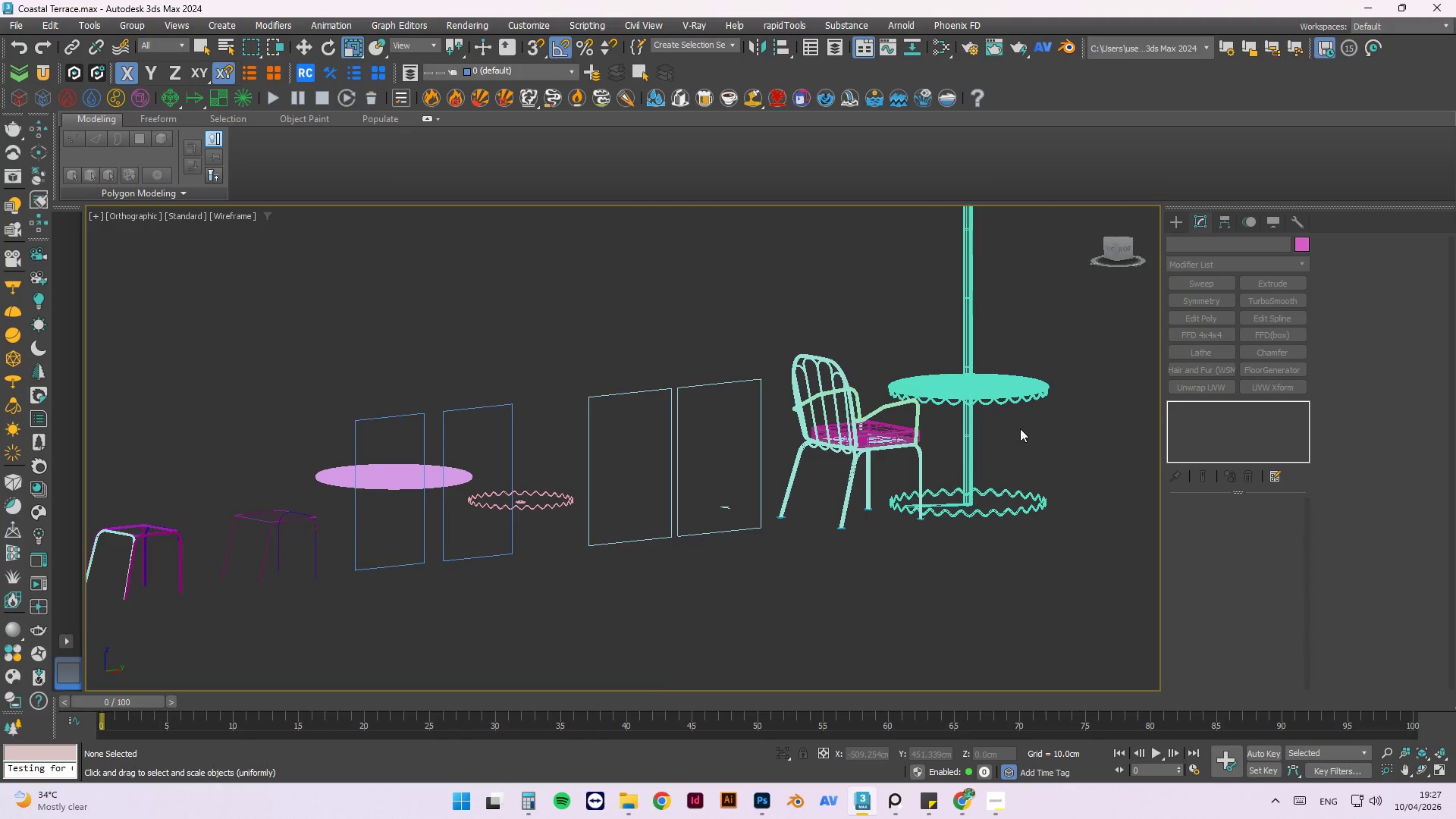 
left_click([1023, 427])
 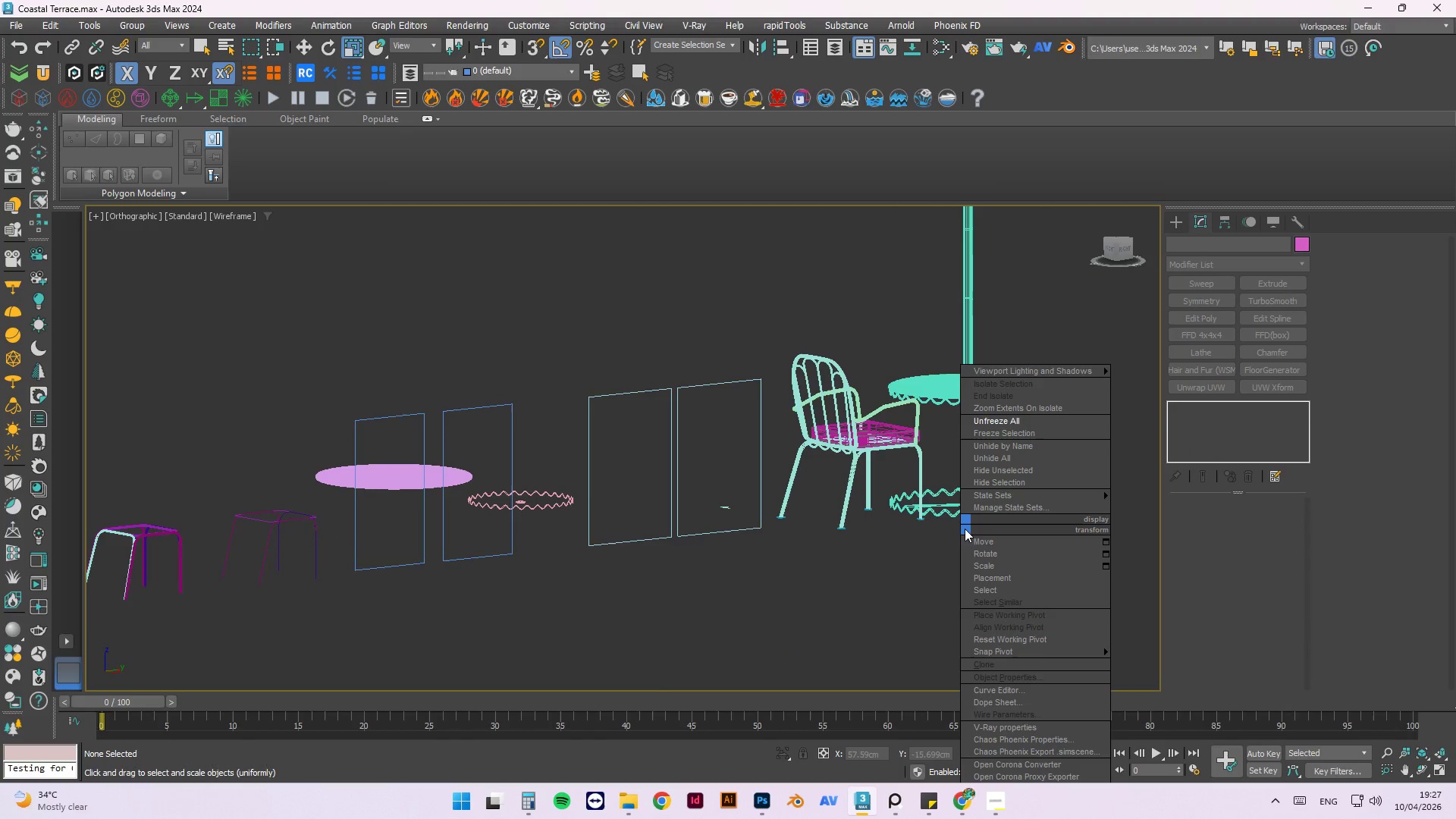 
left_click_drag(start_coordinate=[891, 516], to_coordinate=[891, 593])
 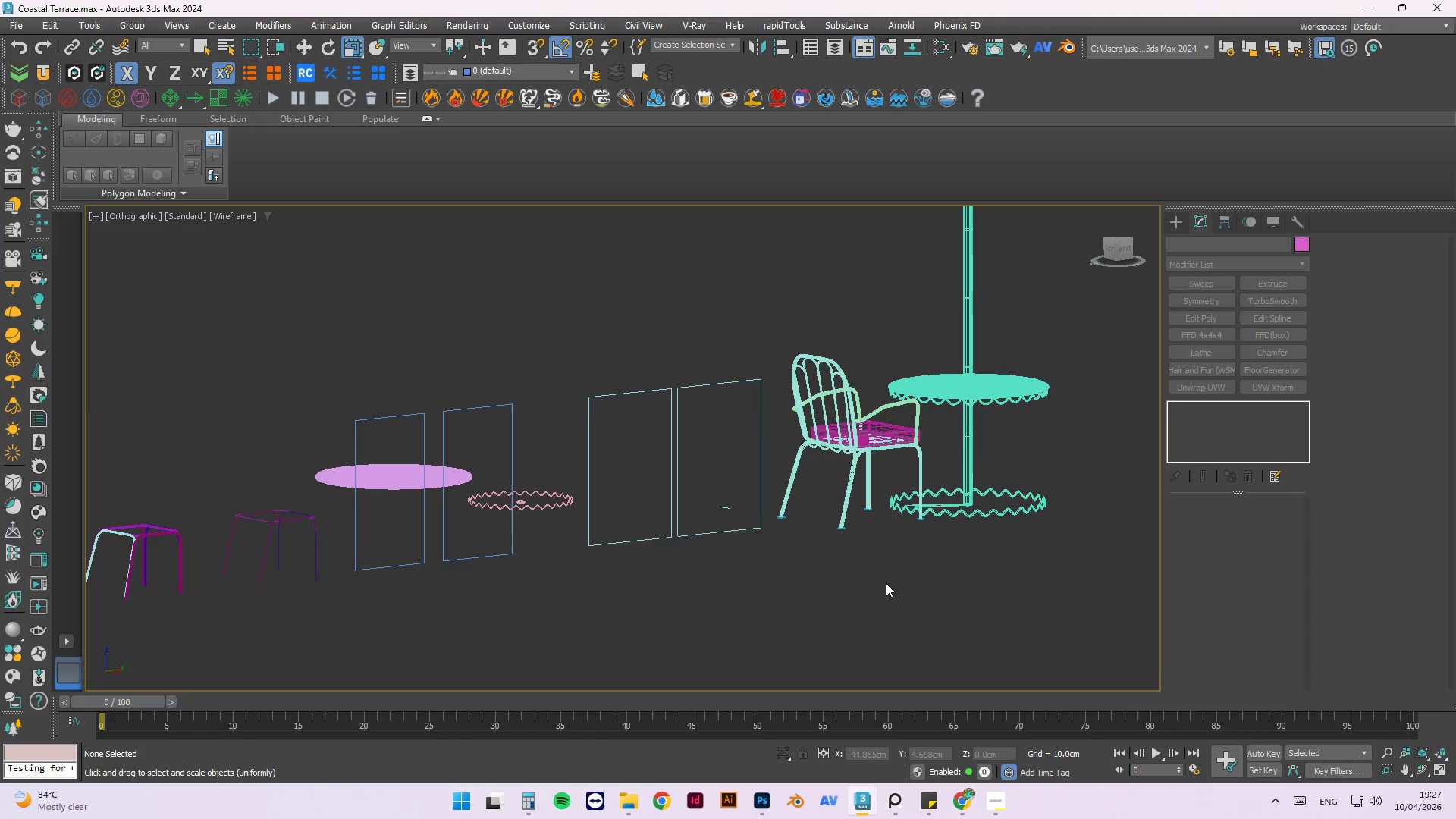 
key(F3)
 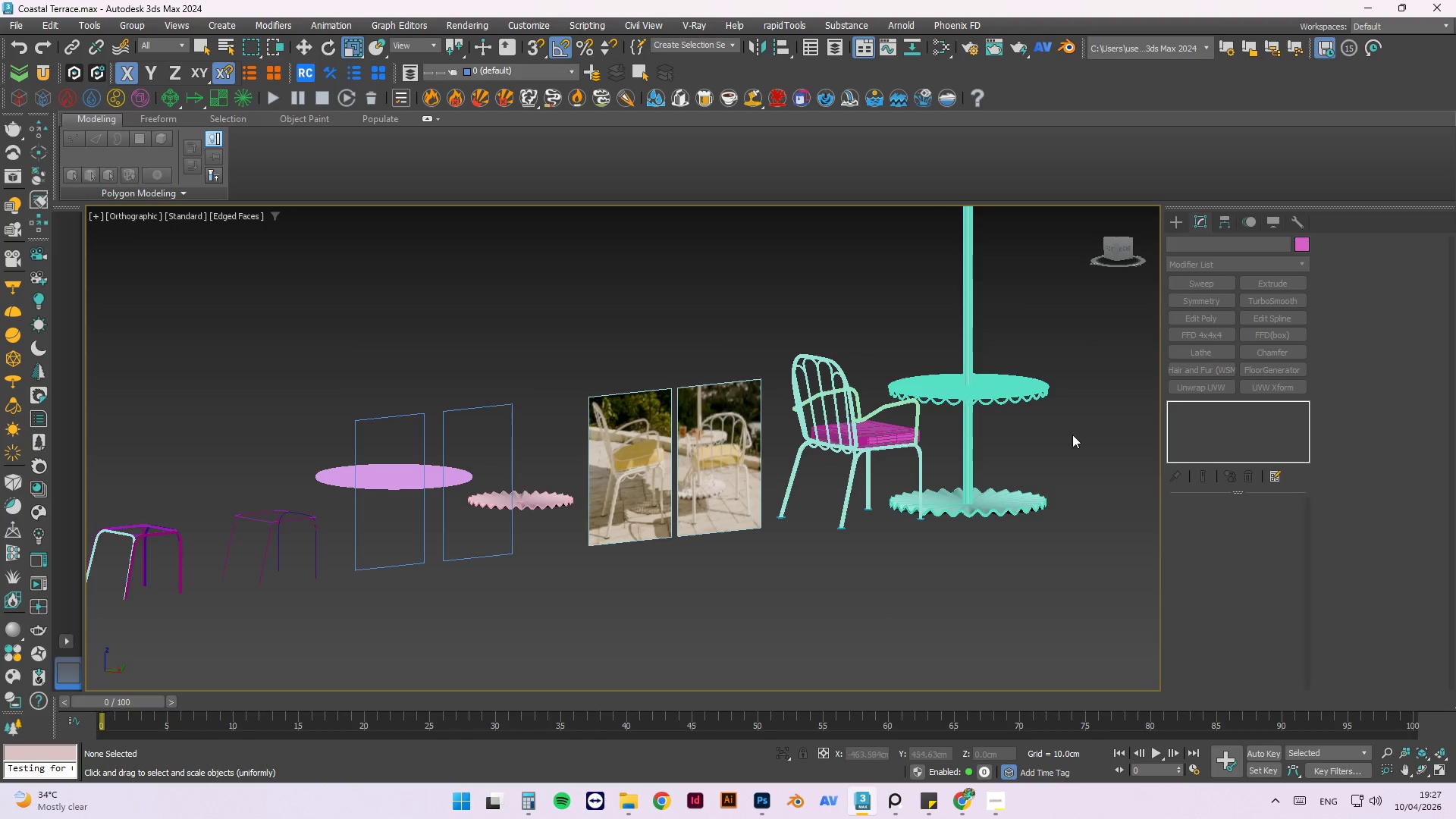 
hold_key(key=AltLeft, duration=0.36)
 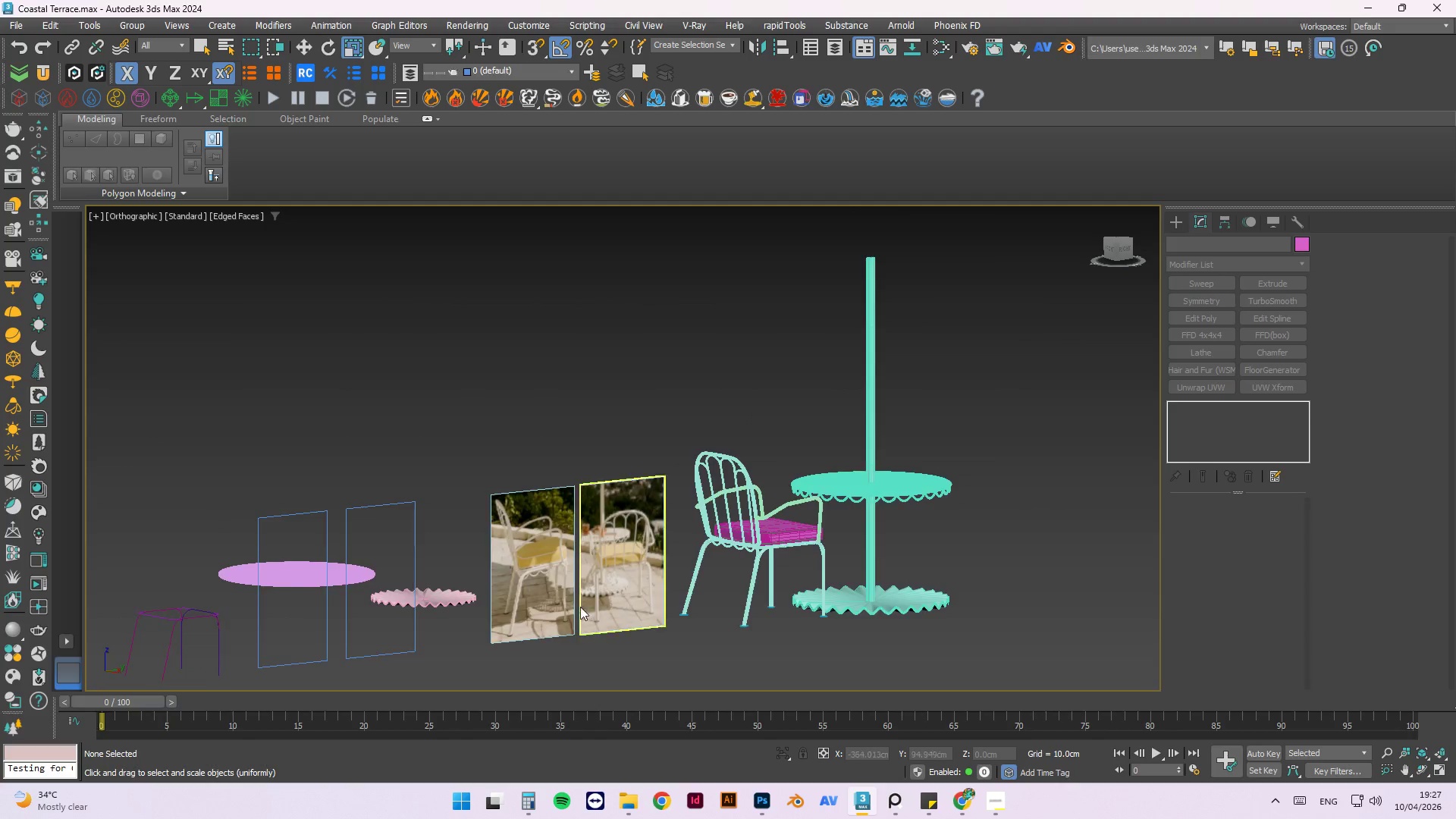 
scroll: coordinate [902, 613], scroll_direction: none, amount: 0.0
 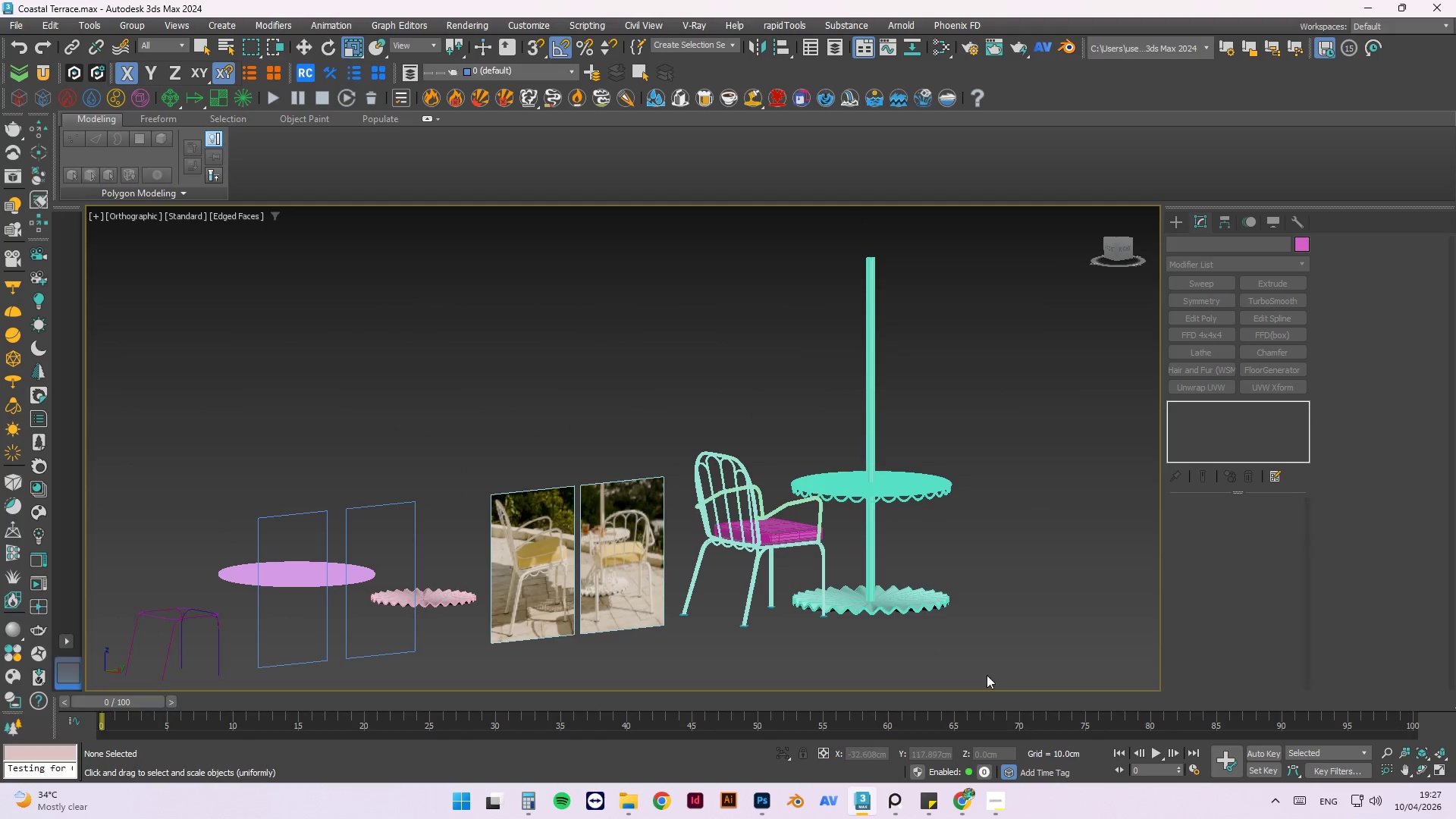 
scroll: coordinate [593, 623], scroll_direction: up, amount: 3.0
 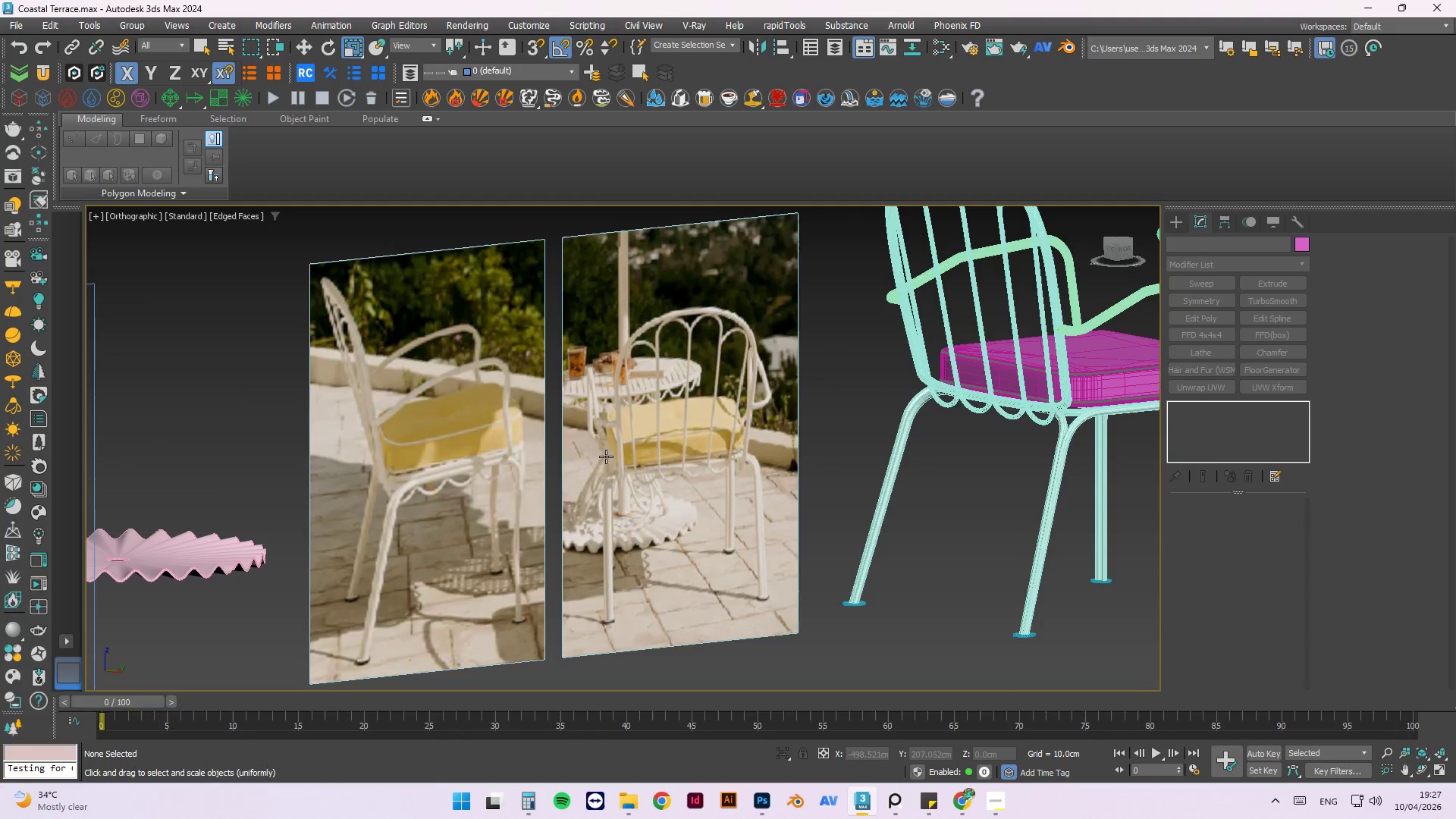 
scroll: coordinate [525, 480], scroll_direction: down, amount: 2.0
 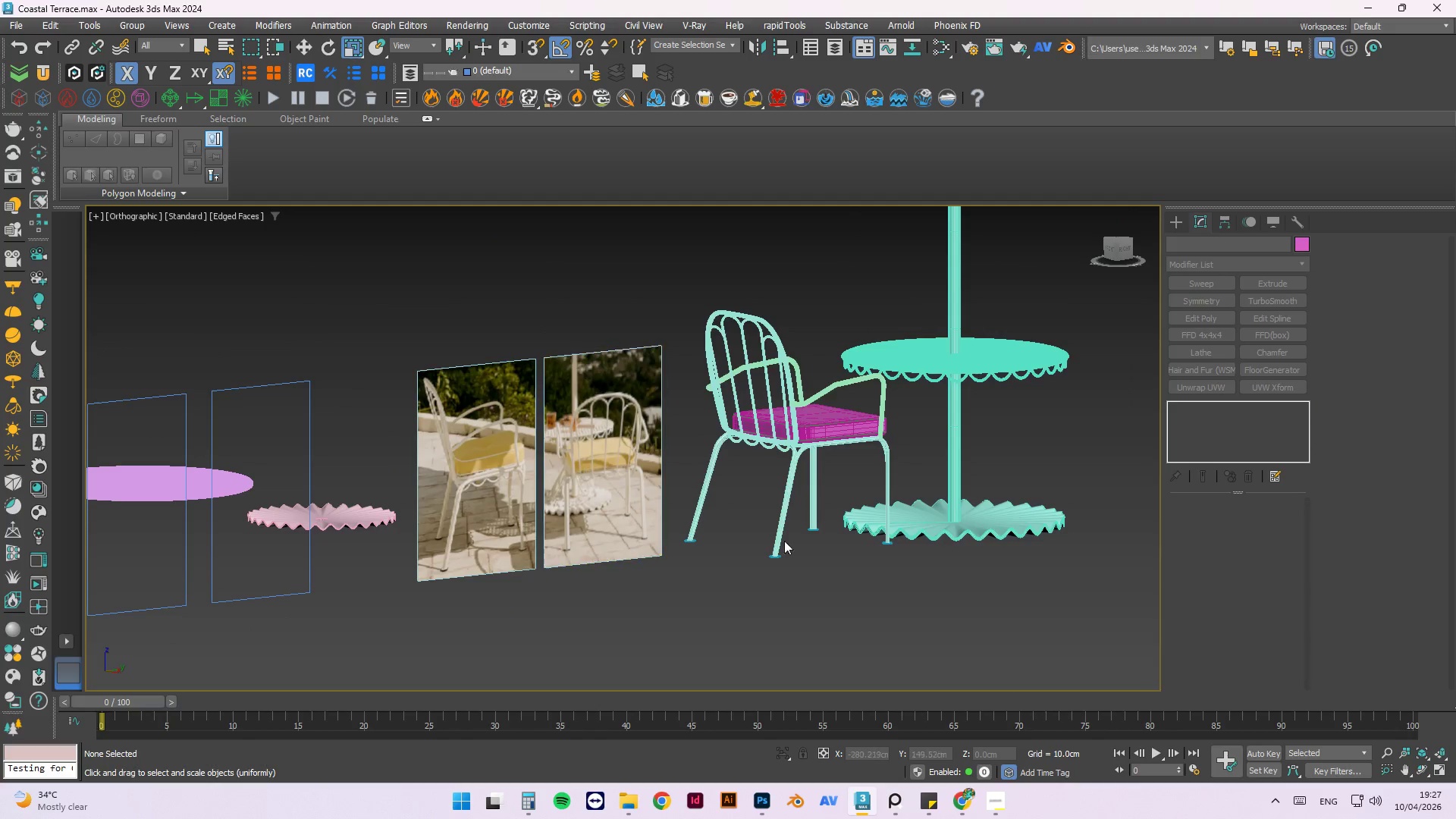 
scroll: coordinate [895, 516], scroll_direction: up, amount: 3.0
 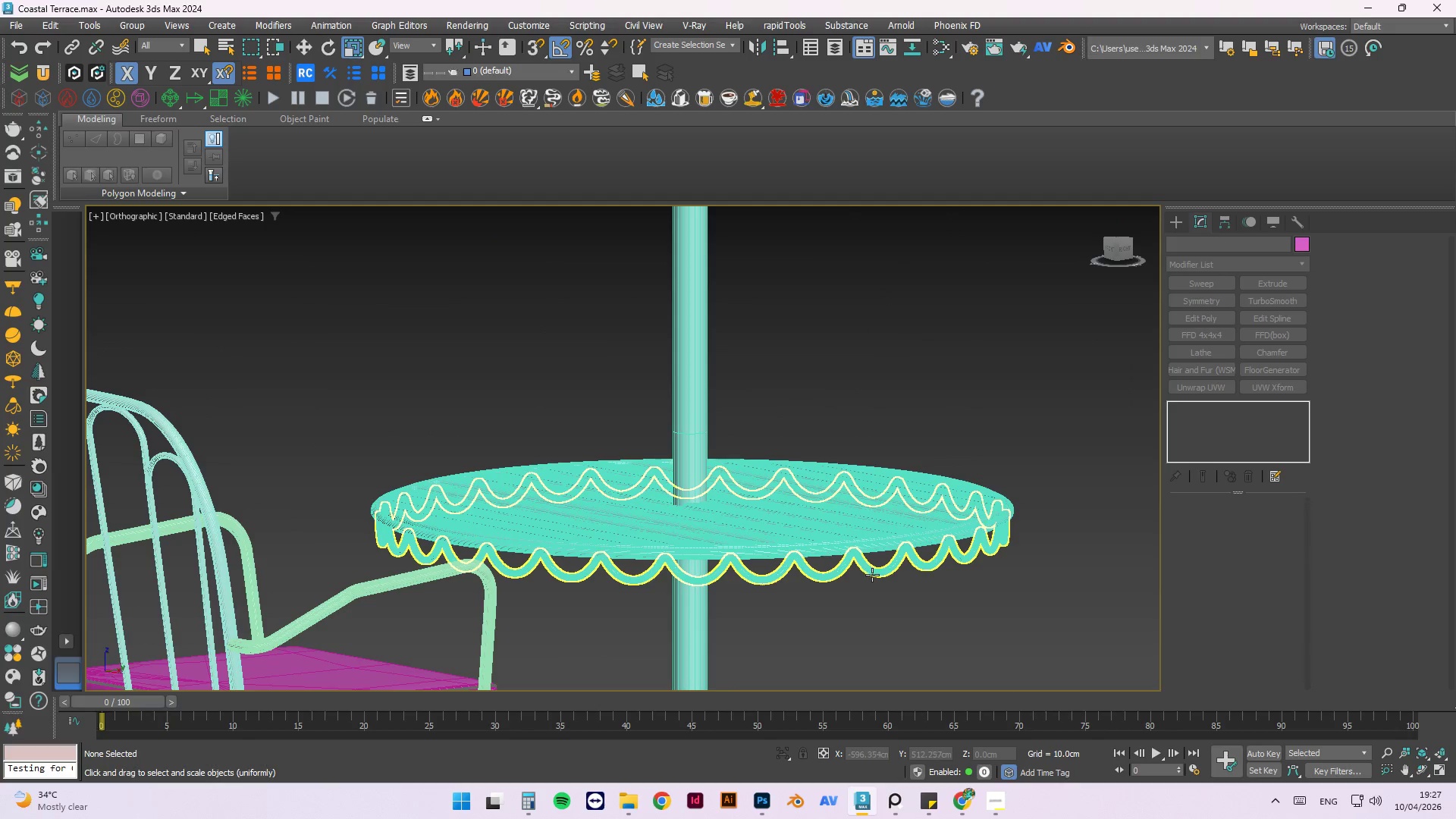 
left_click([871, 571])
 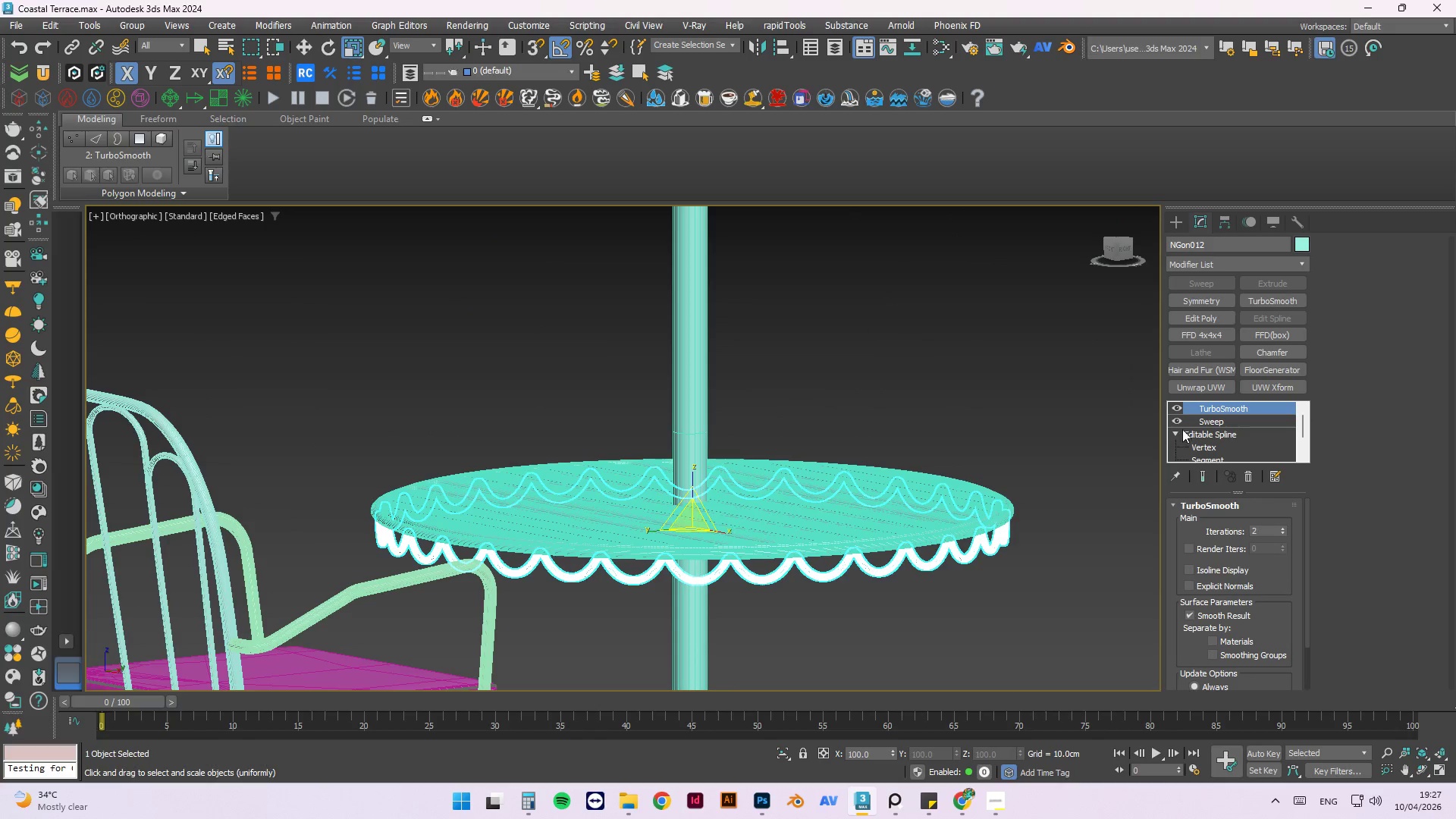 
left_click([1213, 444])
 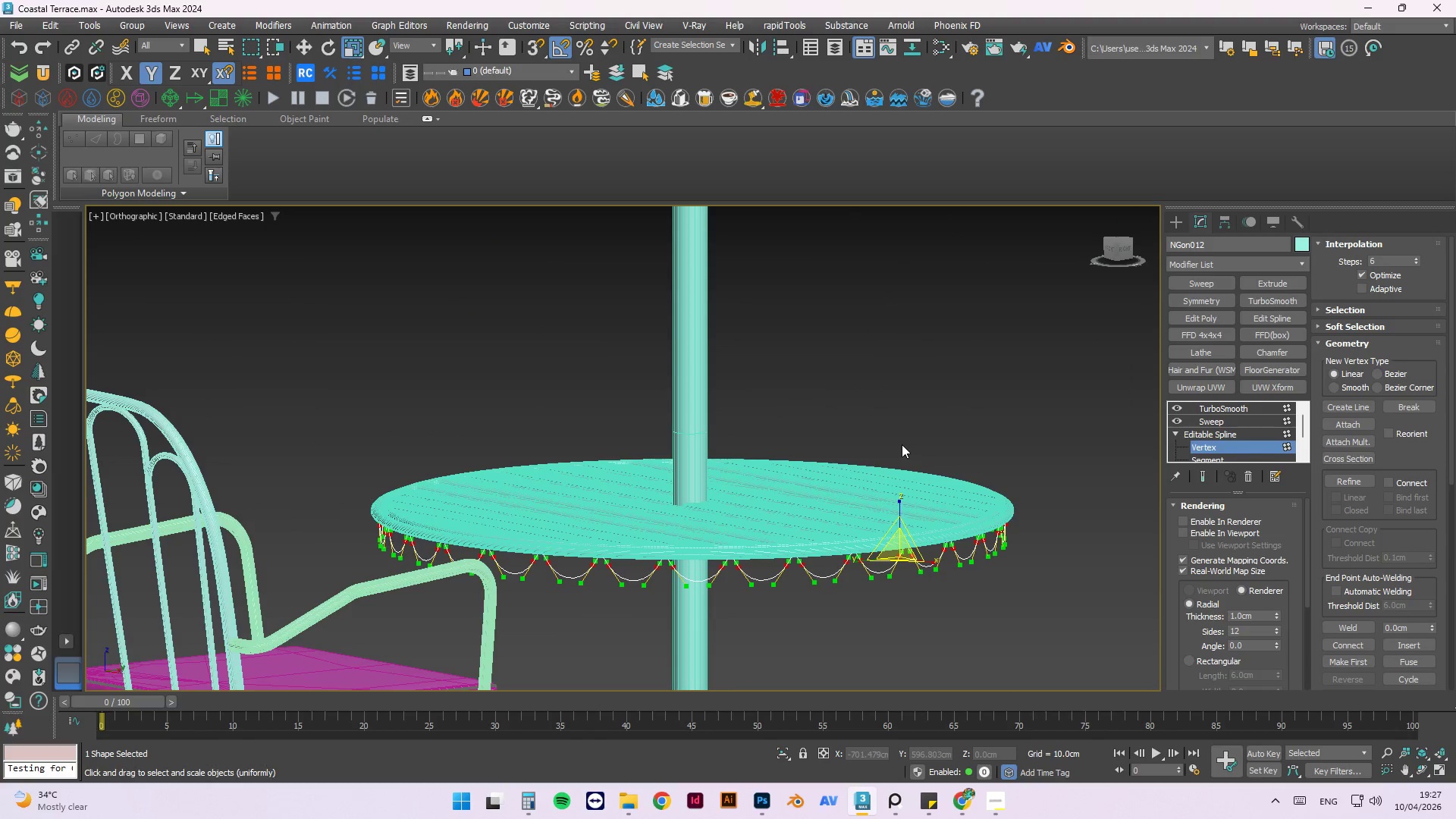 
scroll: coordinate [902, 444], scroll_direction: down, amount: 1.0
 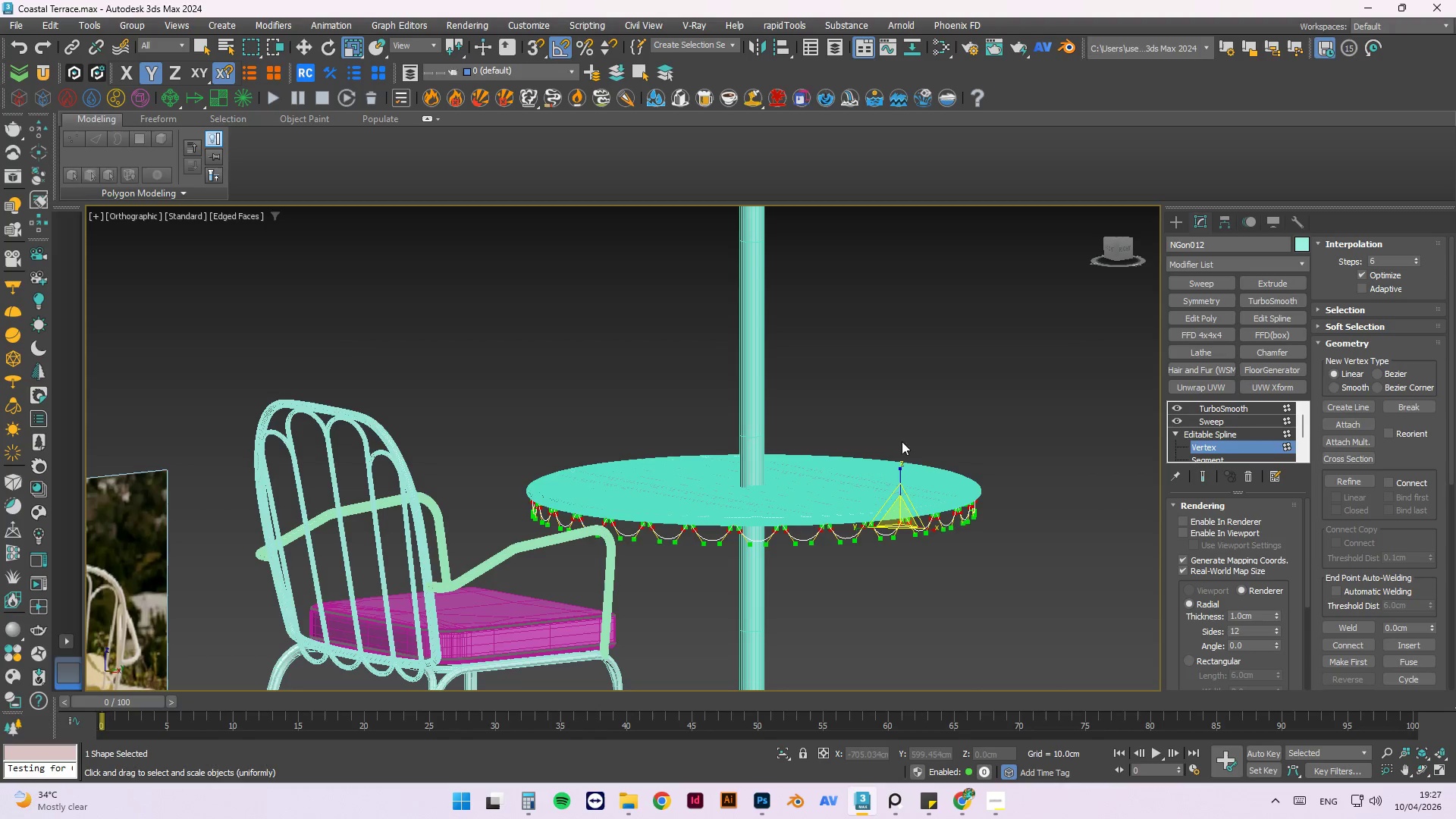 
scroll: coordinate [859, 551], scroll_direction: up, amount: 4.0
 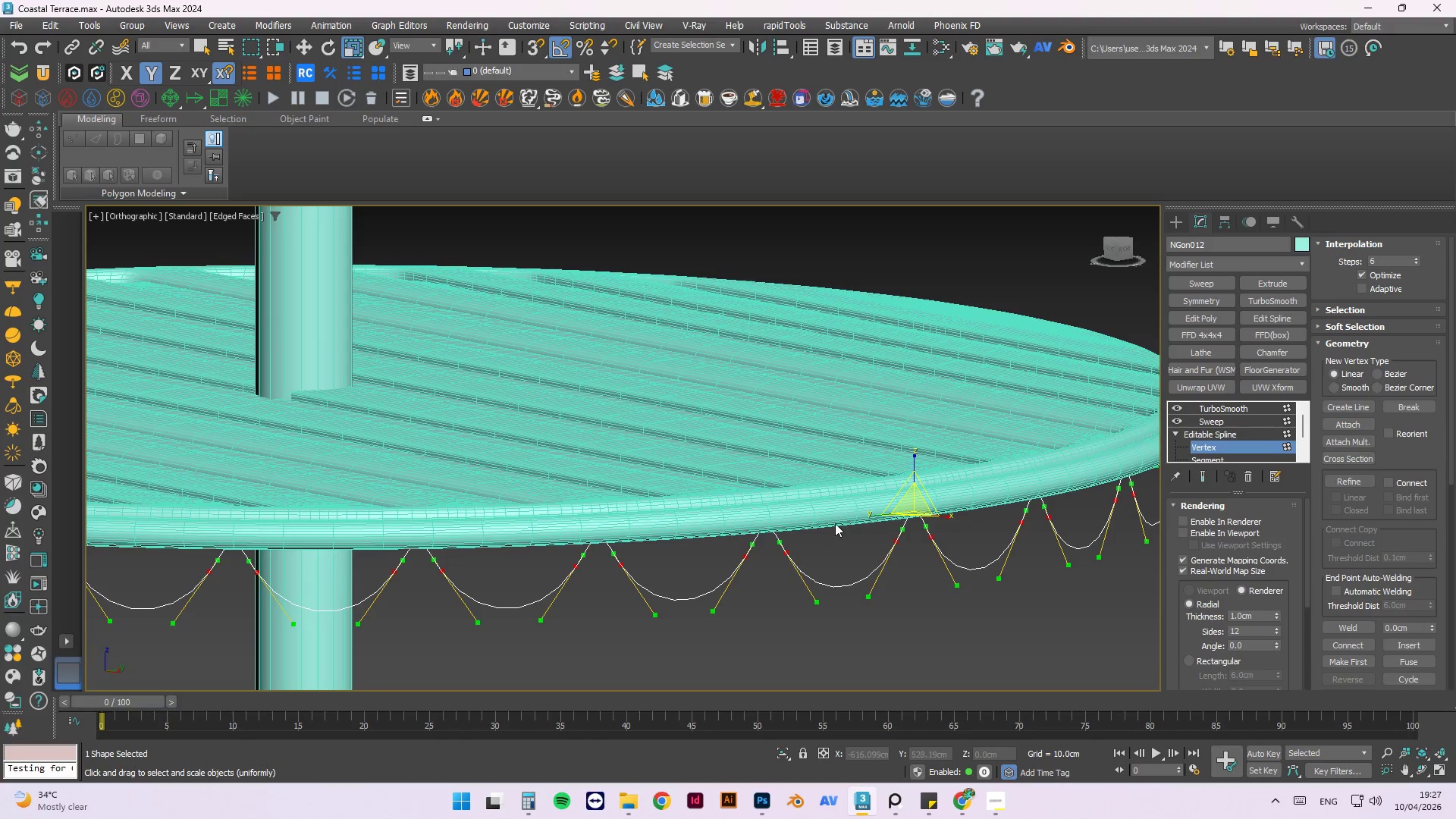 
key(F)
 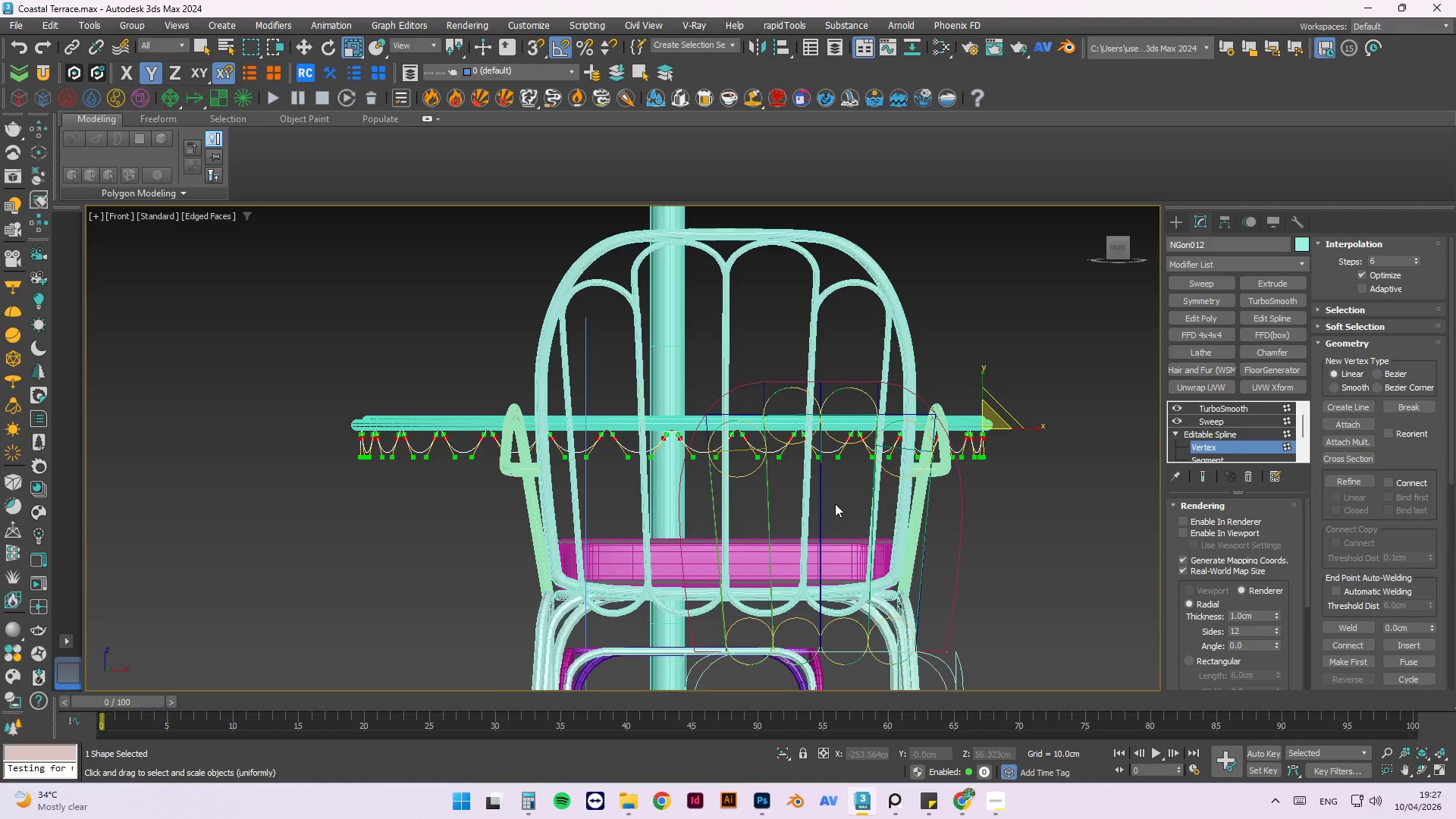 
scroll: coordinate [841, 483], scroll_direction: down, amount: 1.0
 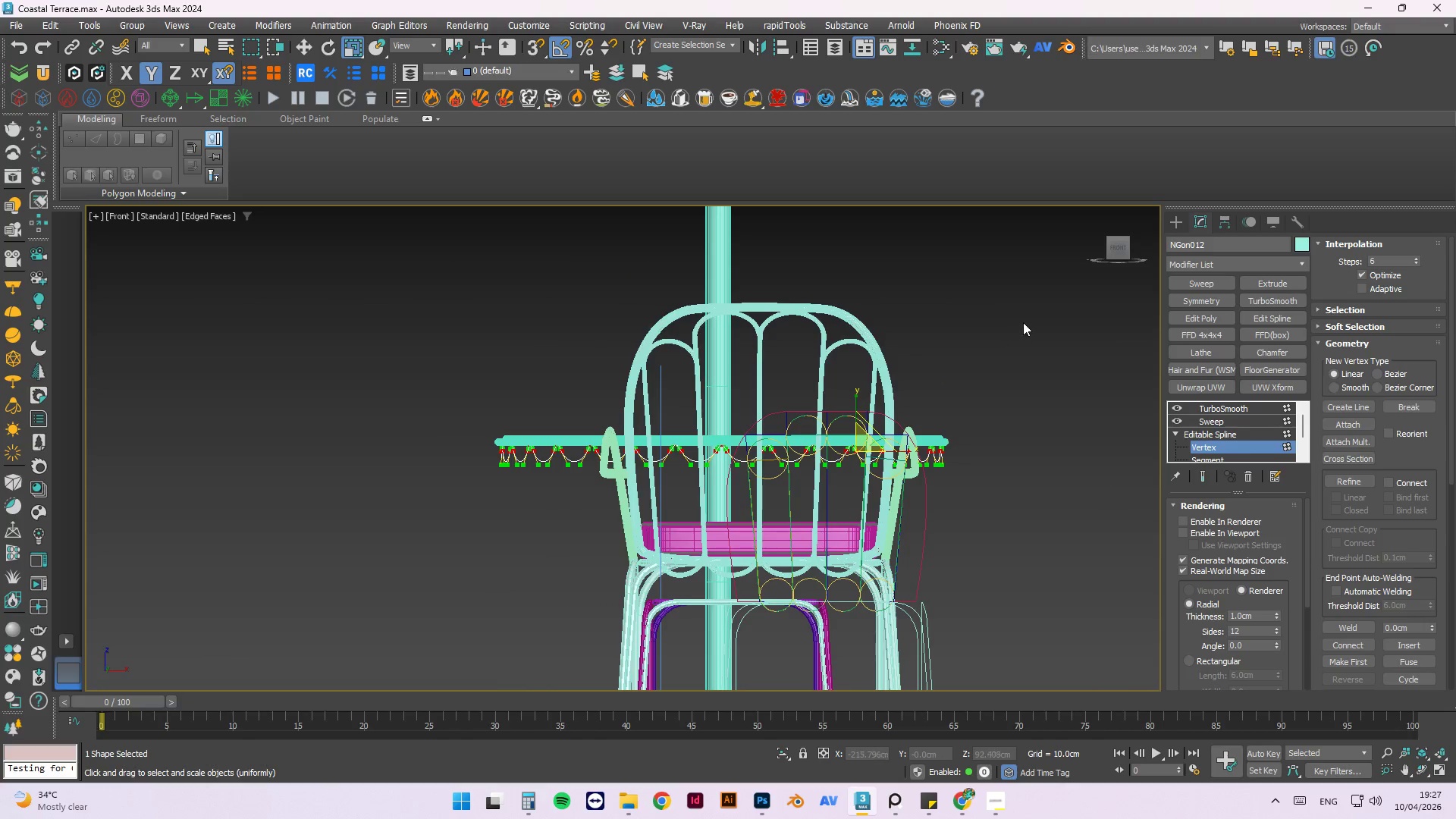 
left_click_drag(start_coordinate=[1033, 313], to_coordinate=[441, 454])
 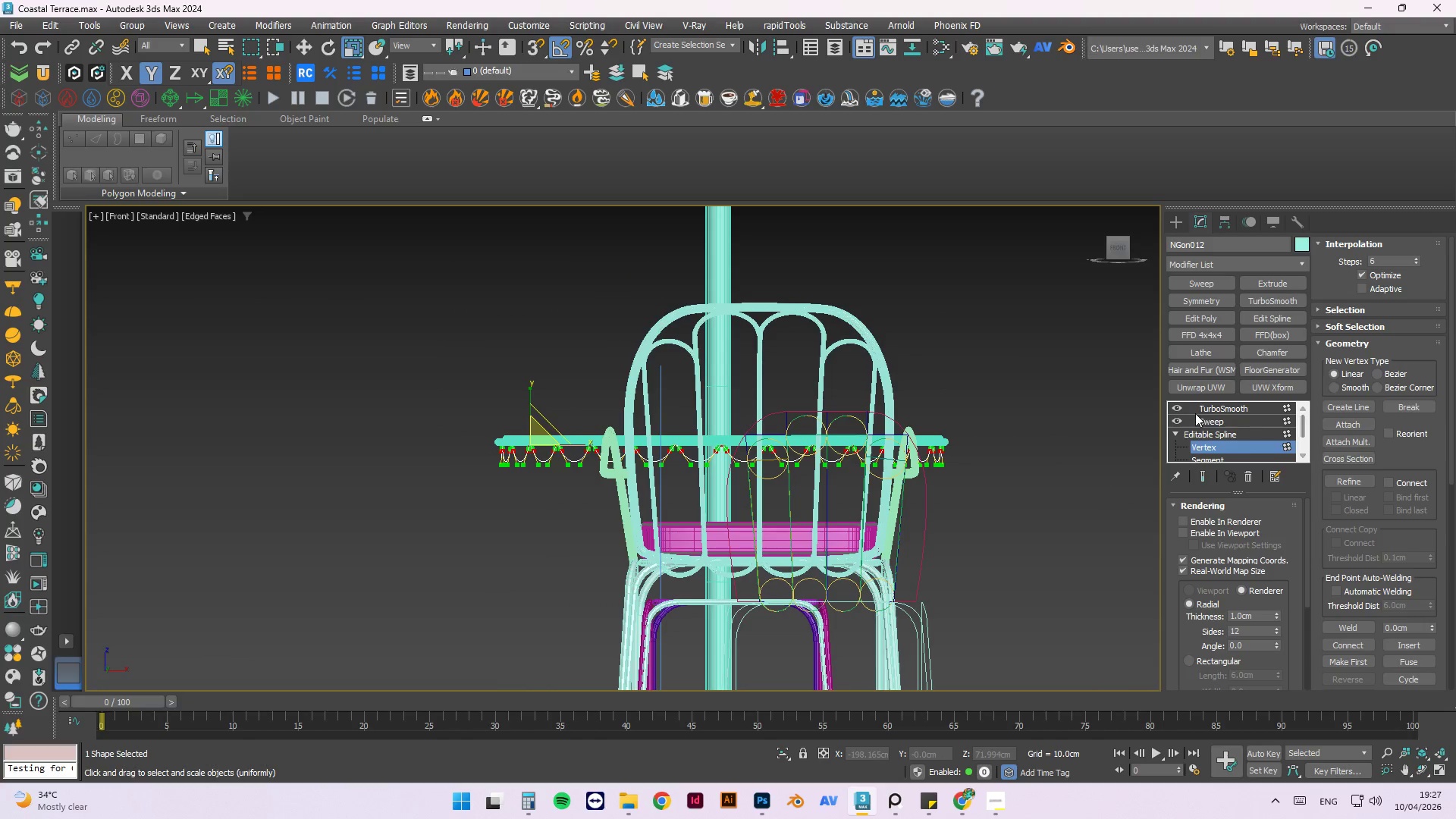 
double_click([1178, 417])
 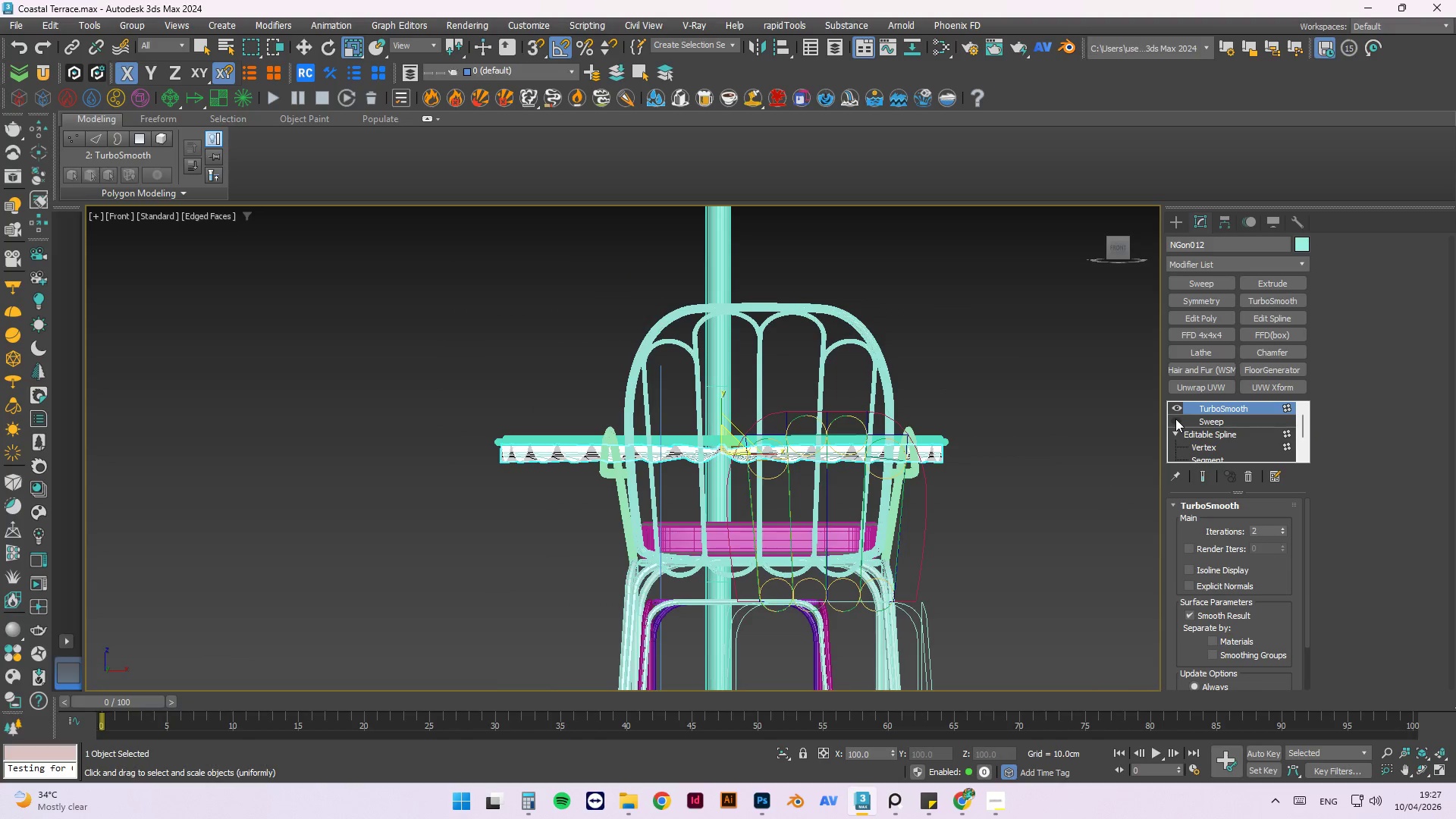 
triple_click([1174, 405])
 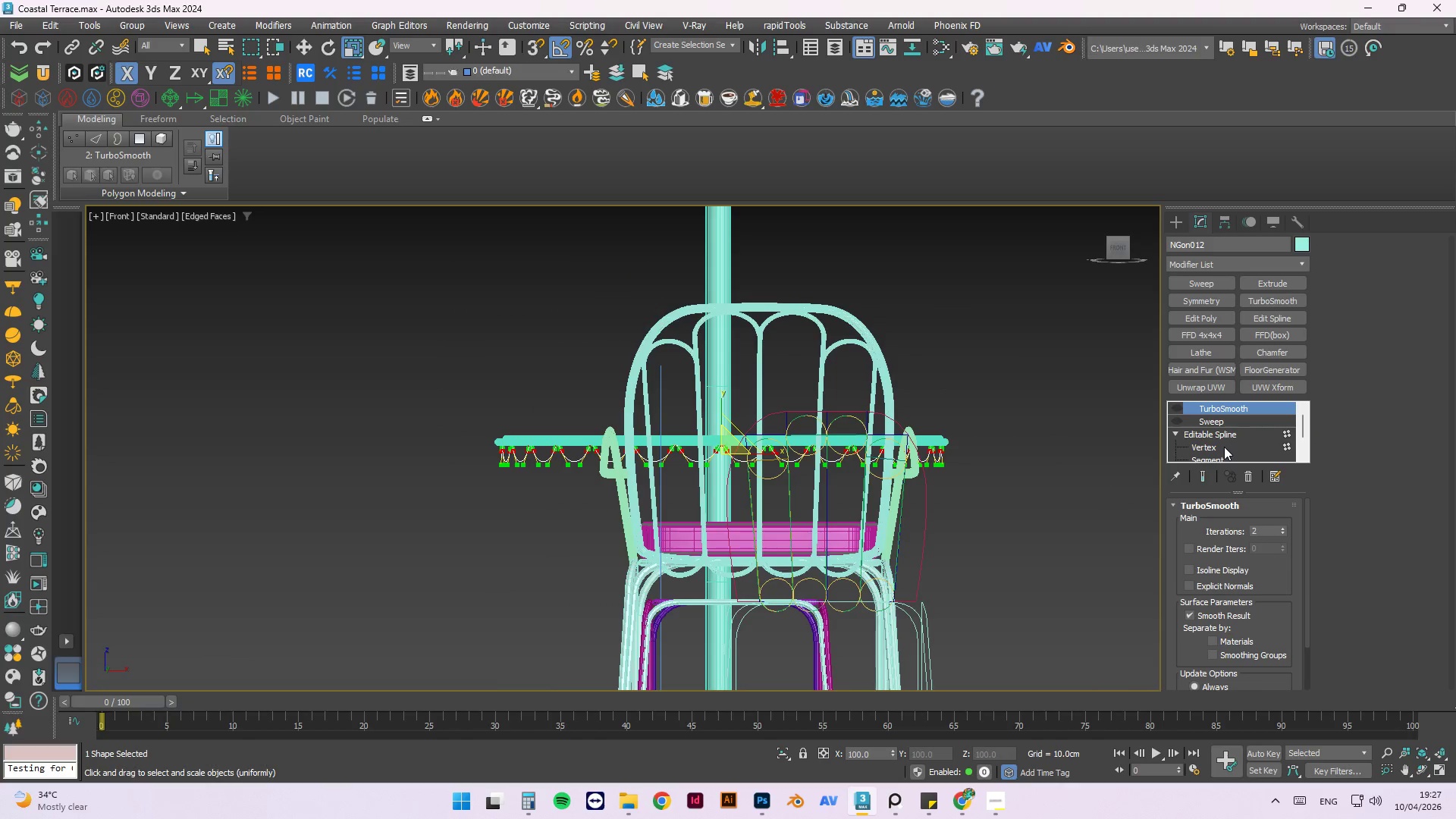 
left_click([1222, 444])
 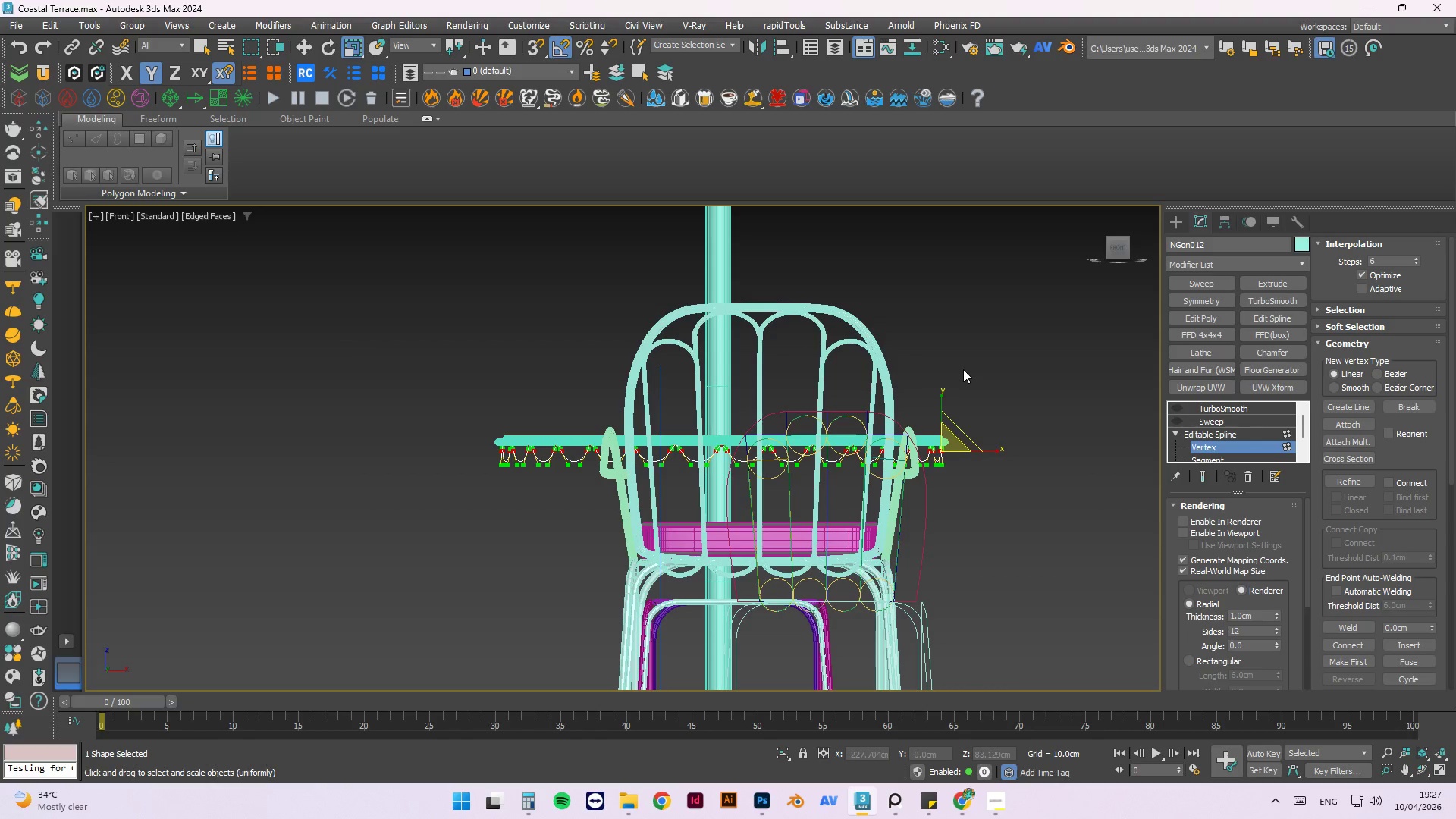 
key(W)
 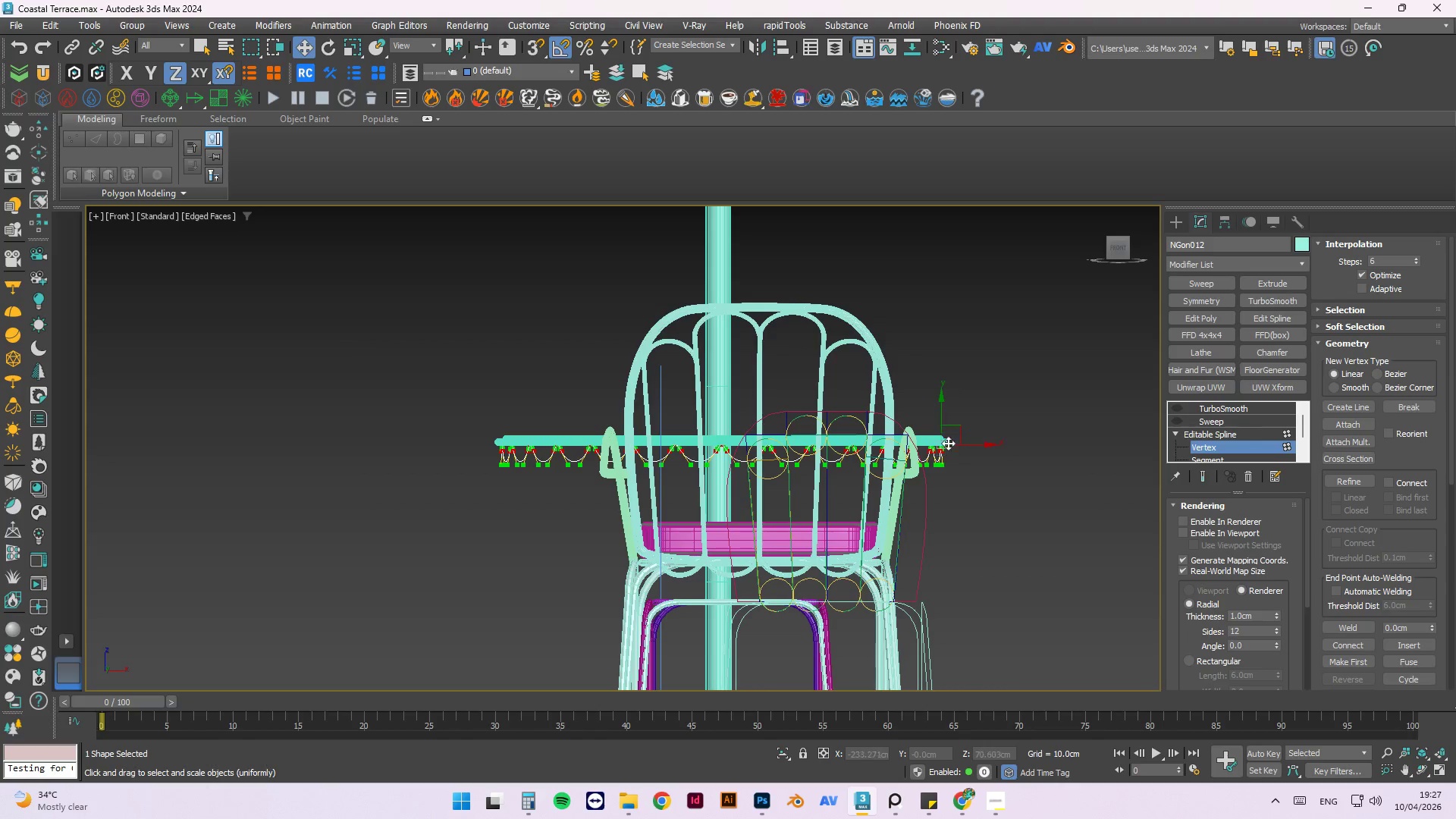 
left_click([1023, 473])
 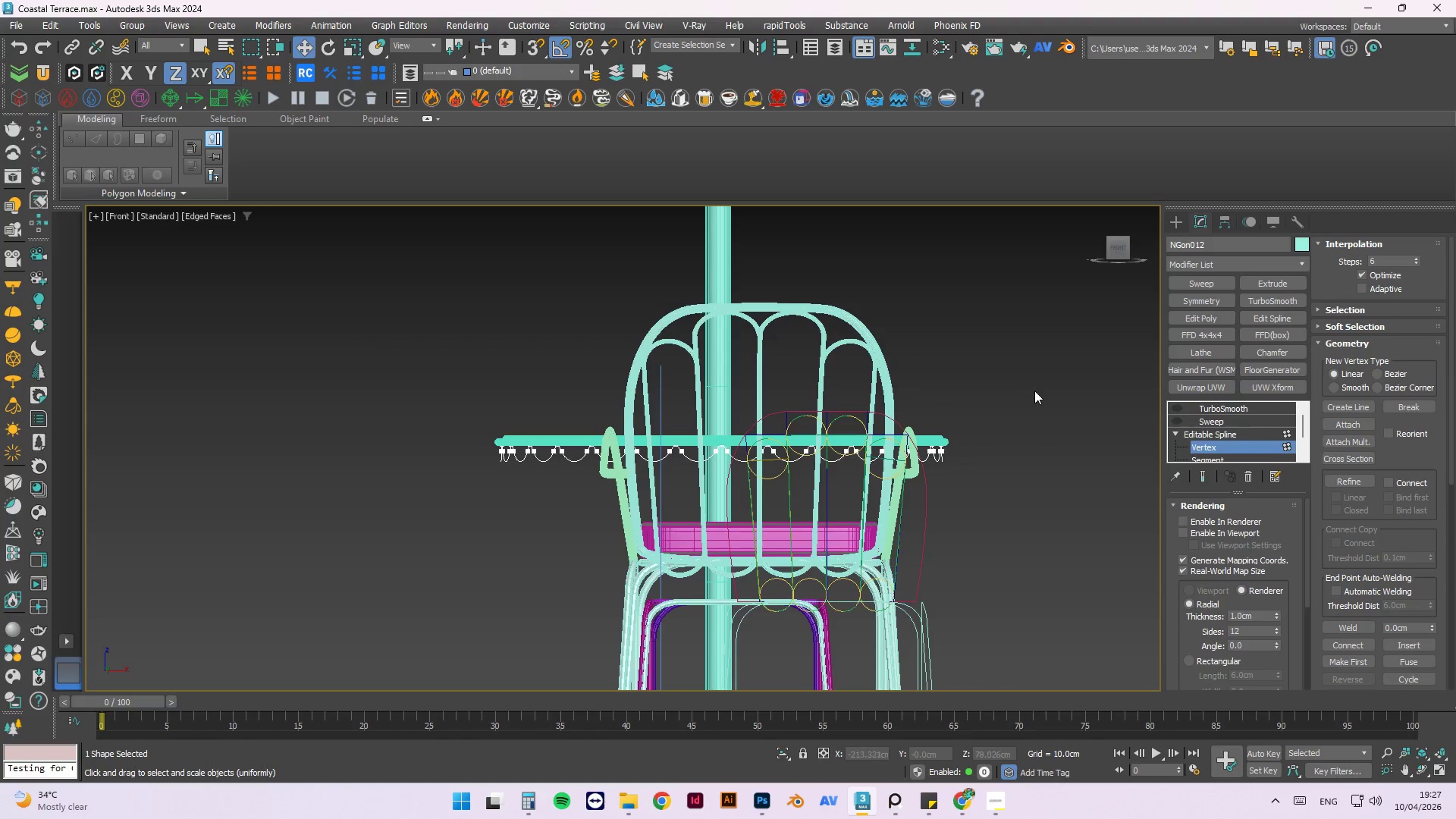 
left_click_drag(start_coordinate=[1037, 381], to_coordinate=[471, 449])
 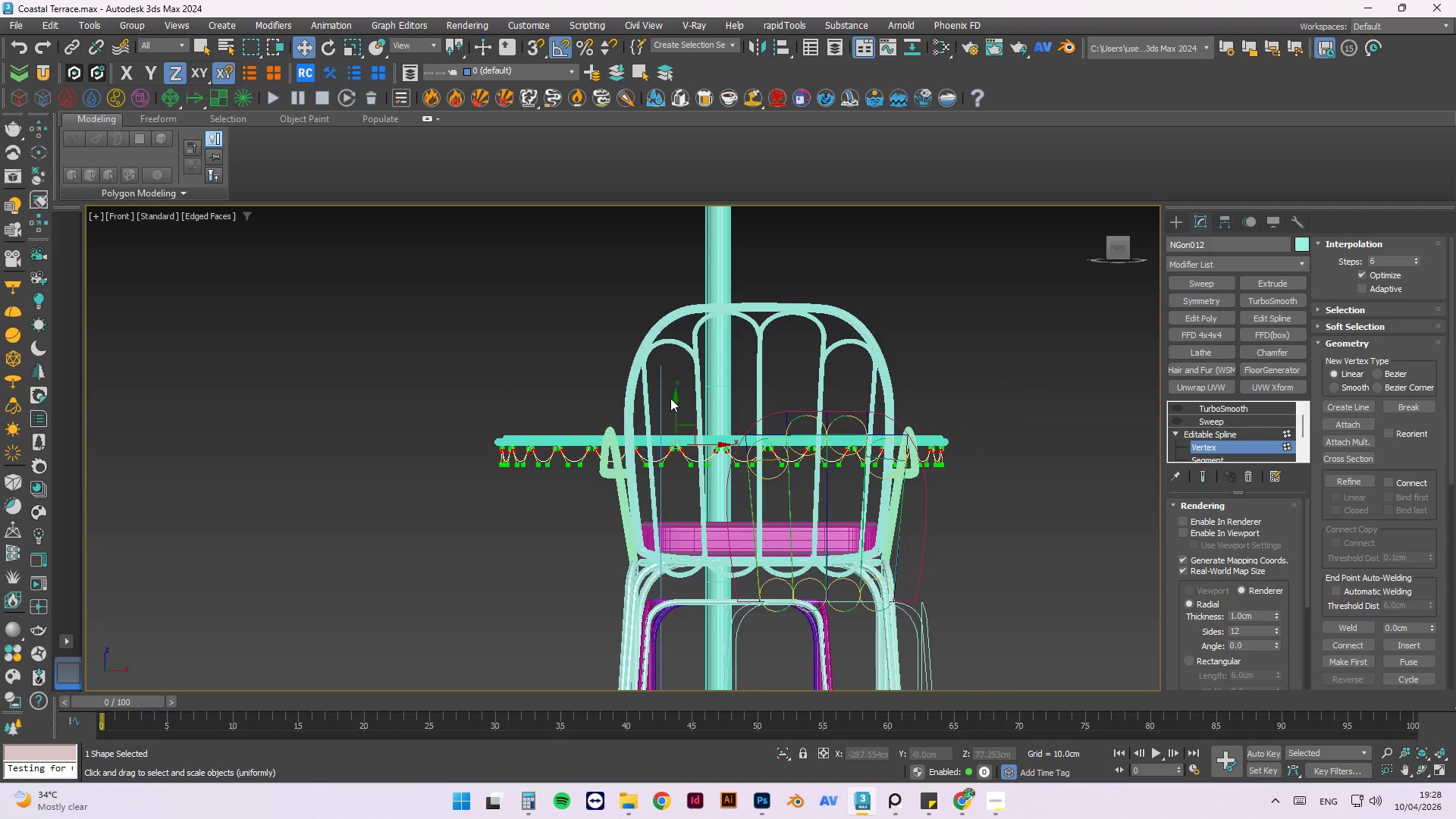 
left_click_drag(start_coordinate=[677, 400], to_coordinate=[675, 410])
 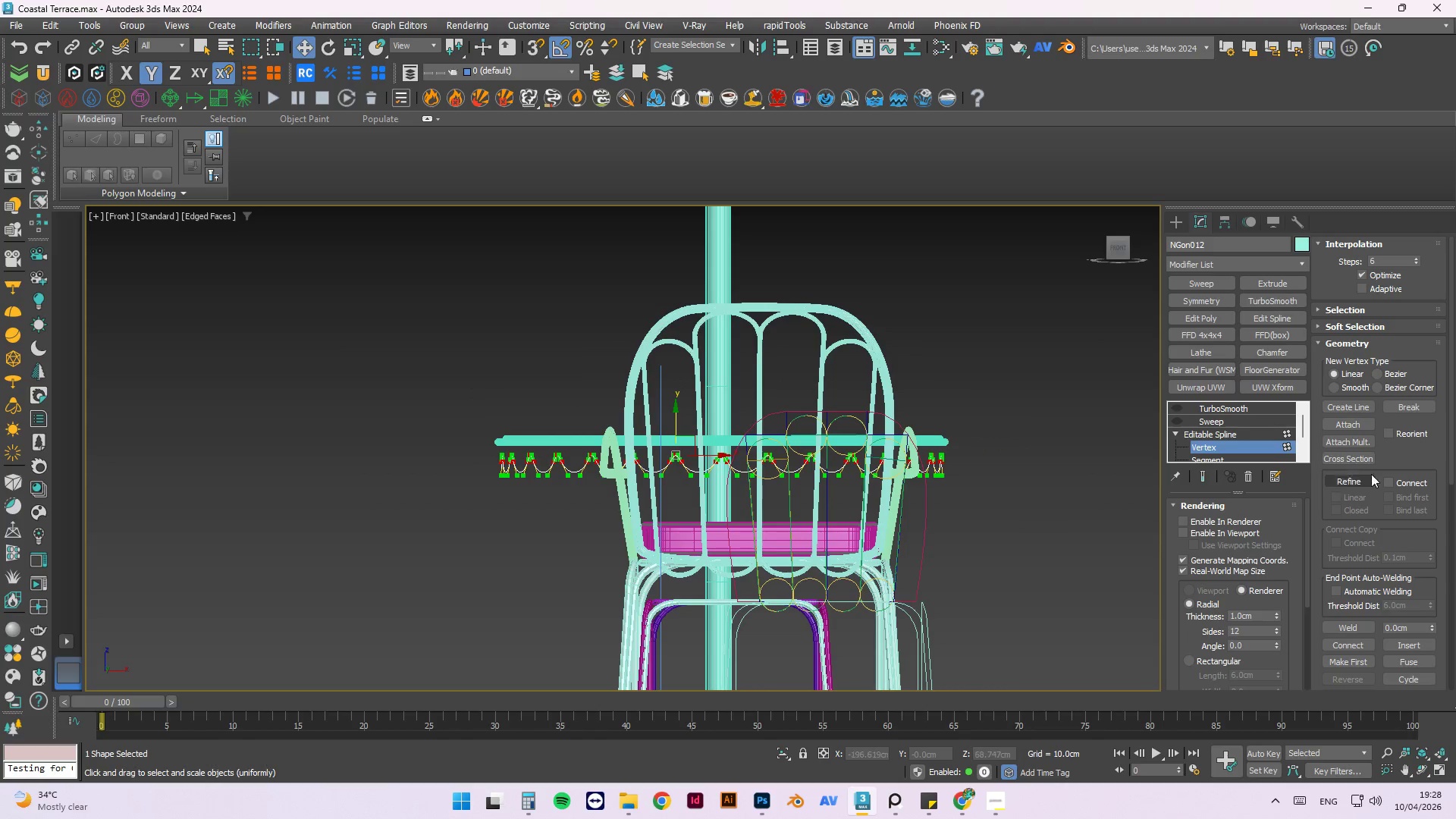 
key(Control+Z)
 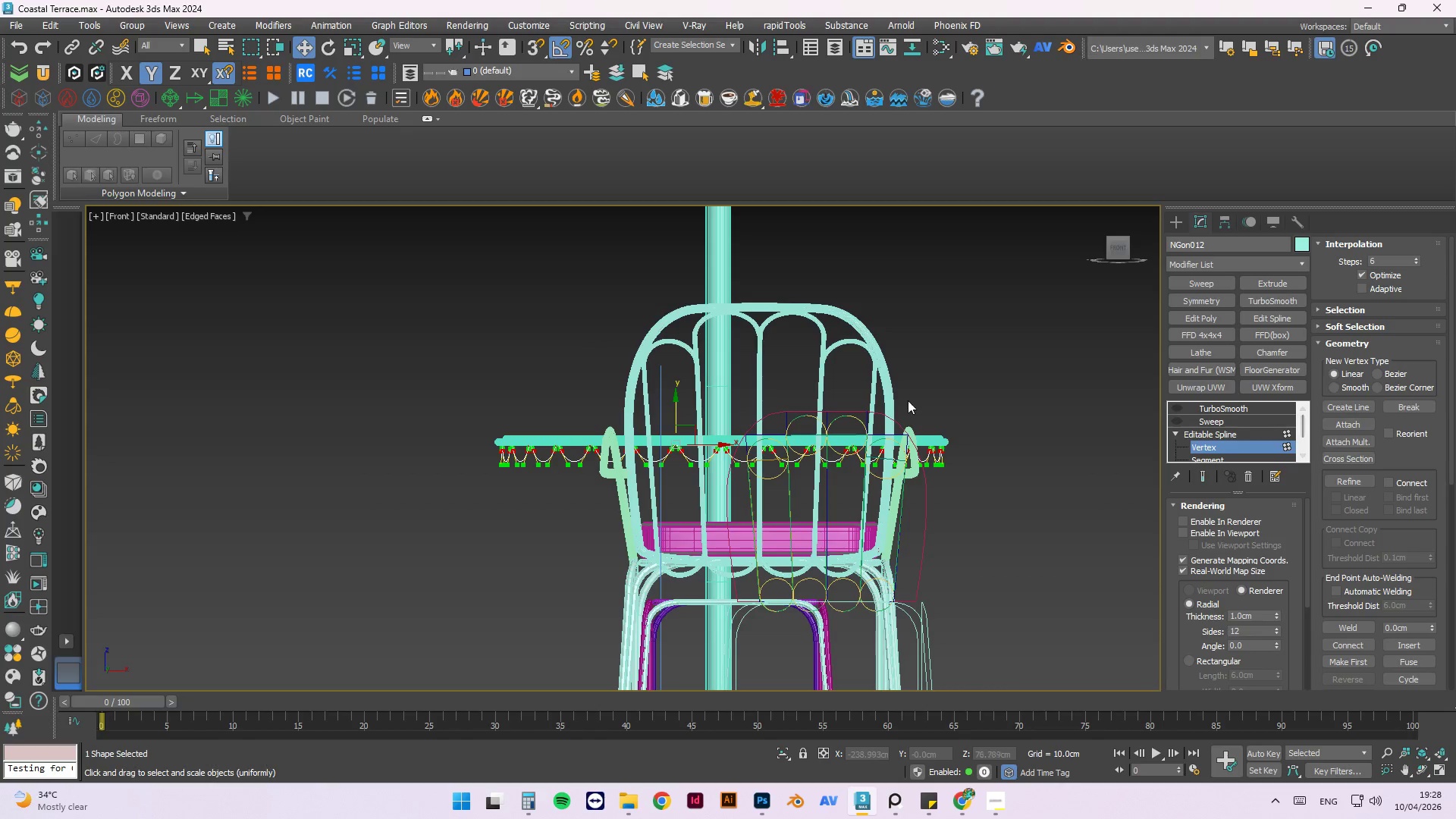 
left_click([1021, 457])
 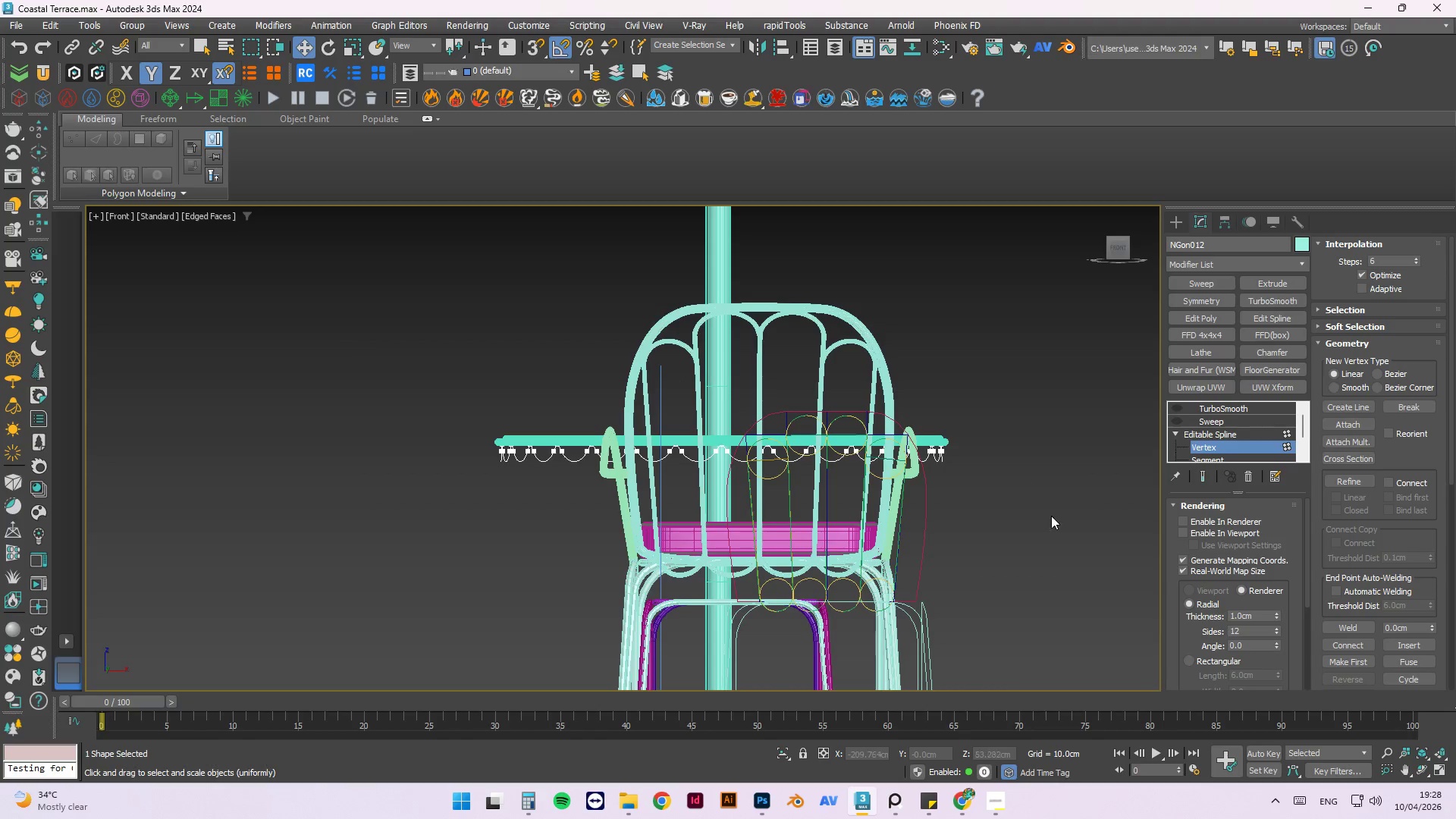 
left_click_drag(start_coordinate=[1066, 522], to_coordinate=[459, 426])
 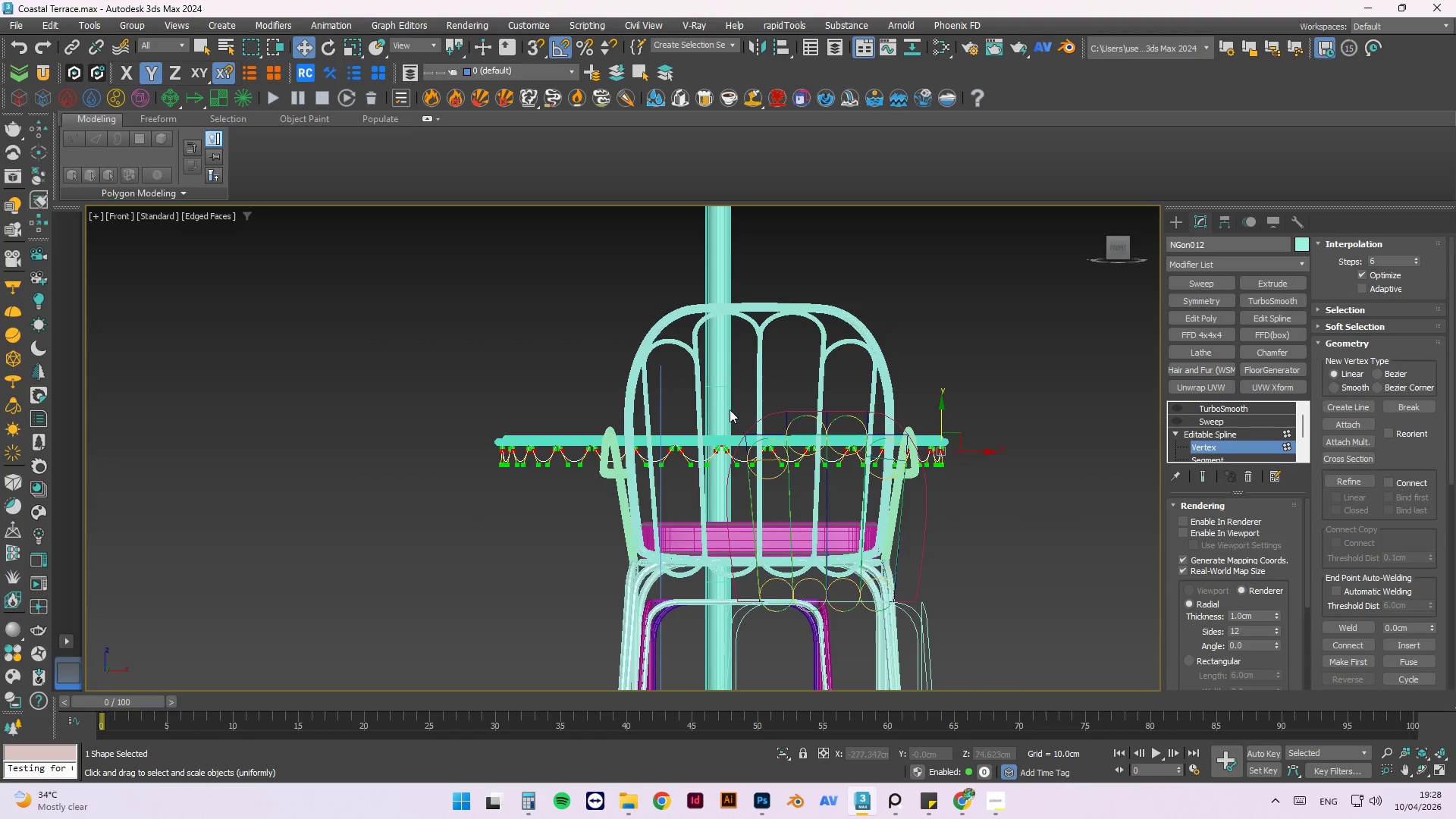 
key(R)
 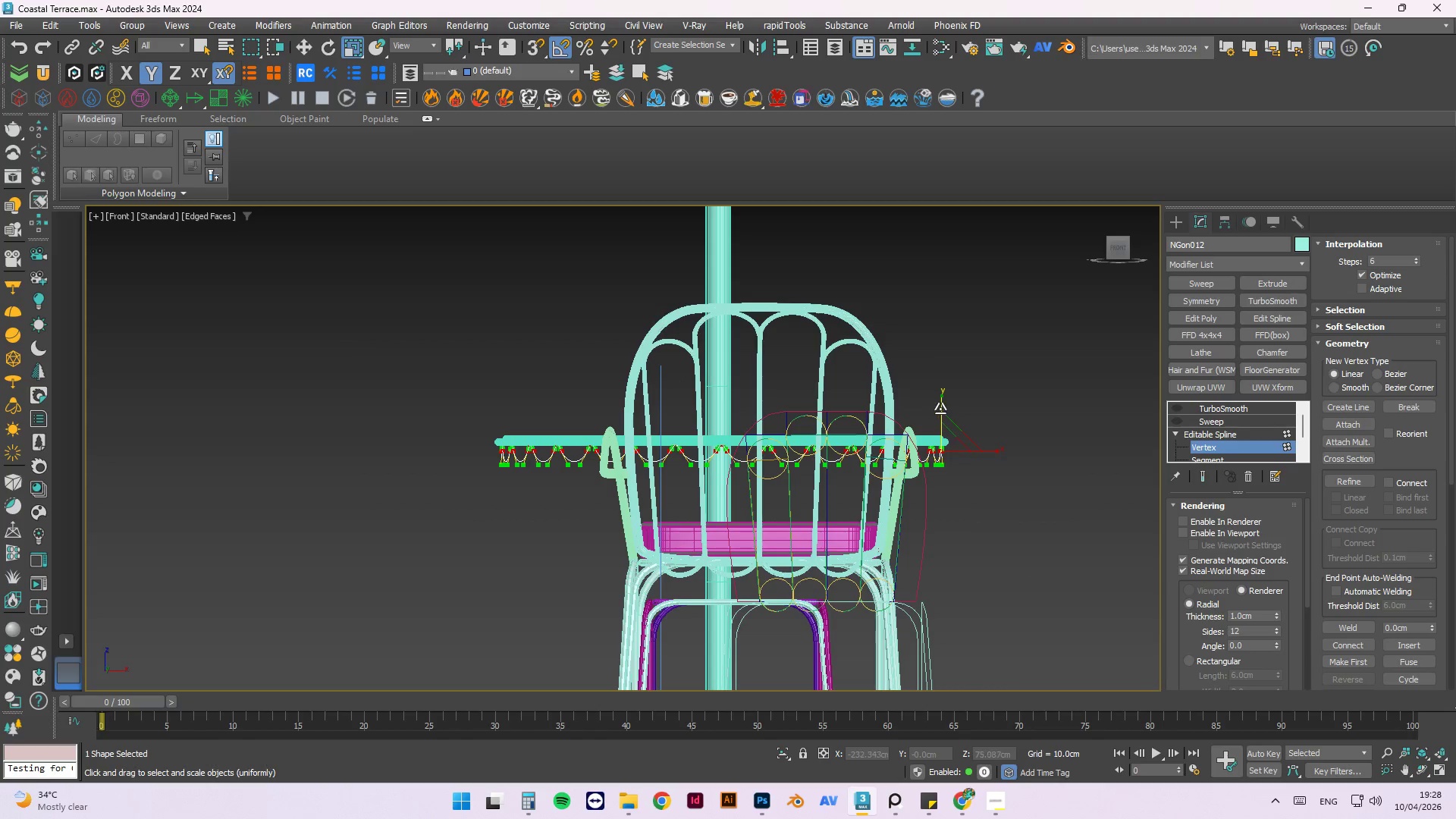 
left_click_drag(start_coordinate=[940, 409], to_coordinate=[946, 385])
 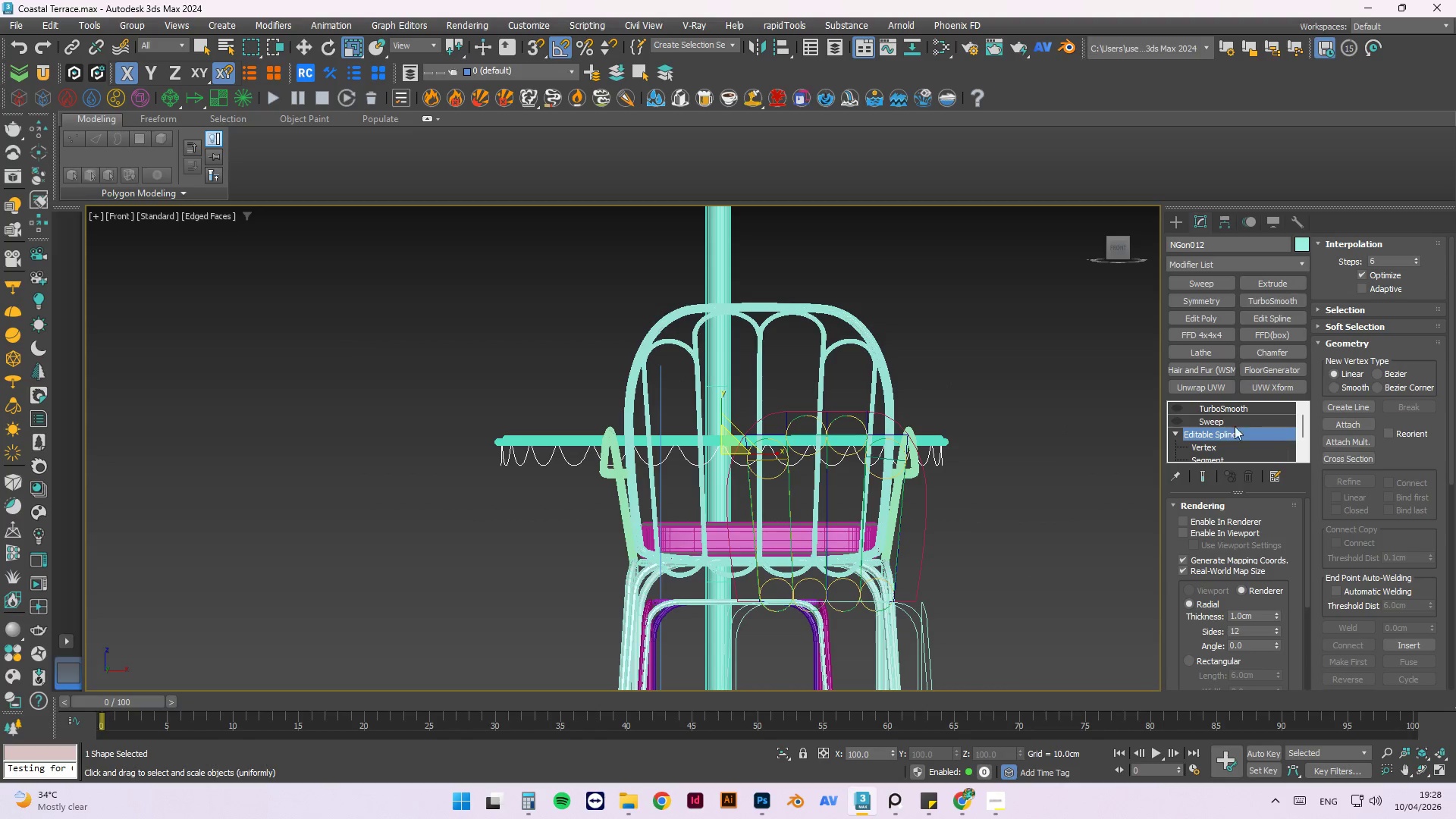 
double_click([1224, 425])
 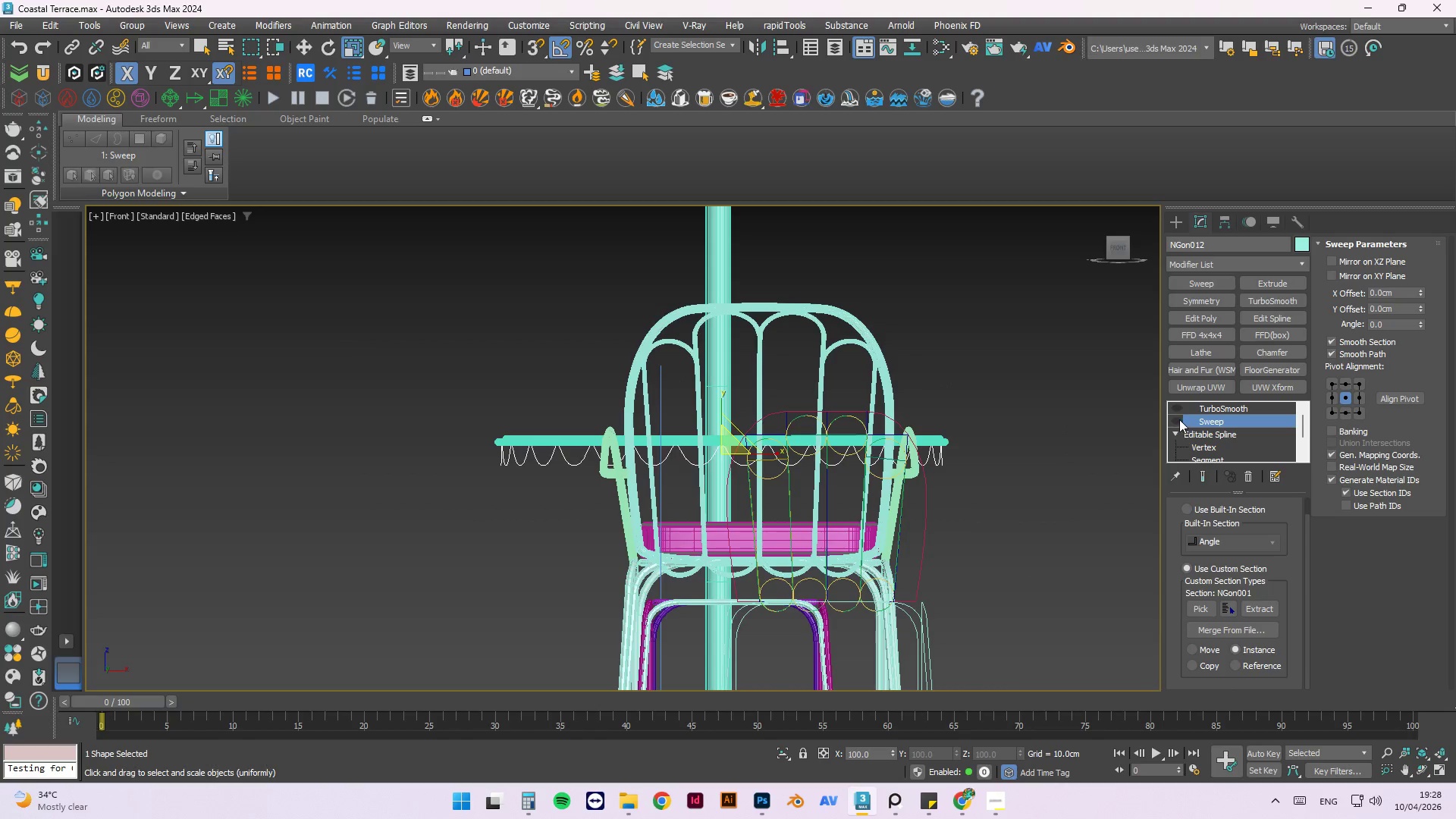 
left_click([1178, 419])
 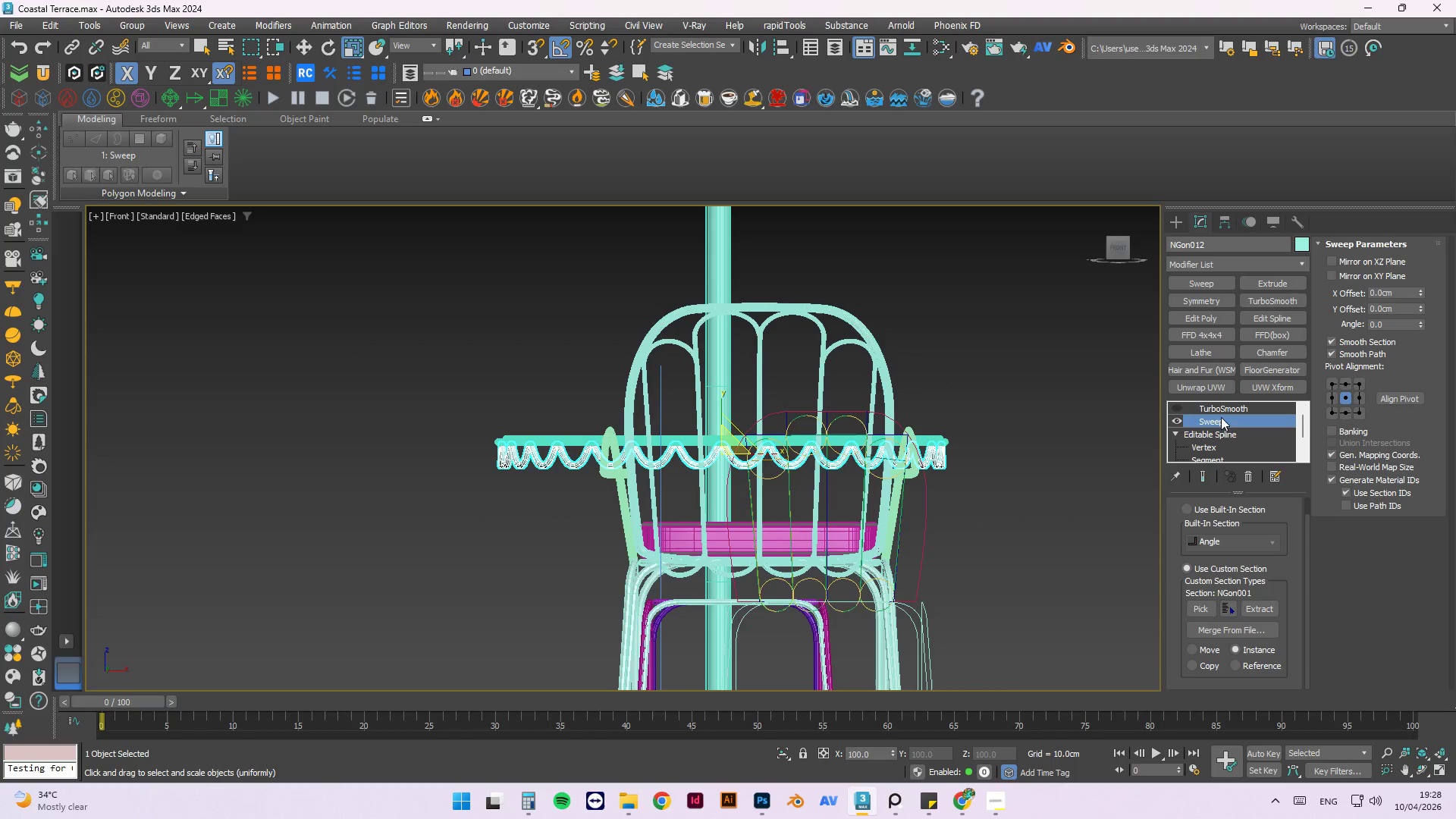 
left_click([1235, 406])
 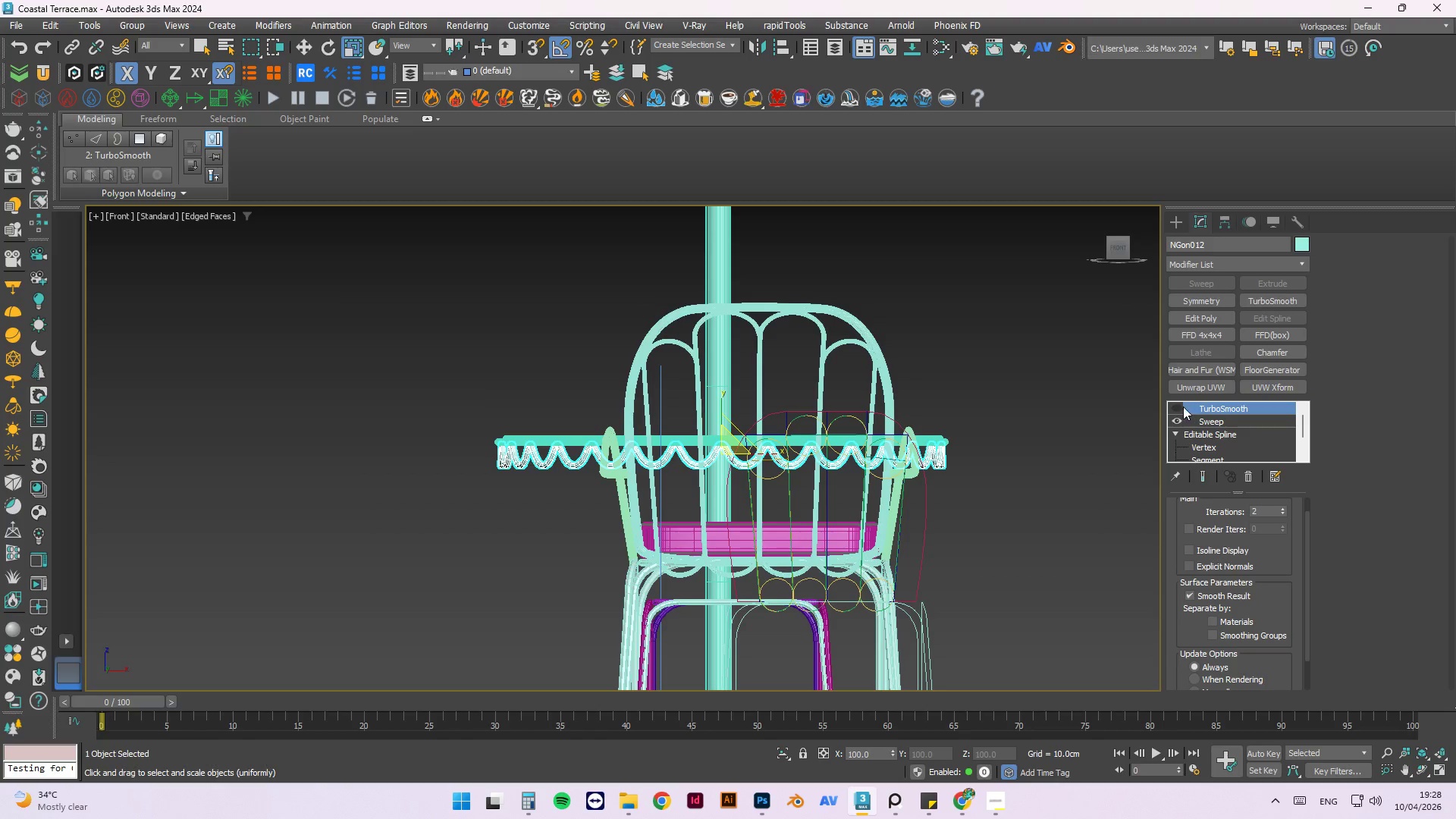 
left_click([1177, 407])
 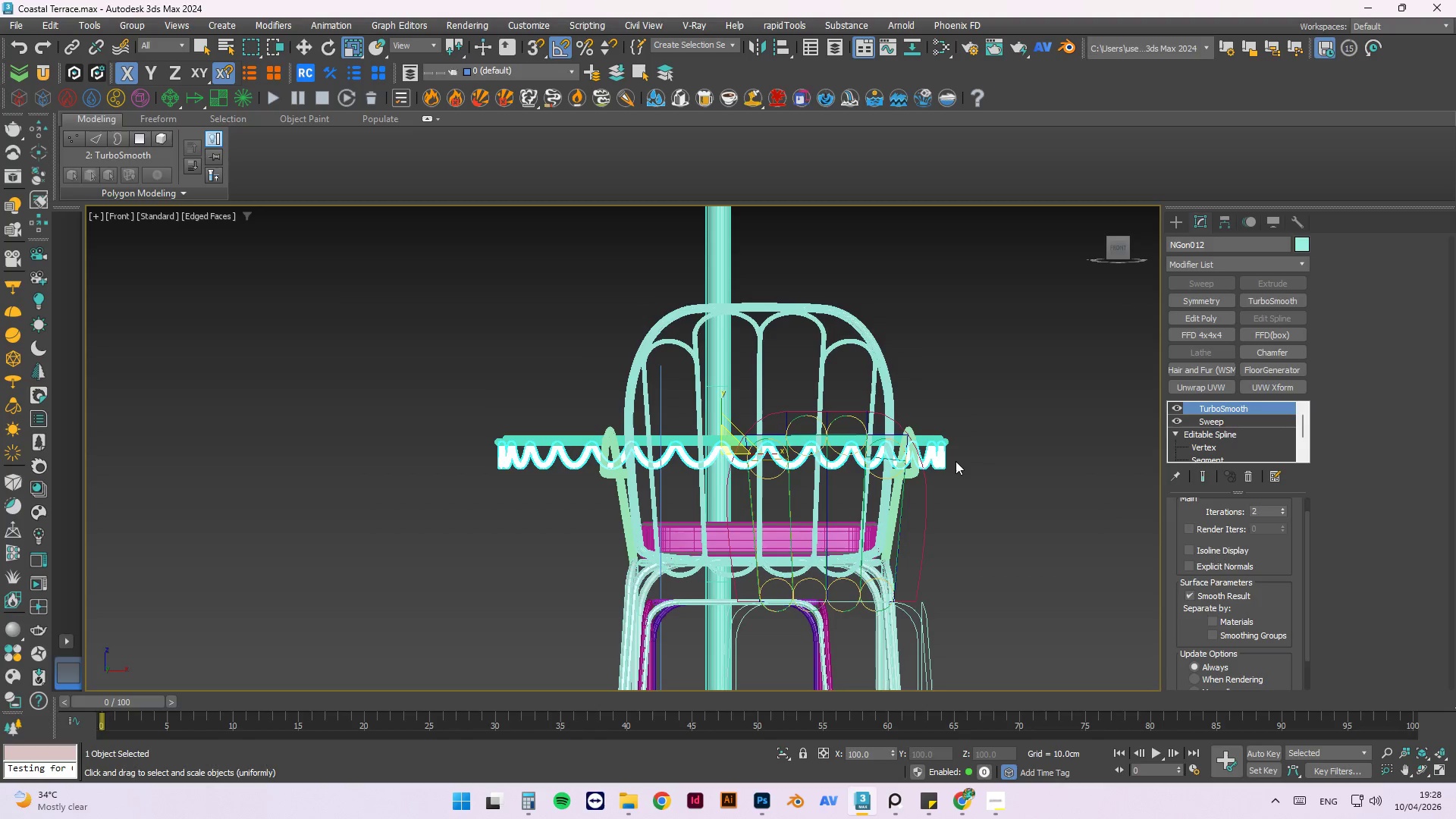 
left_click([997, 456])
 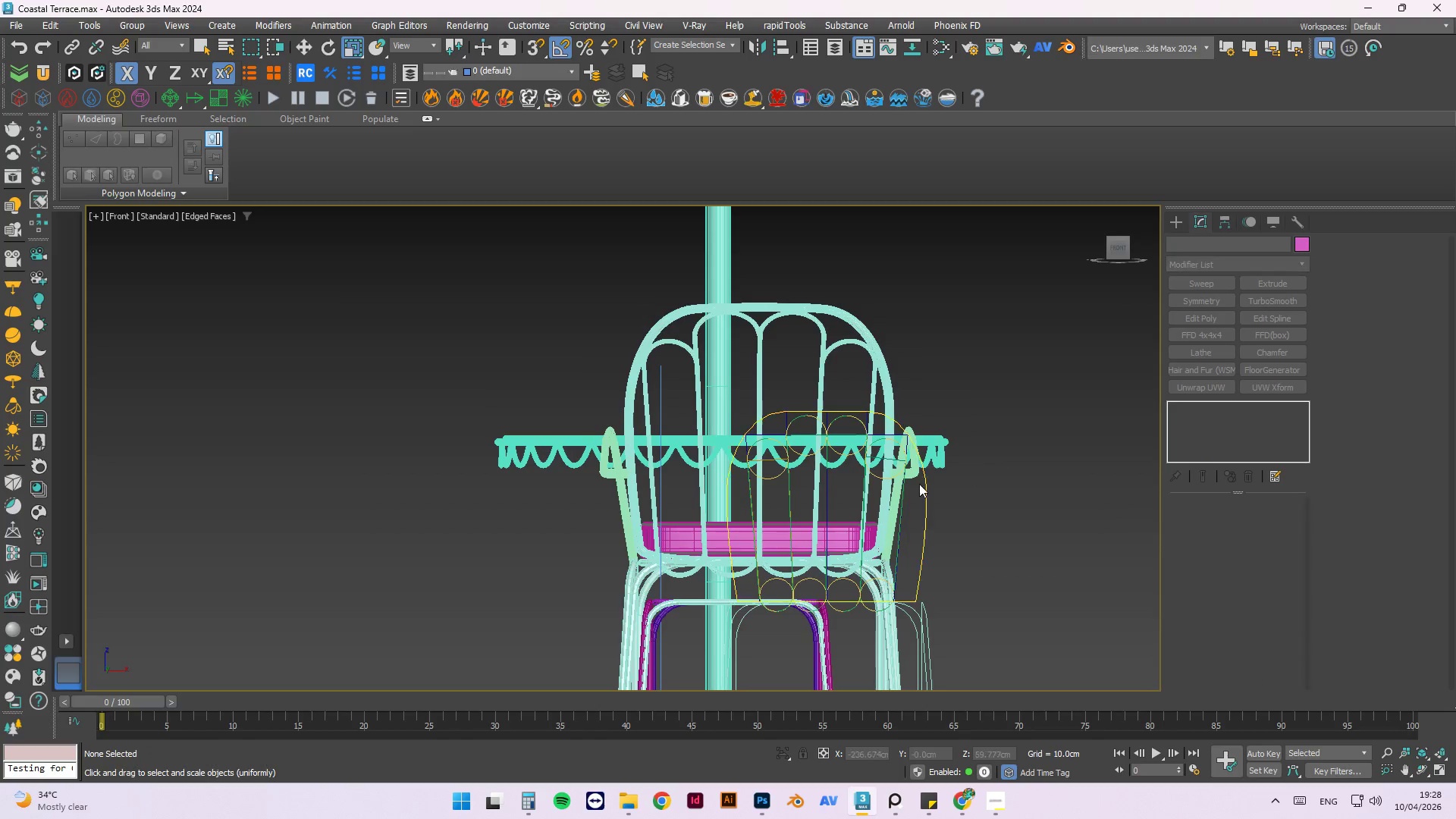 
hold_key(key=AltLeft, duration=0.53)
 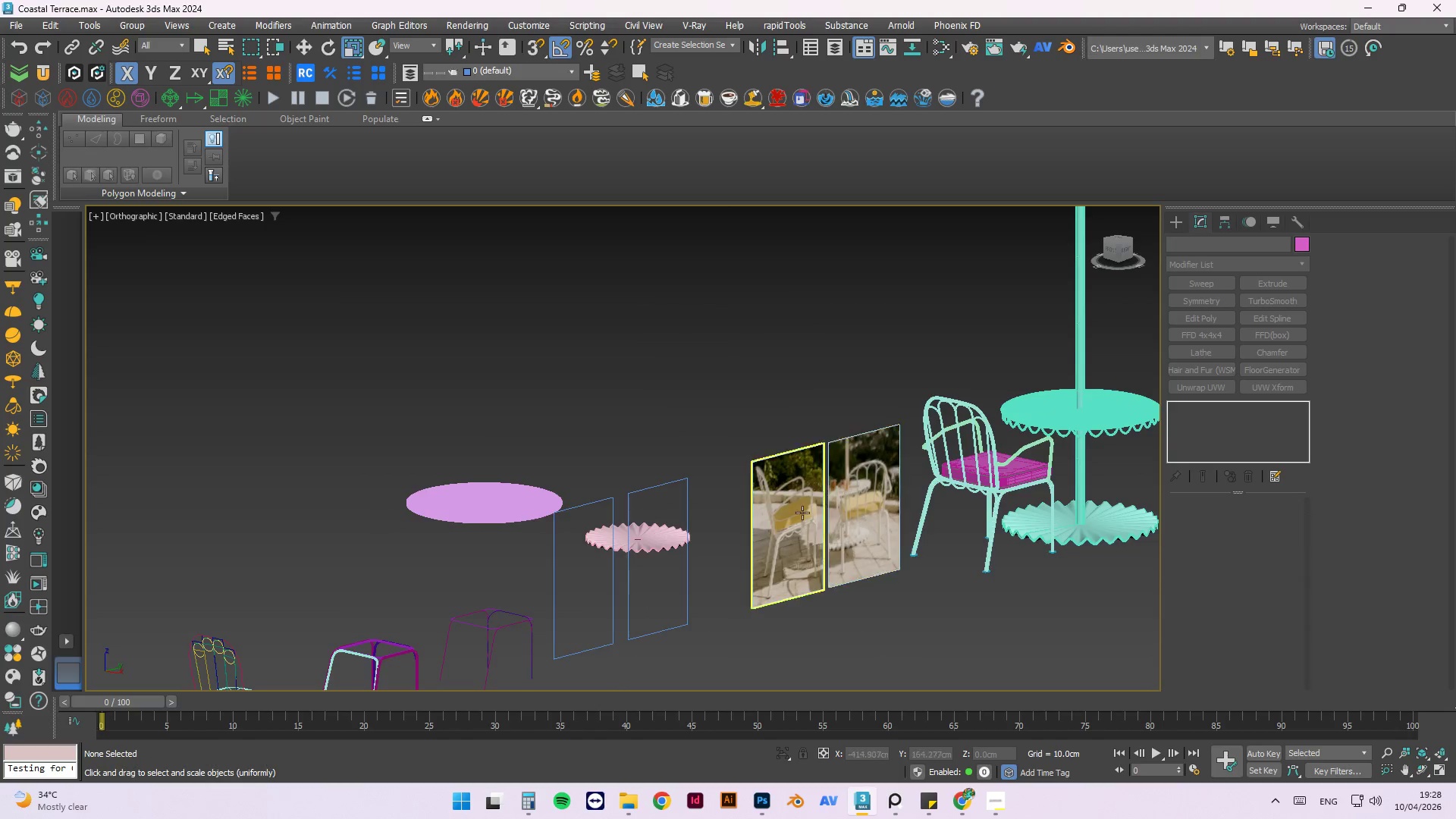 
scroll: coordinate [869, 513], scroll_direction: down, amount: 3.0
 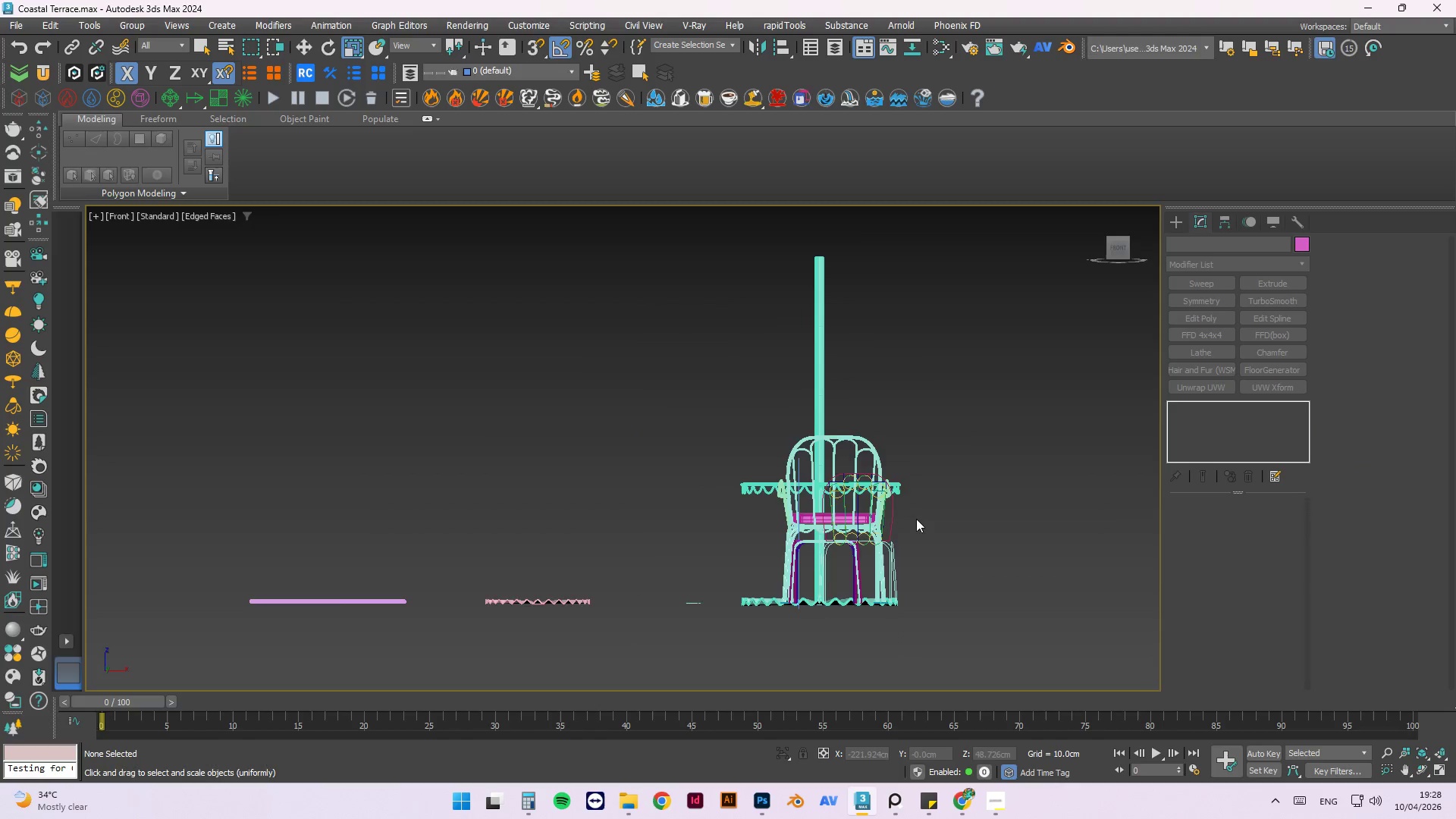 
scroll: coordinate [959, 469], scroll_direction: up, amount: 2.0
 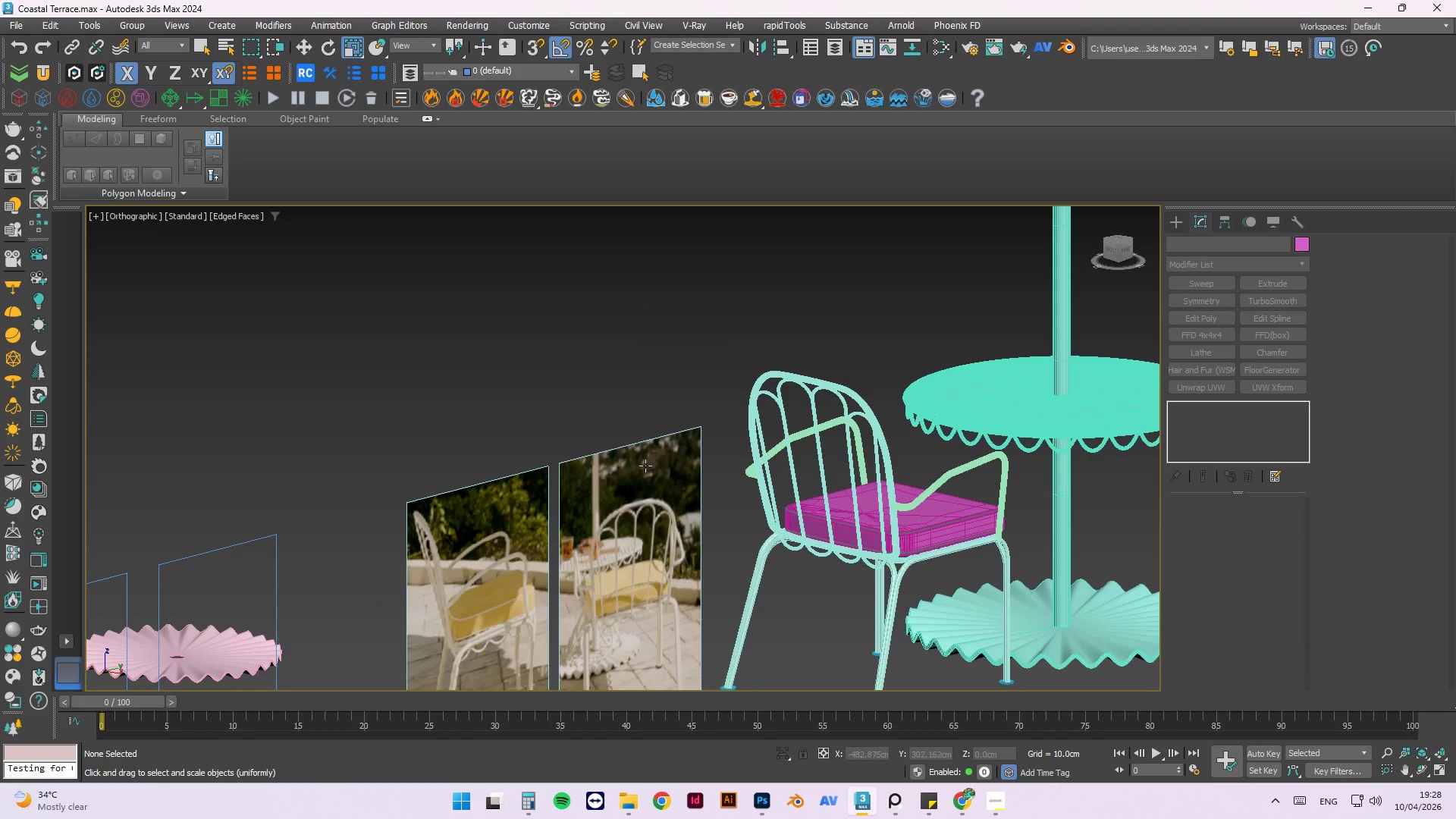 
scroll: coordinate [548, 444], scroll_direction: down, amount: 2.0
 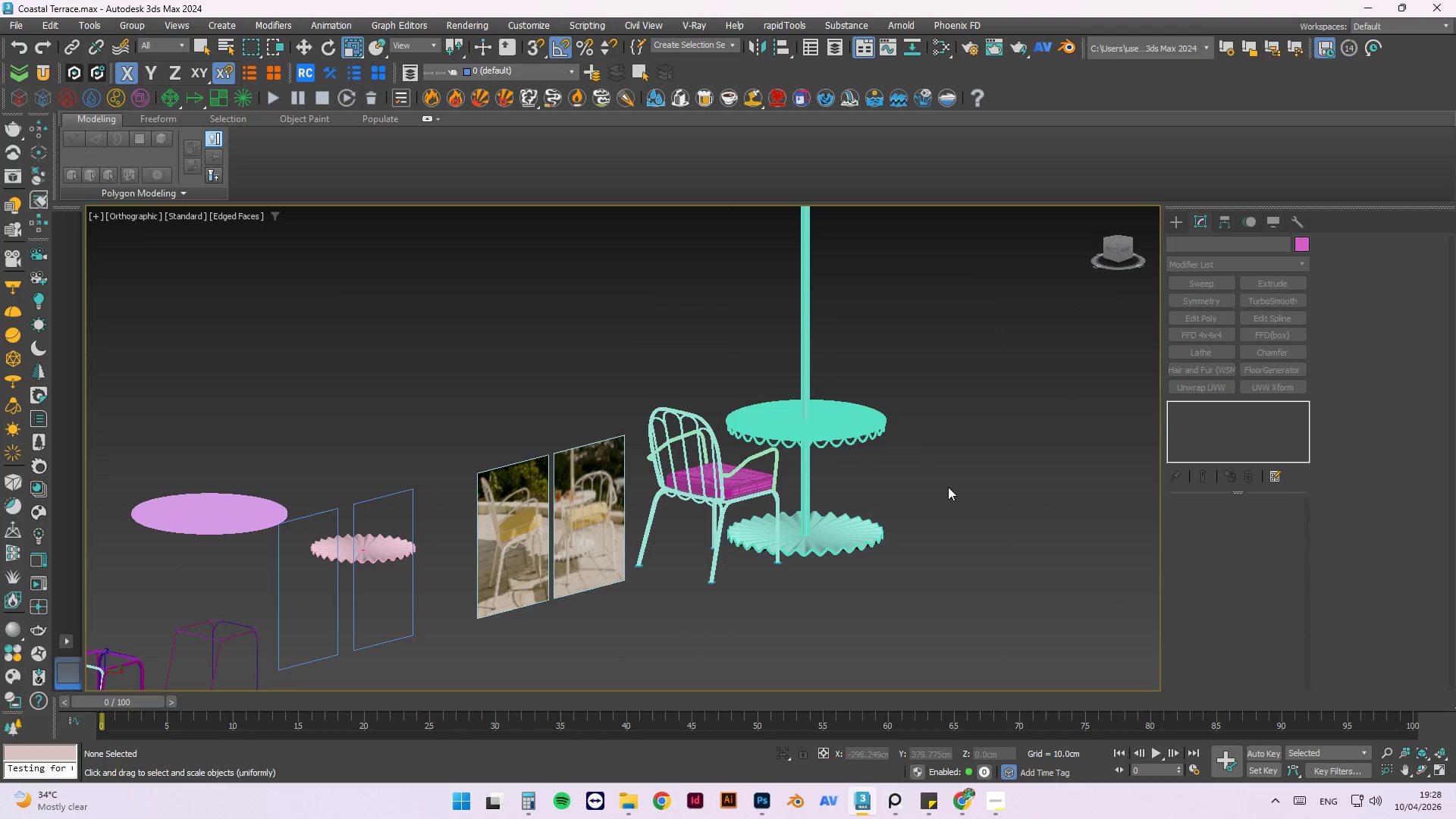 
scroll: coordinate [905, 469], scroll_direction: up, amount: 5.0
 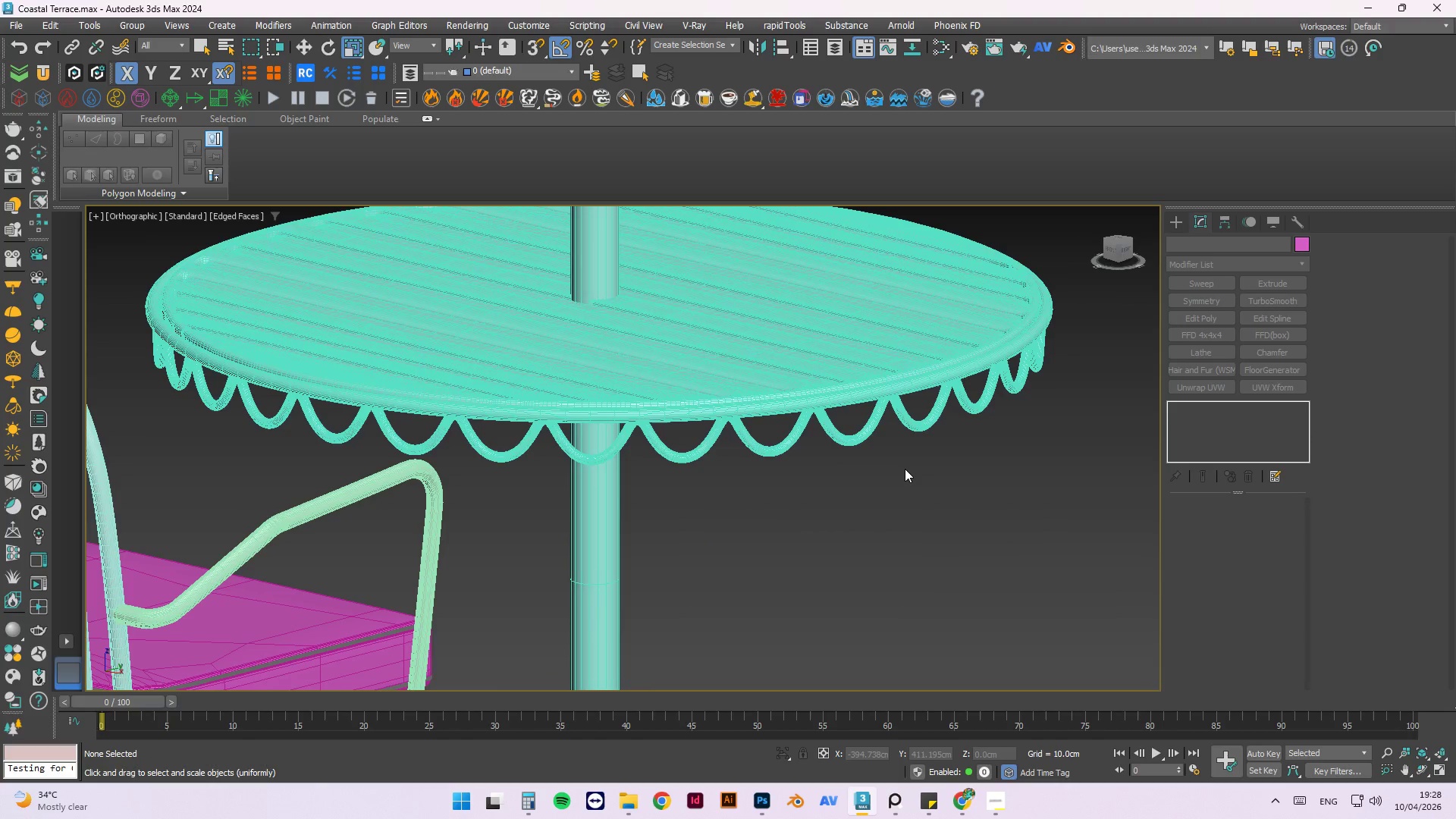 
key(Control+Z)
 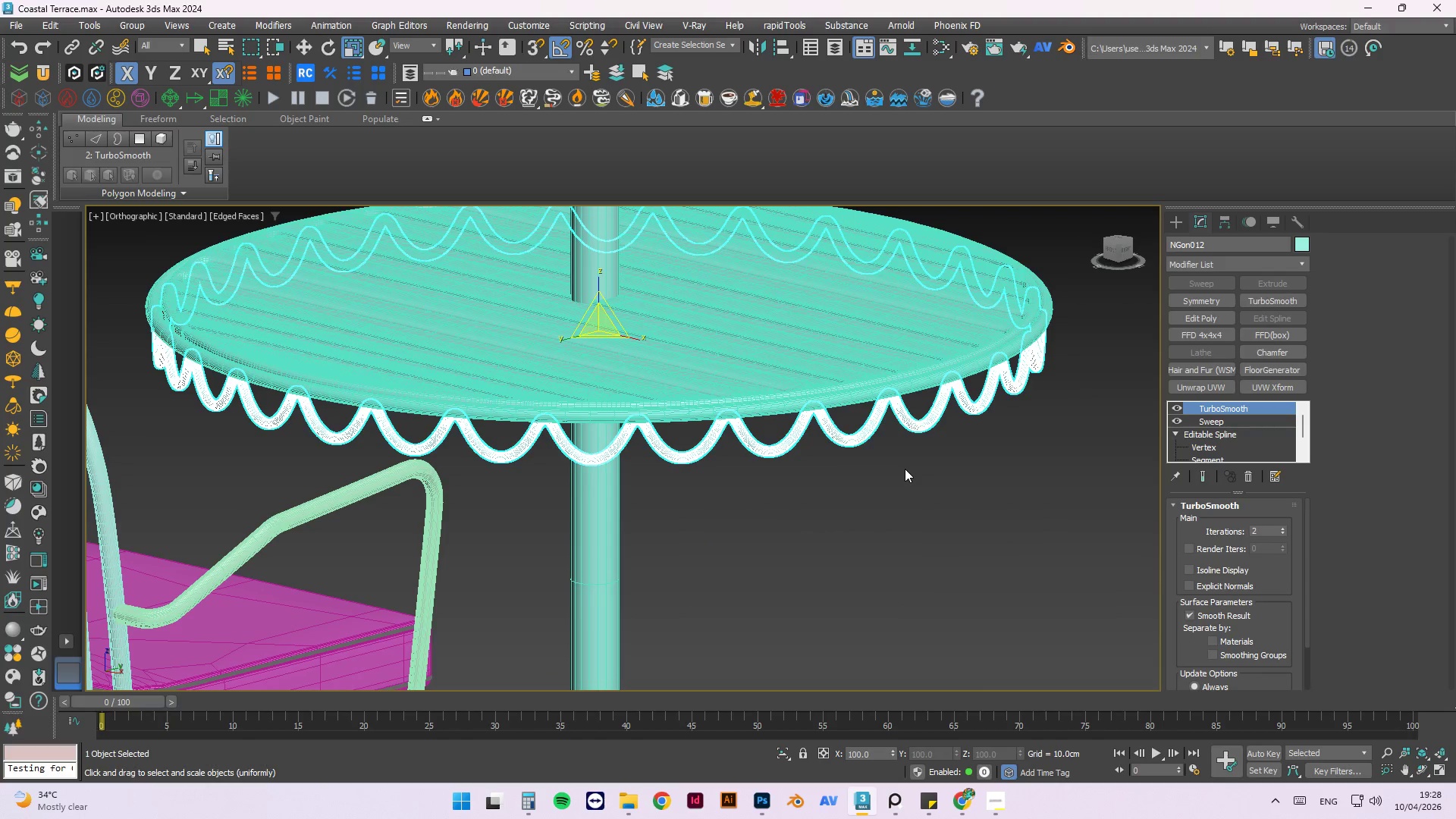 
key(Control+Z)
 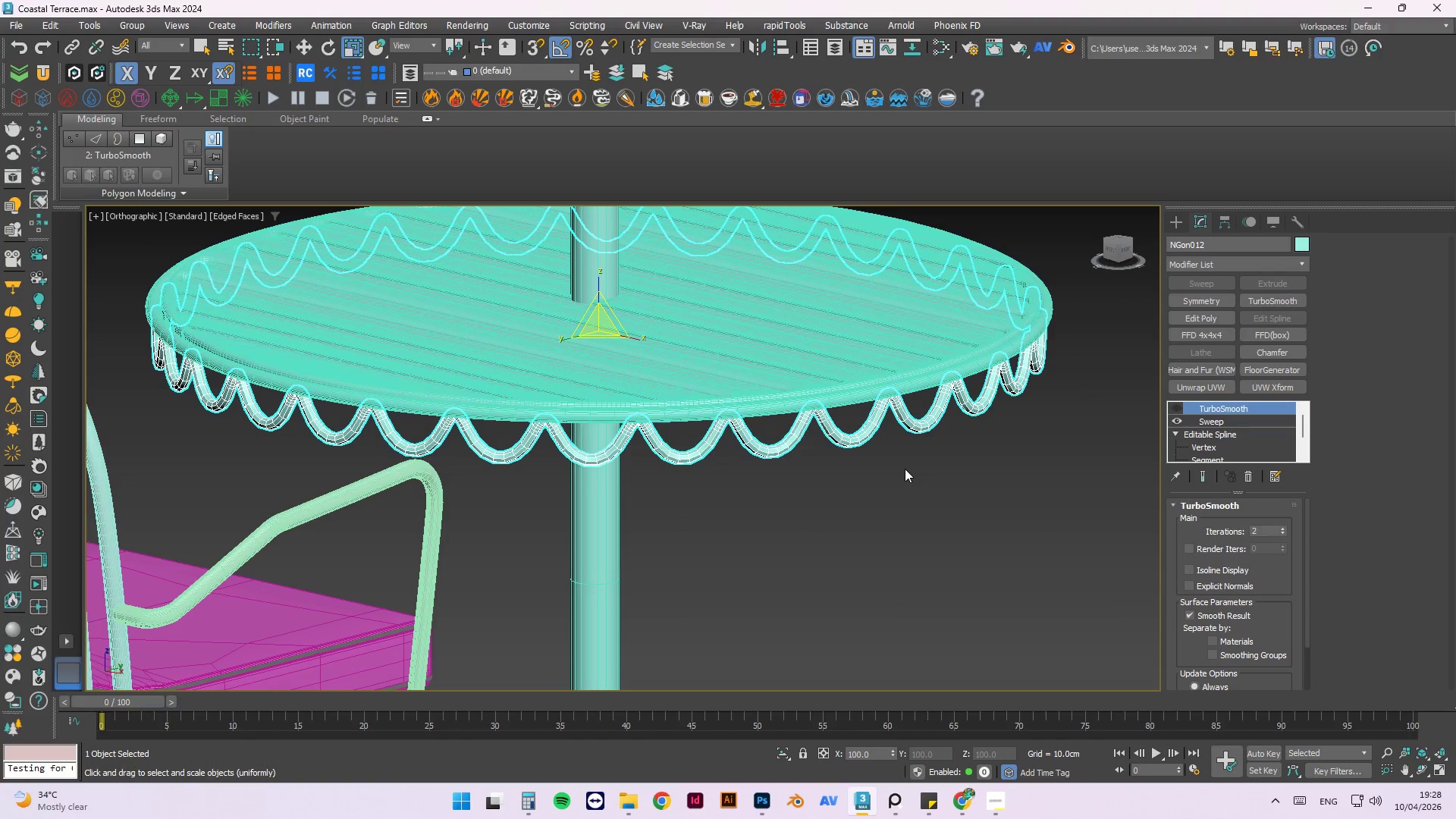 
key(Control+Z)
 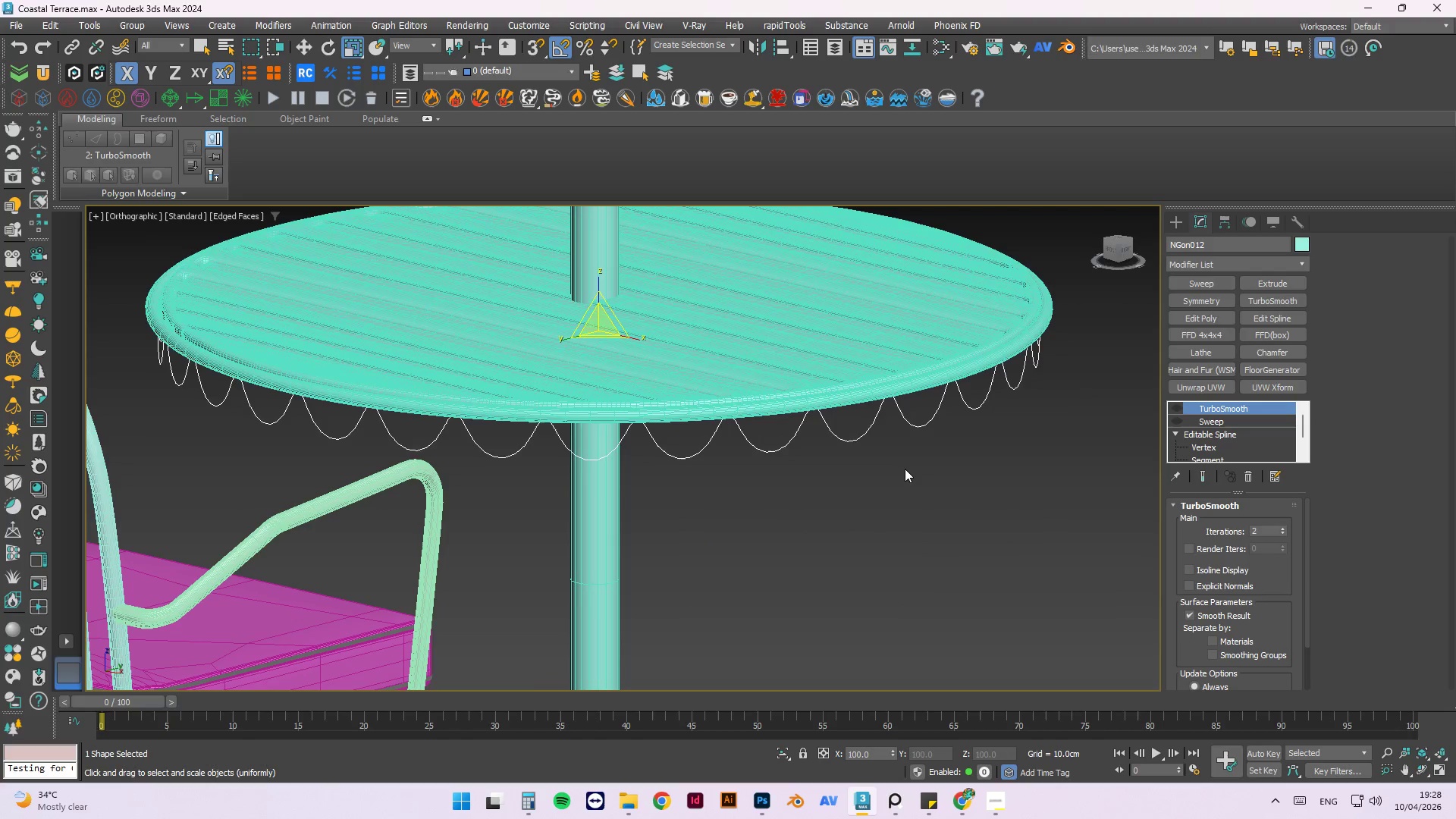 
key(Control+Z)
 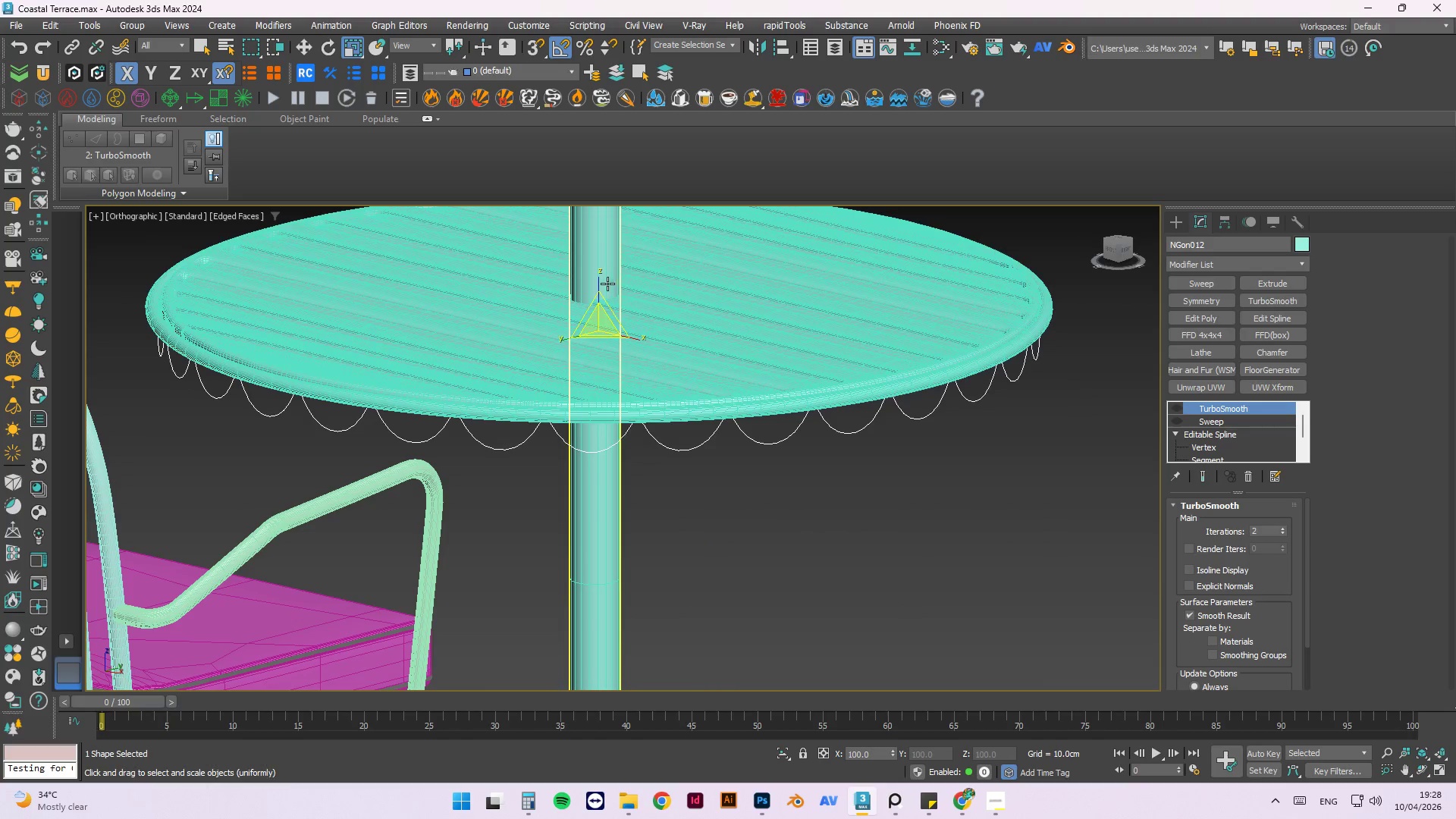 
left_click_drag(start_coordinate=[596, 283], to_coordinate=[598, 277])
 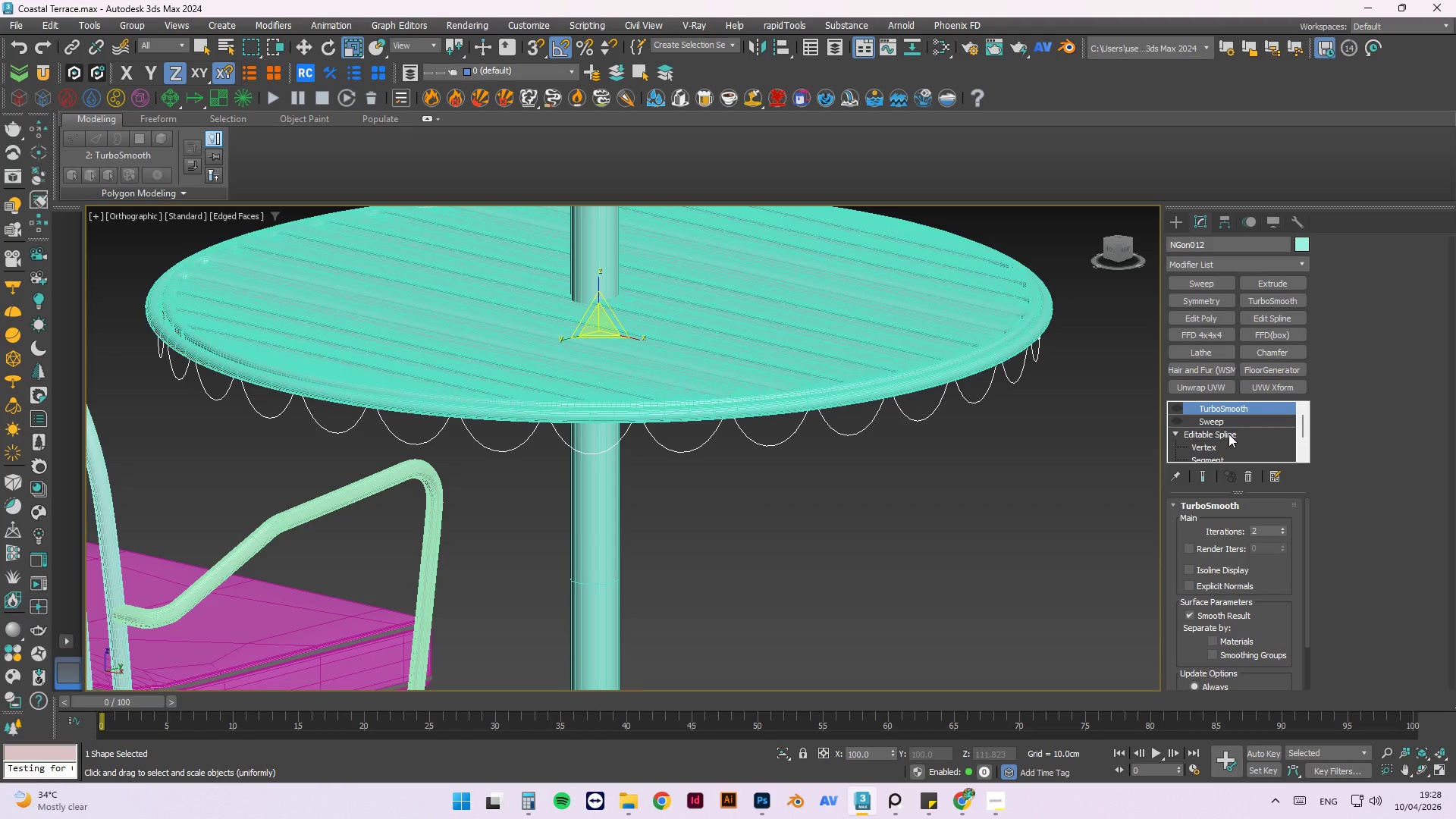 
left_click([1222, 424])
 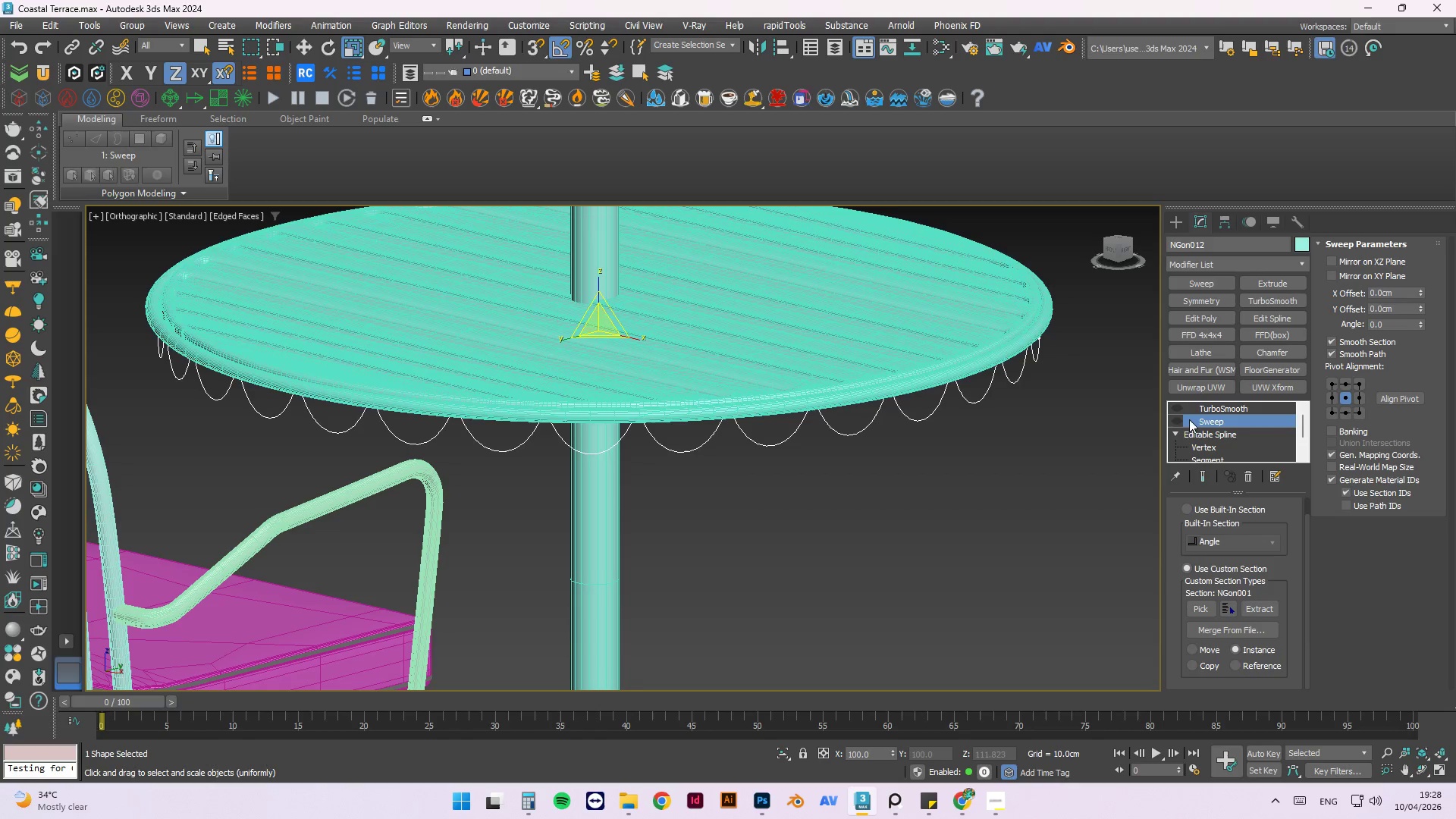 
left_click([1176, 420])
 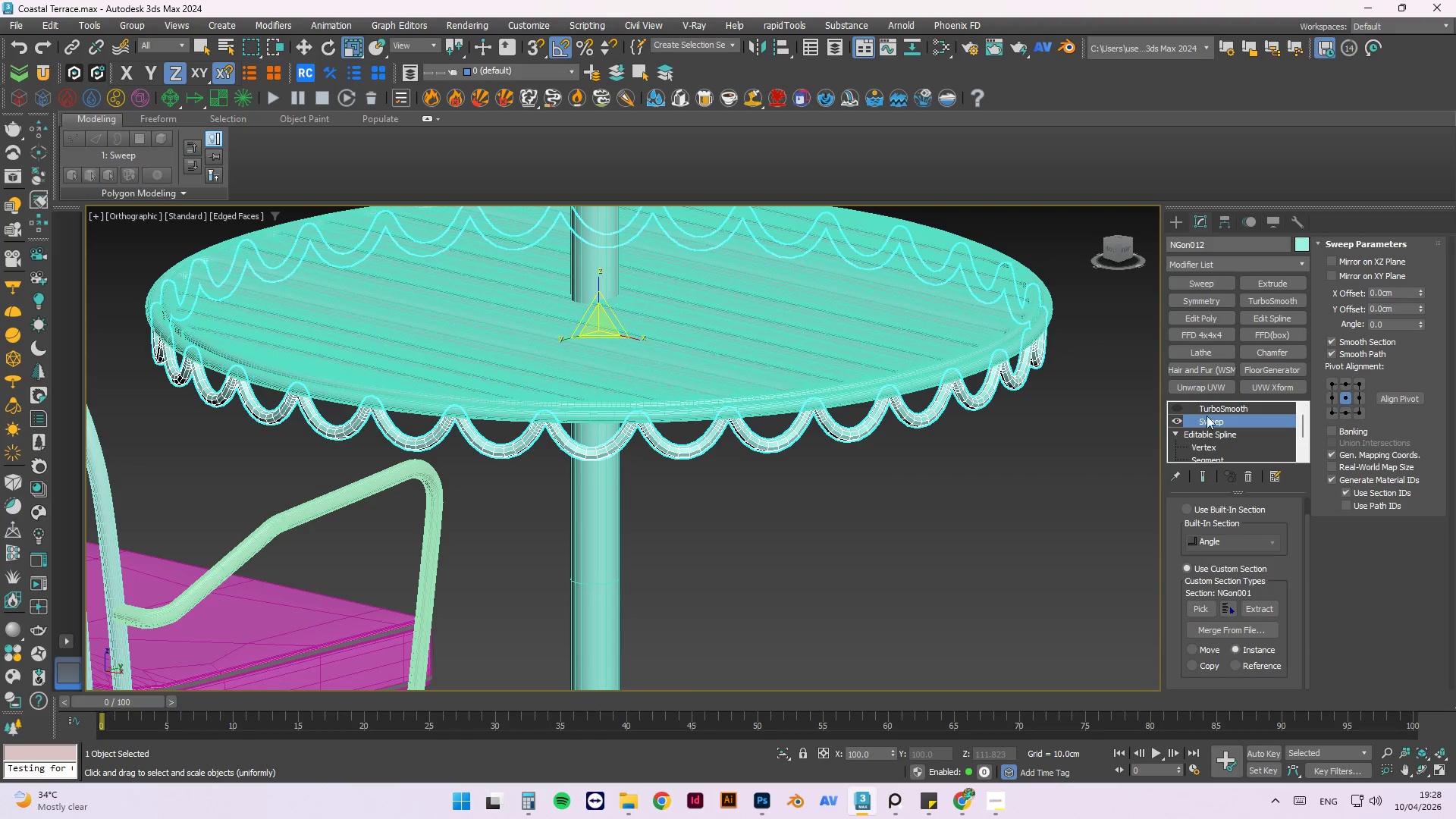 
left_click([1213, 404])
 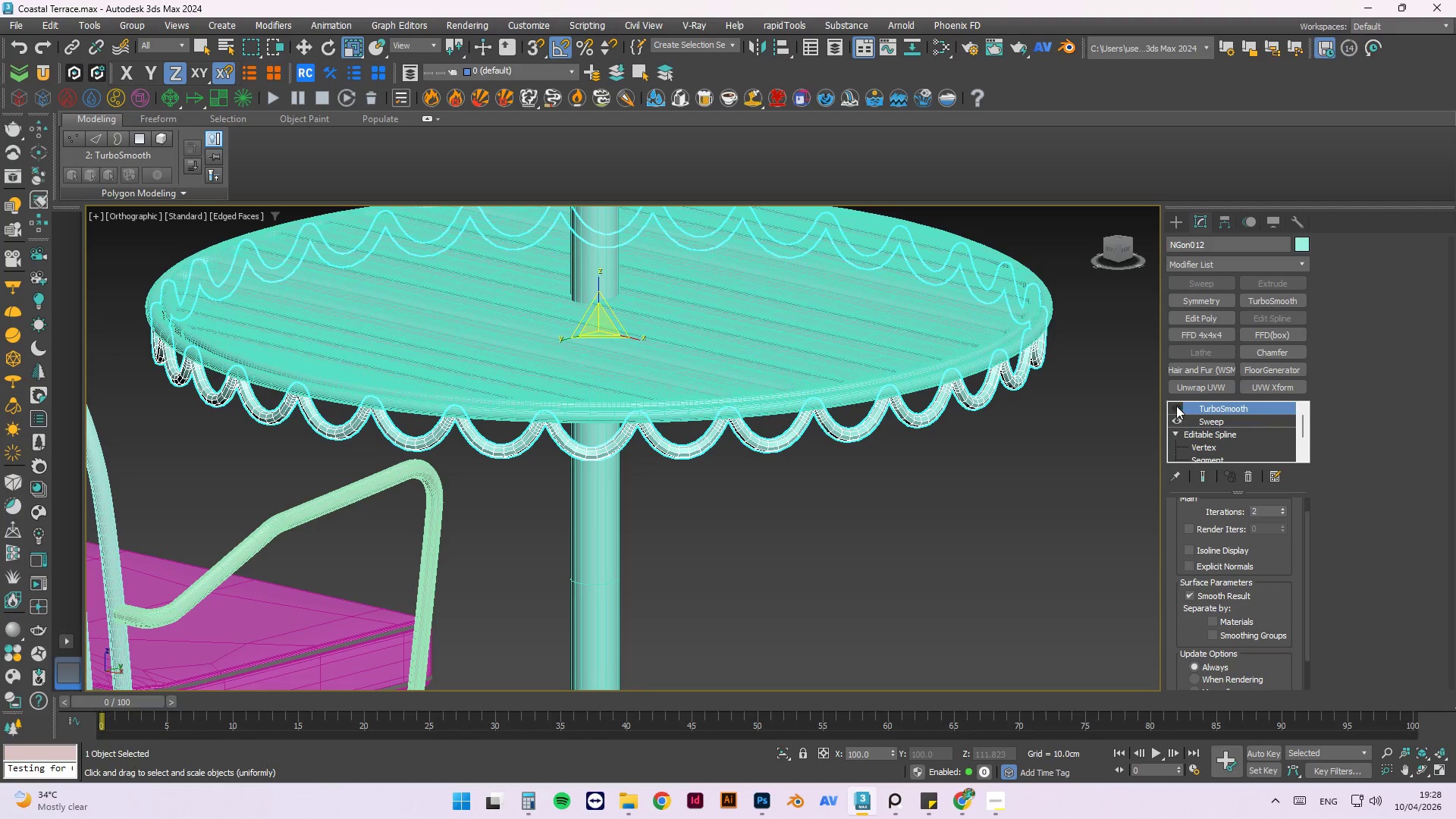 
left_click([1173, 406])
 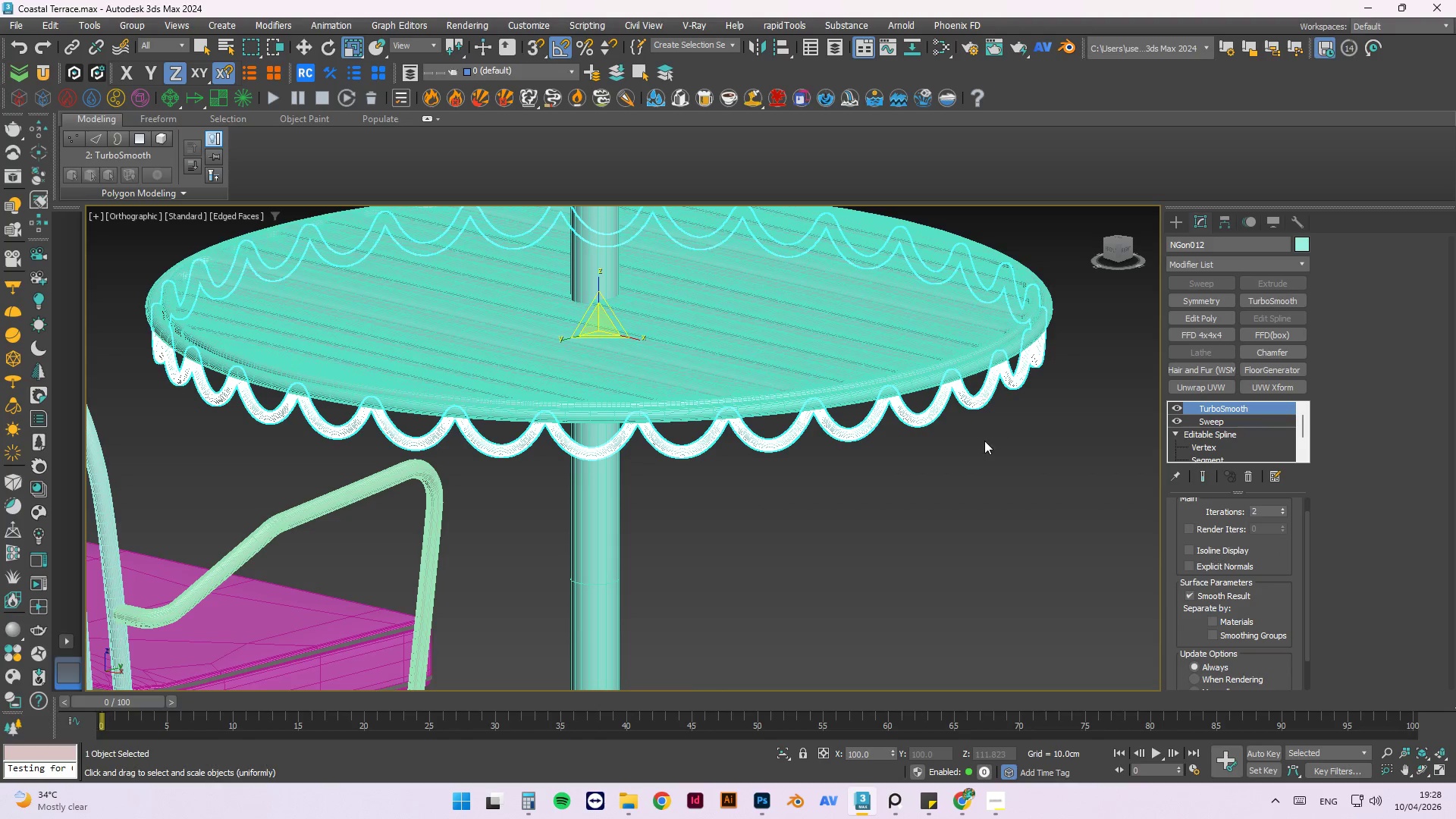 
left_click([984, 441])
 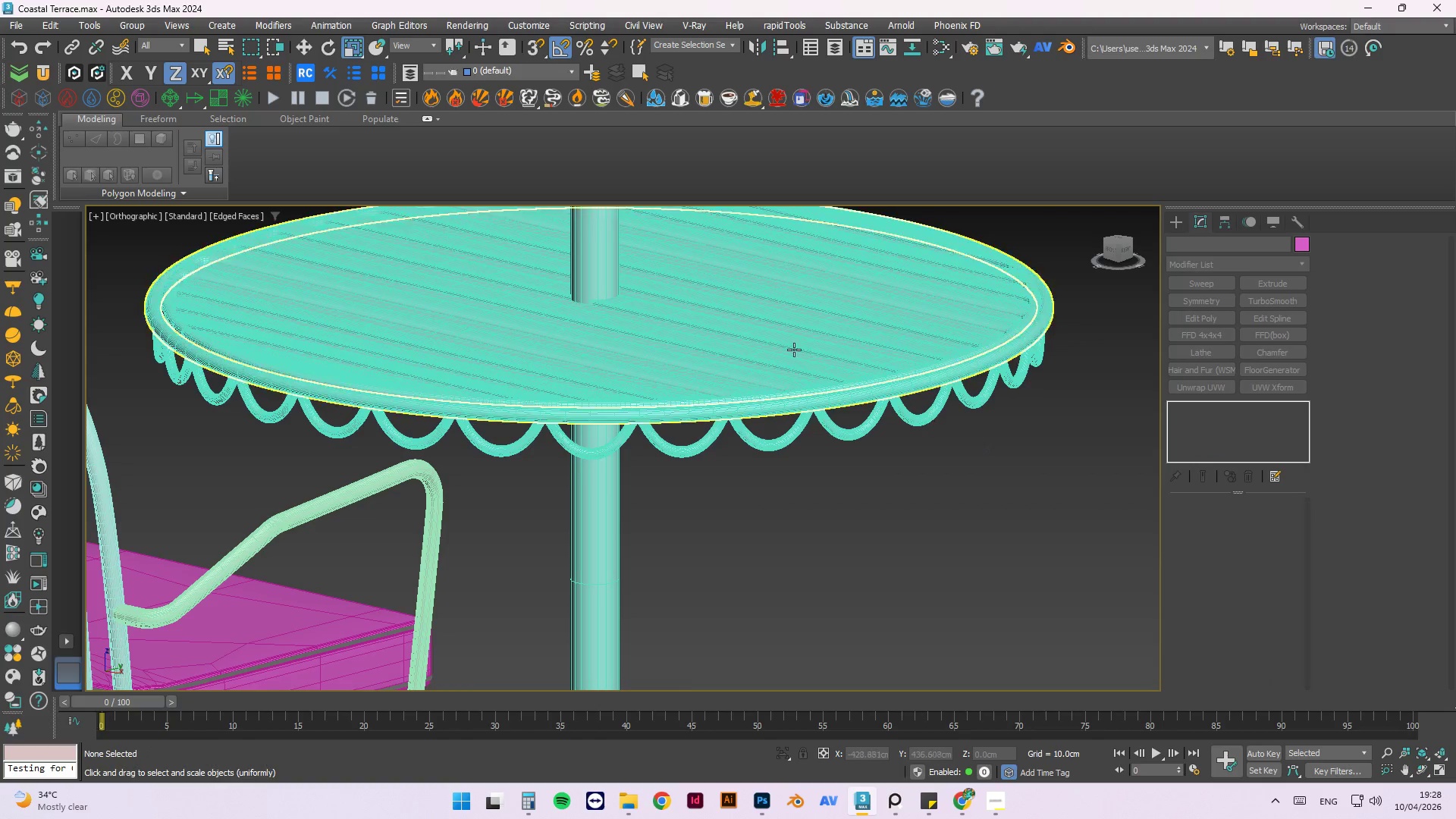 
scroll: coordinate [788, 371], scroll_direction: up, amount: 2.0
 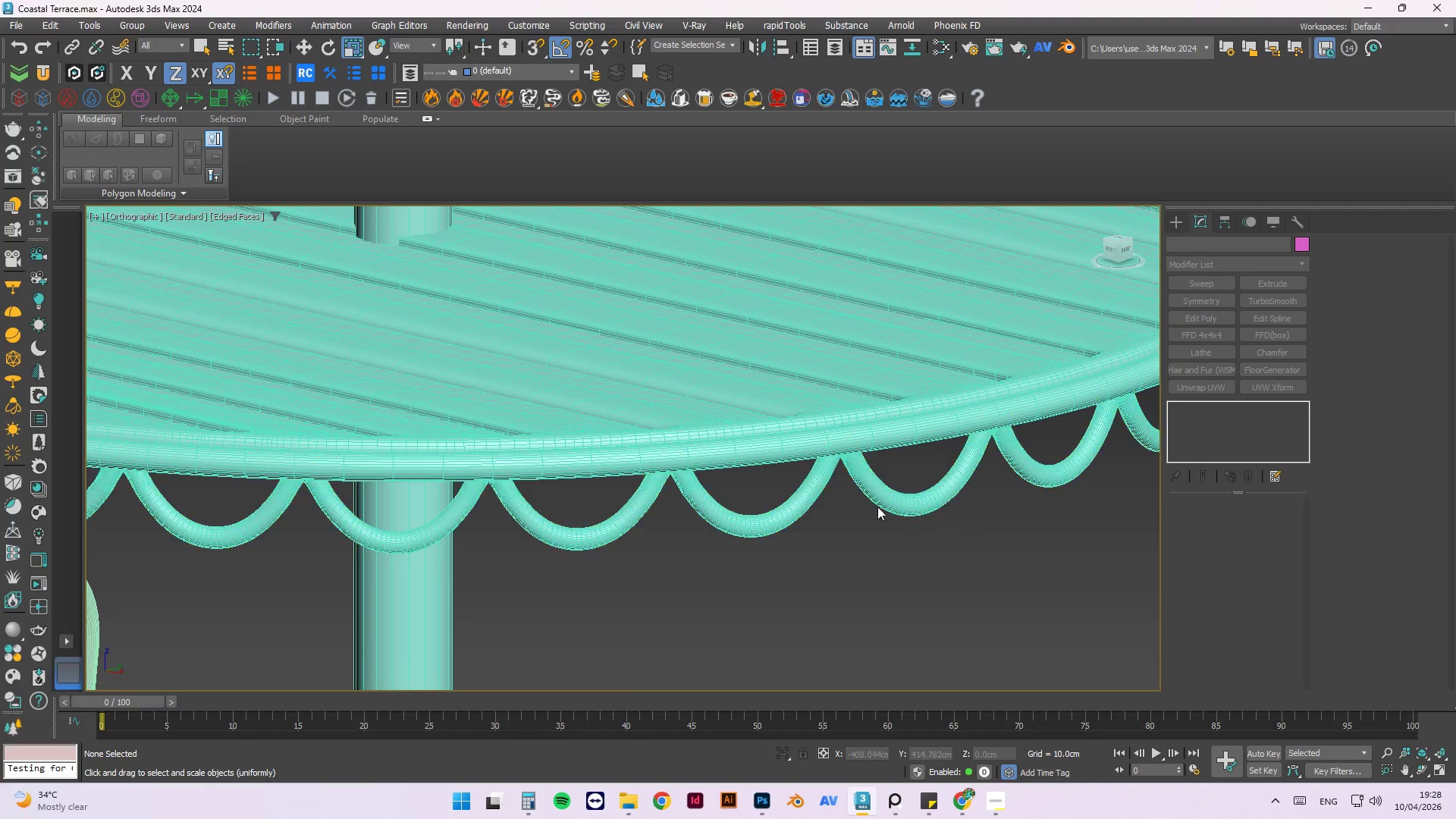 
hold_key(key=AltLeft, duration=1.36)
 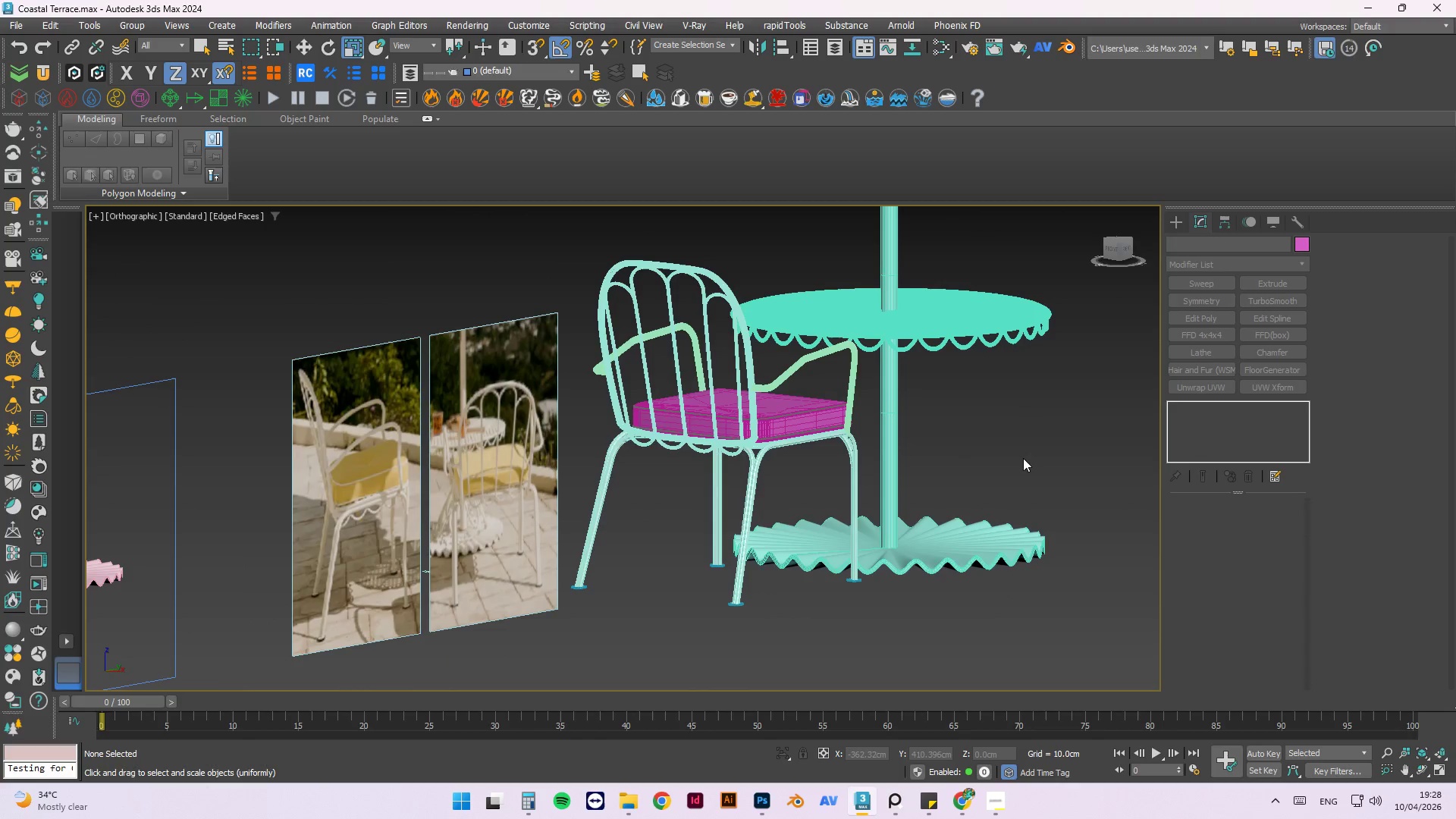 
scroll: coordinate [957, 384], scroll_direction: down, amount: 5.0
 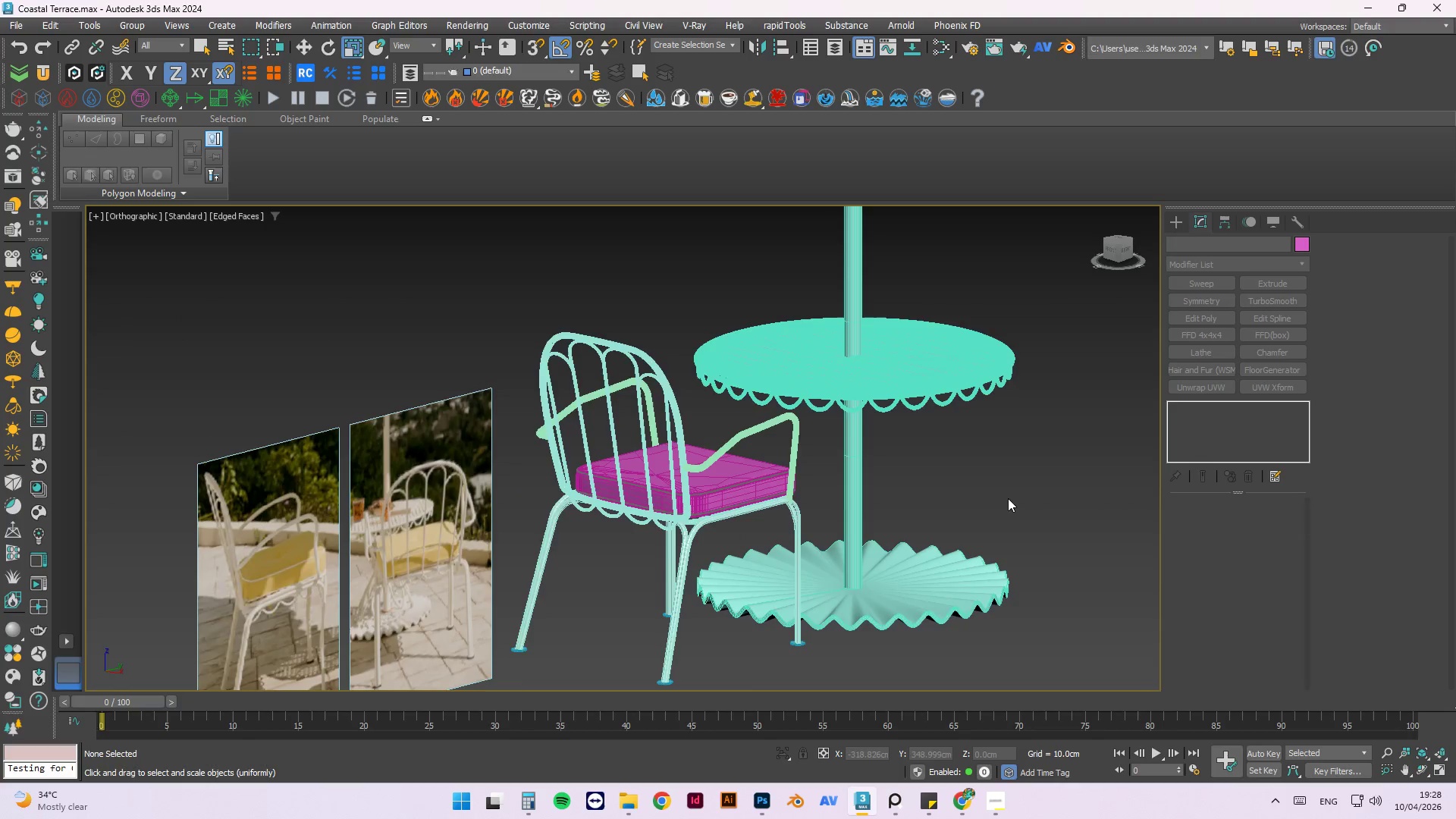 
key(Control+S)
 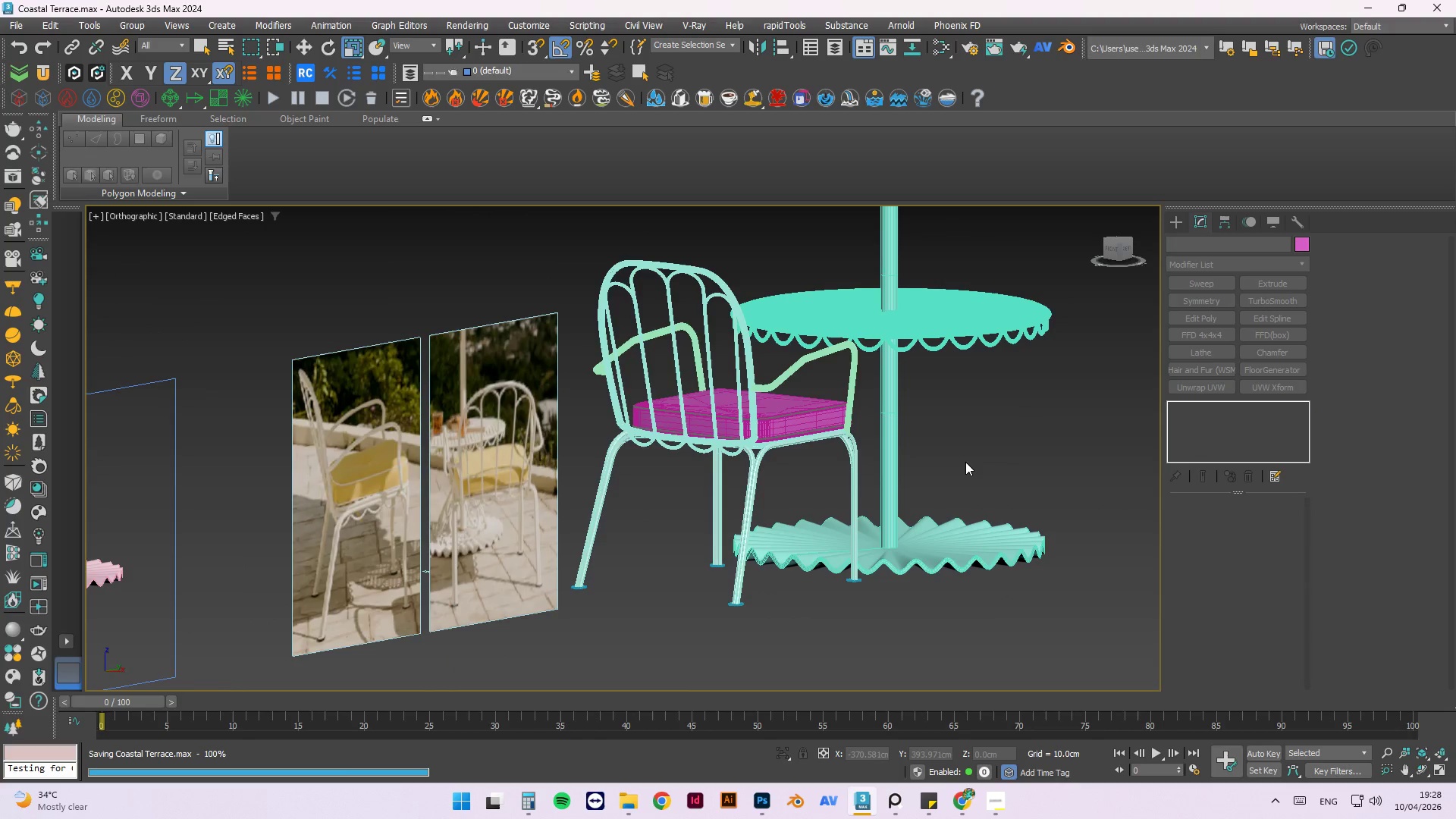 
hold_key(key=AltLeft, duration=1.5)
 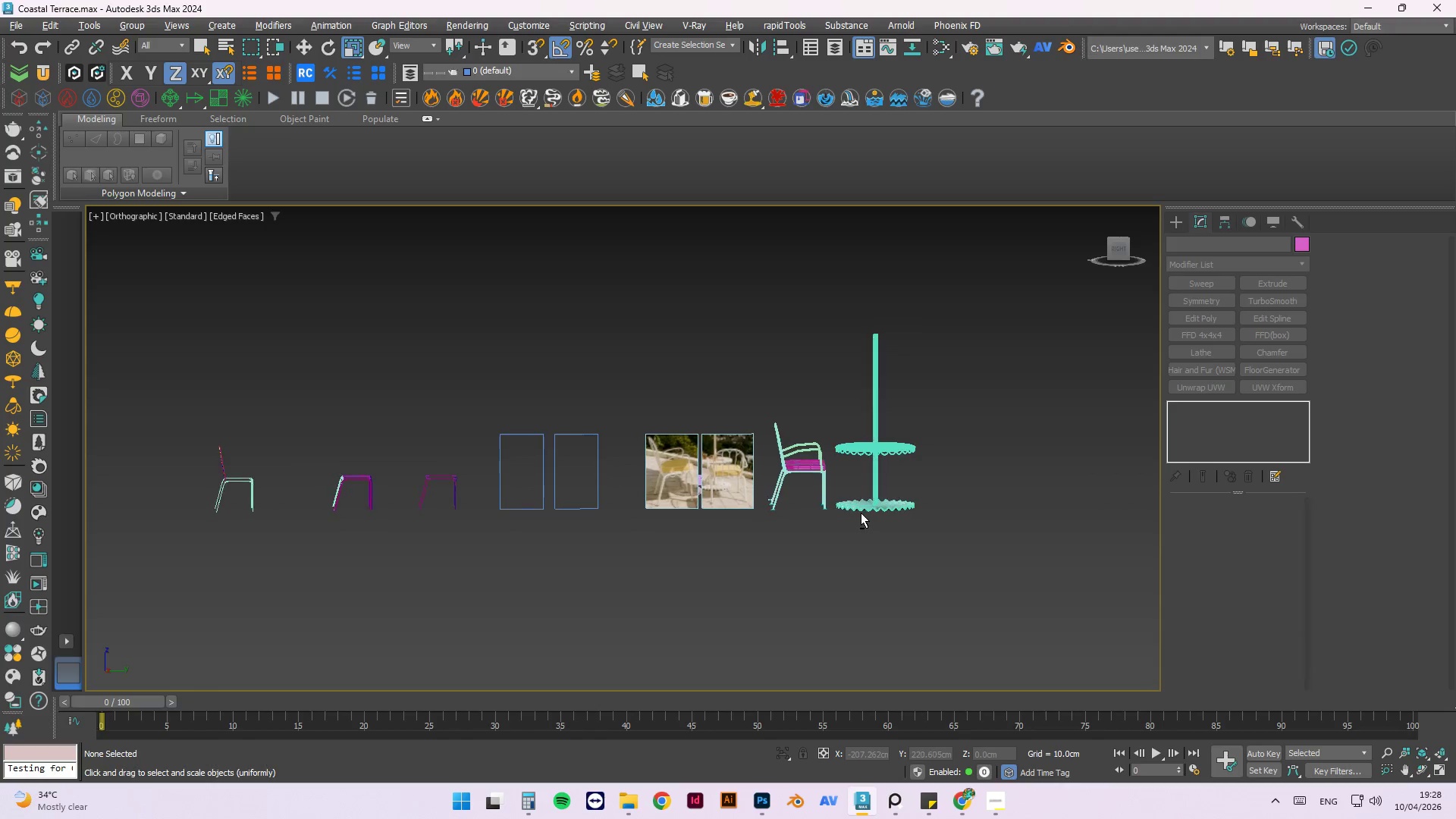 
scroll: coordinate [828, 517], scroll_direction: down, amount: 4.0
 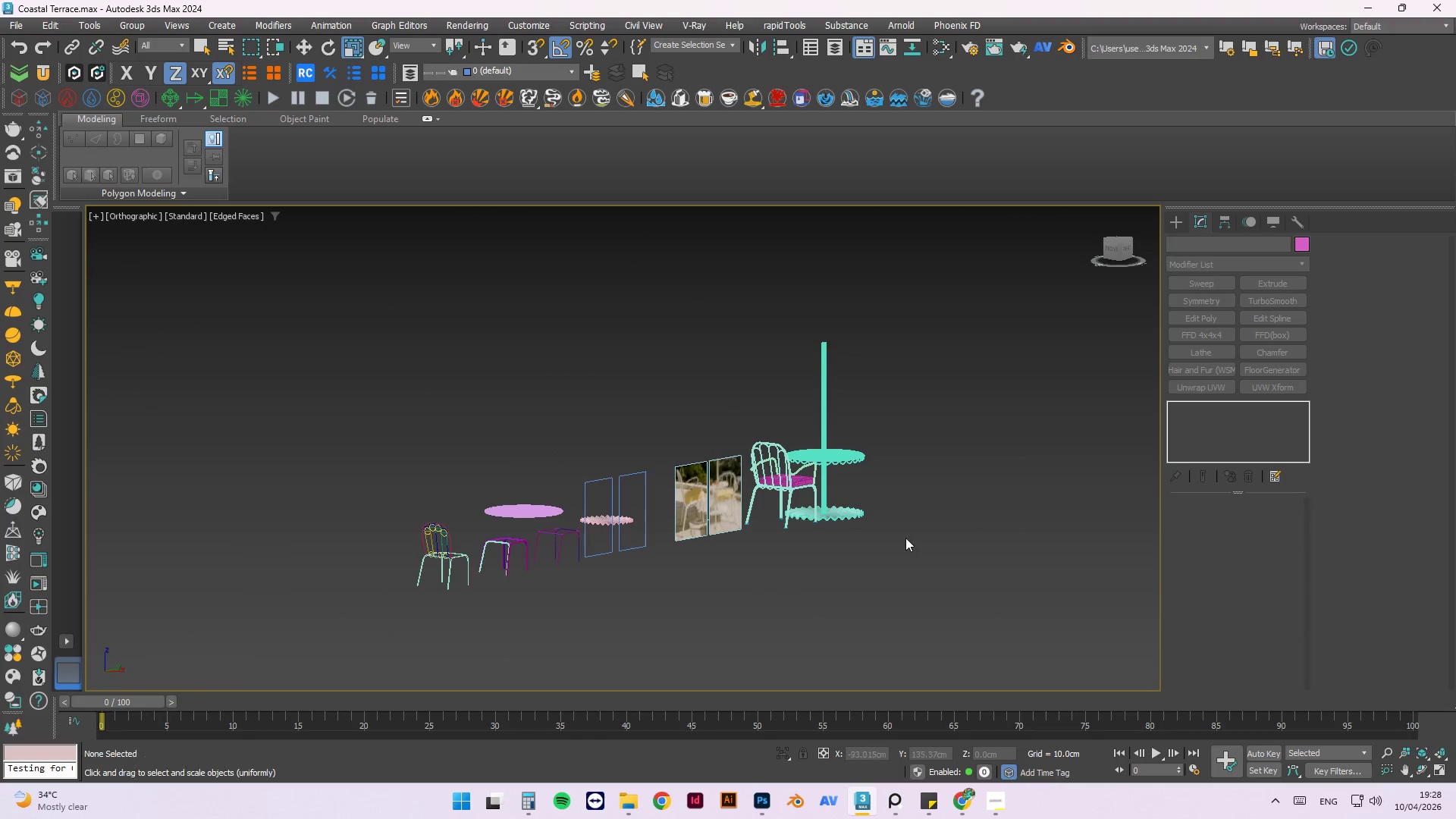 
hold_key(key=AltLeft, duration=1.52)
 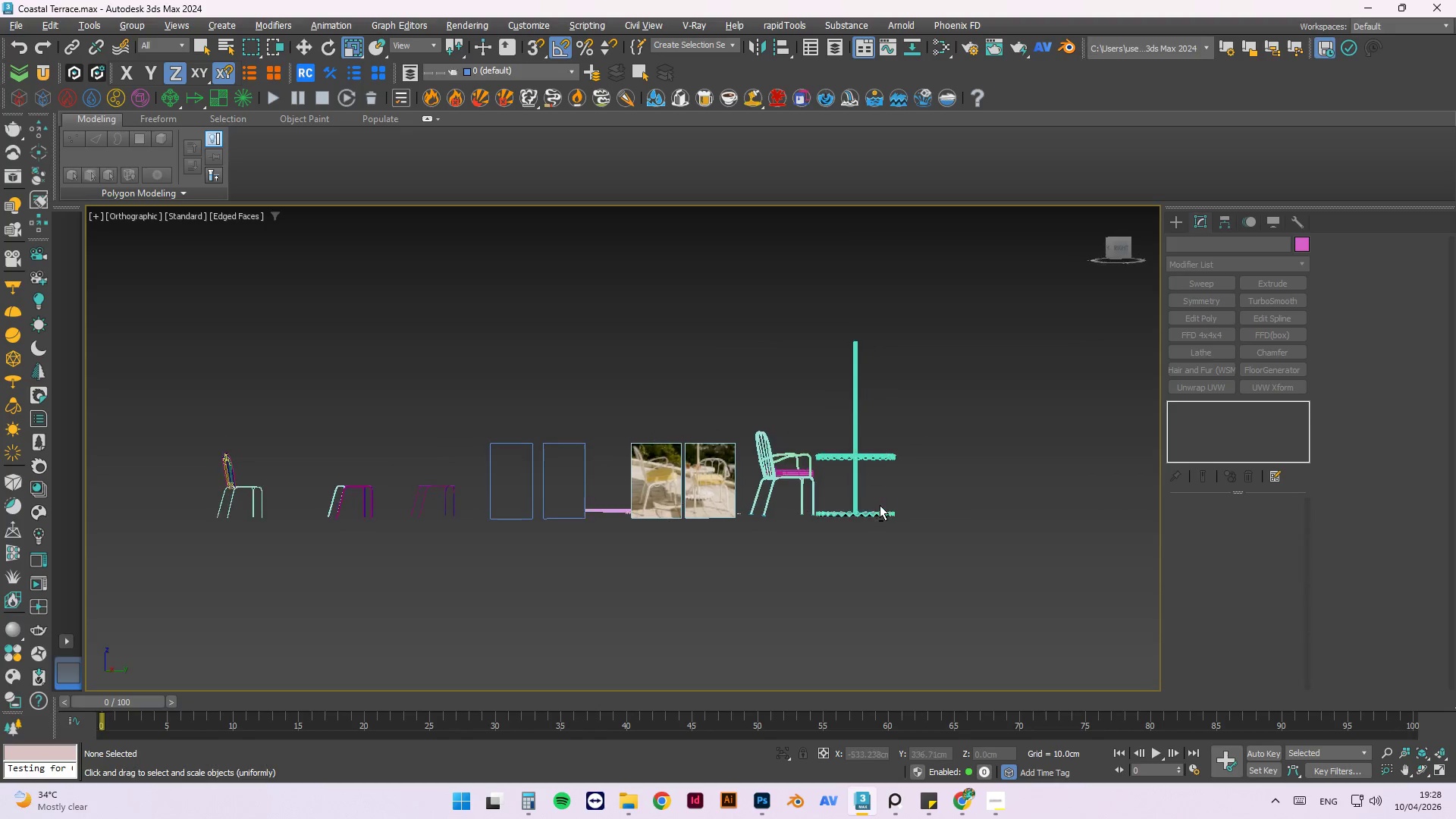 
hold_key(key=AltLeft, duration=1.01)
 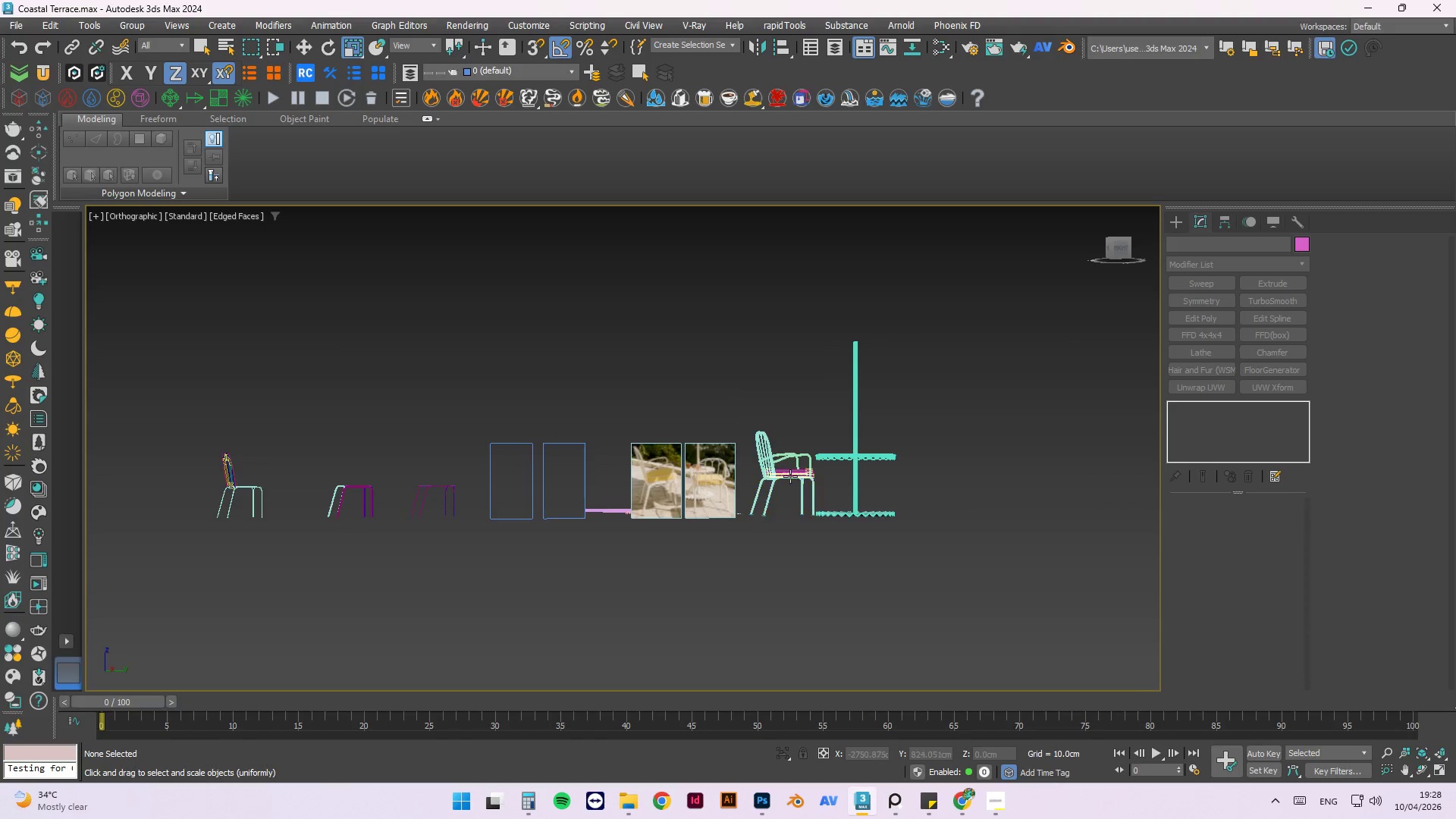 
scroll: coordinate [789, 475], scroll_direction: up, amount: 2.0
 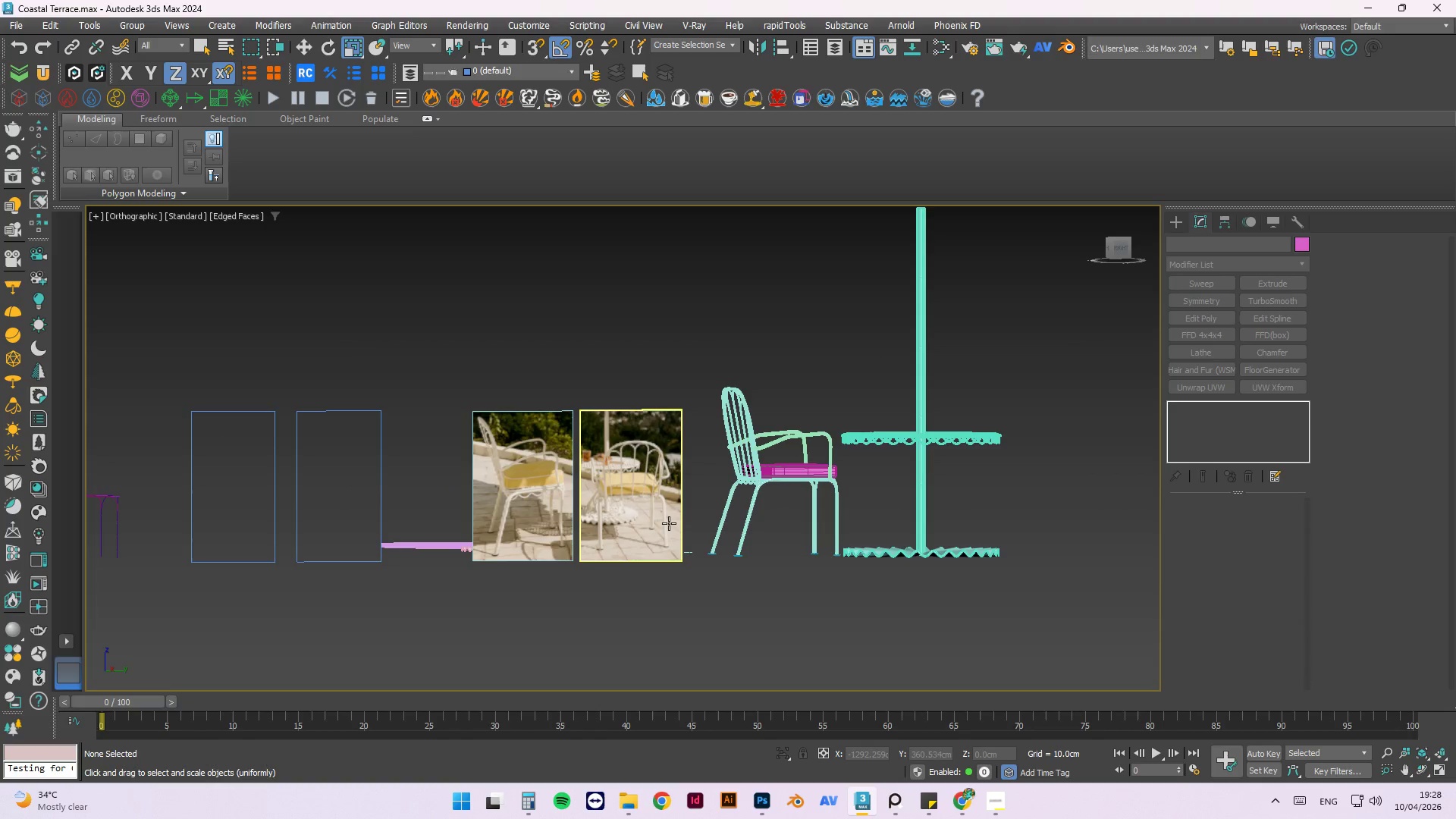 
hold_key(key=AltLeft, duration=1.5)
 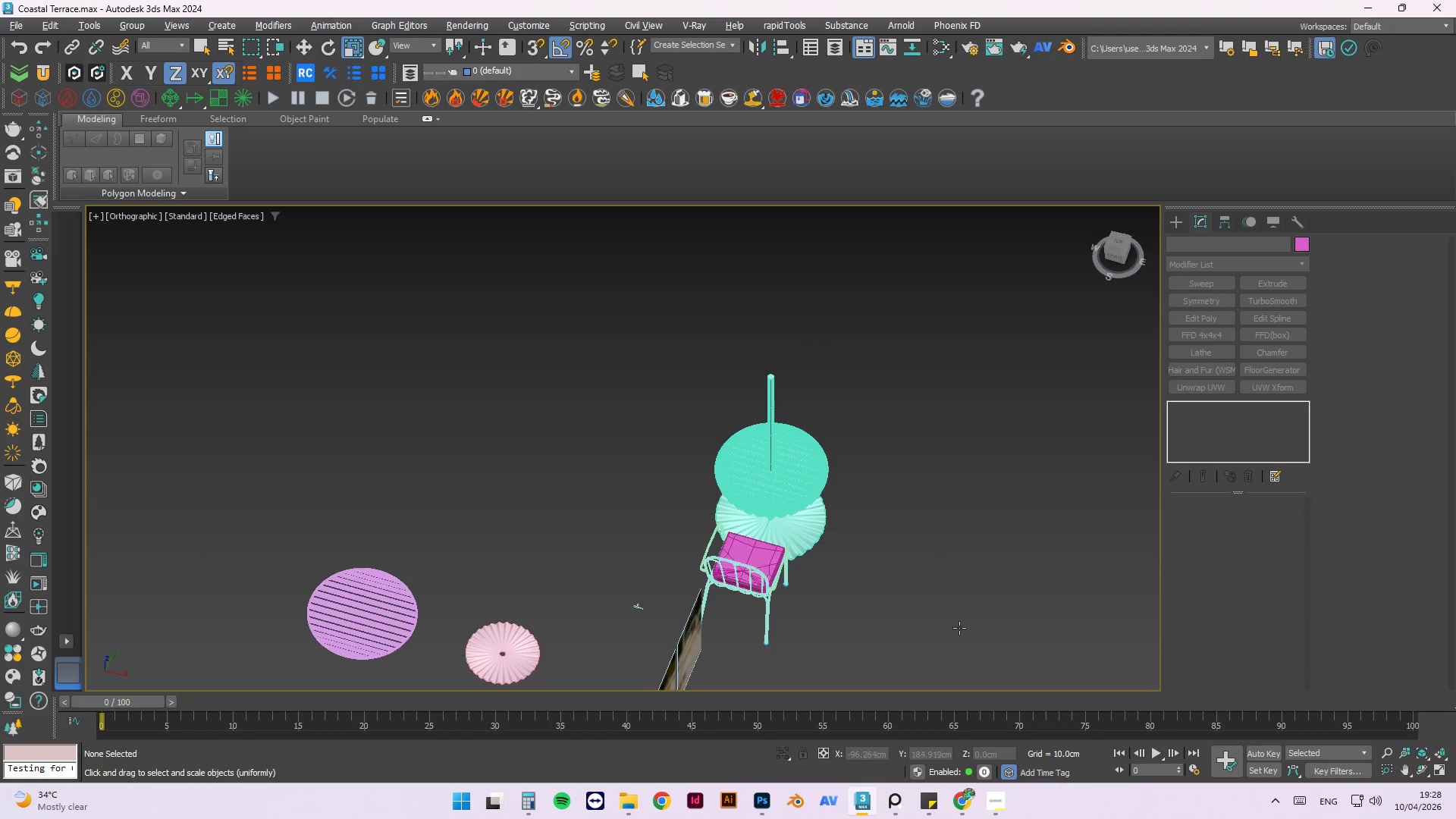 
scroll: coordinate [662, 519], scroll_direction: down, amount: 1.0
 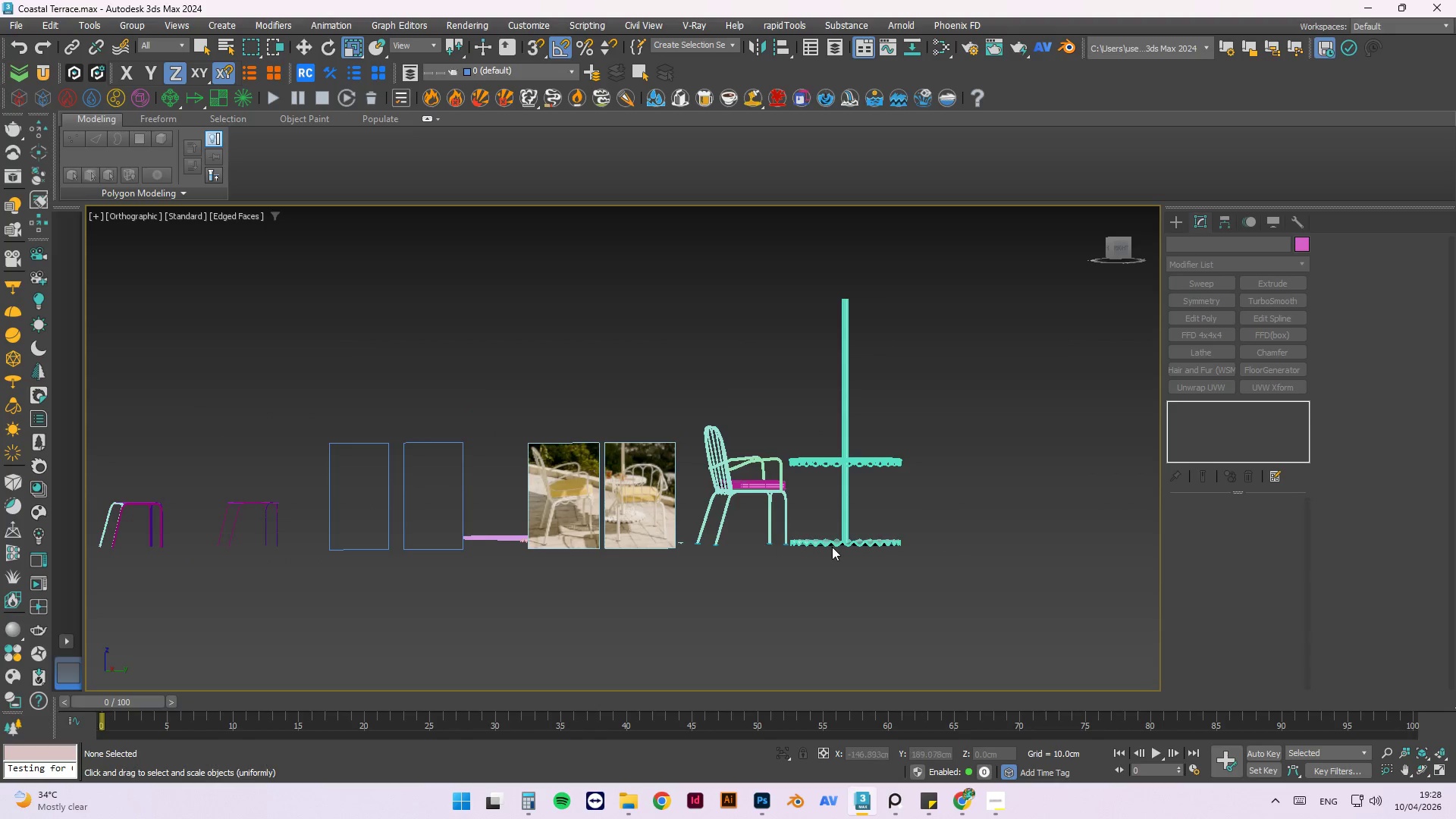 
hold_key(key=AltLeft, duration=1.51)
 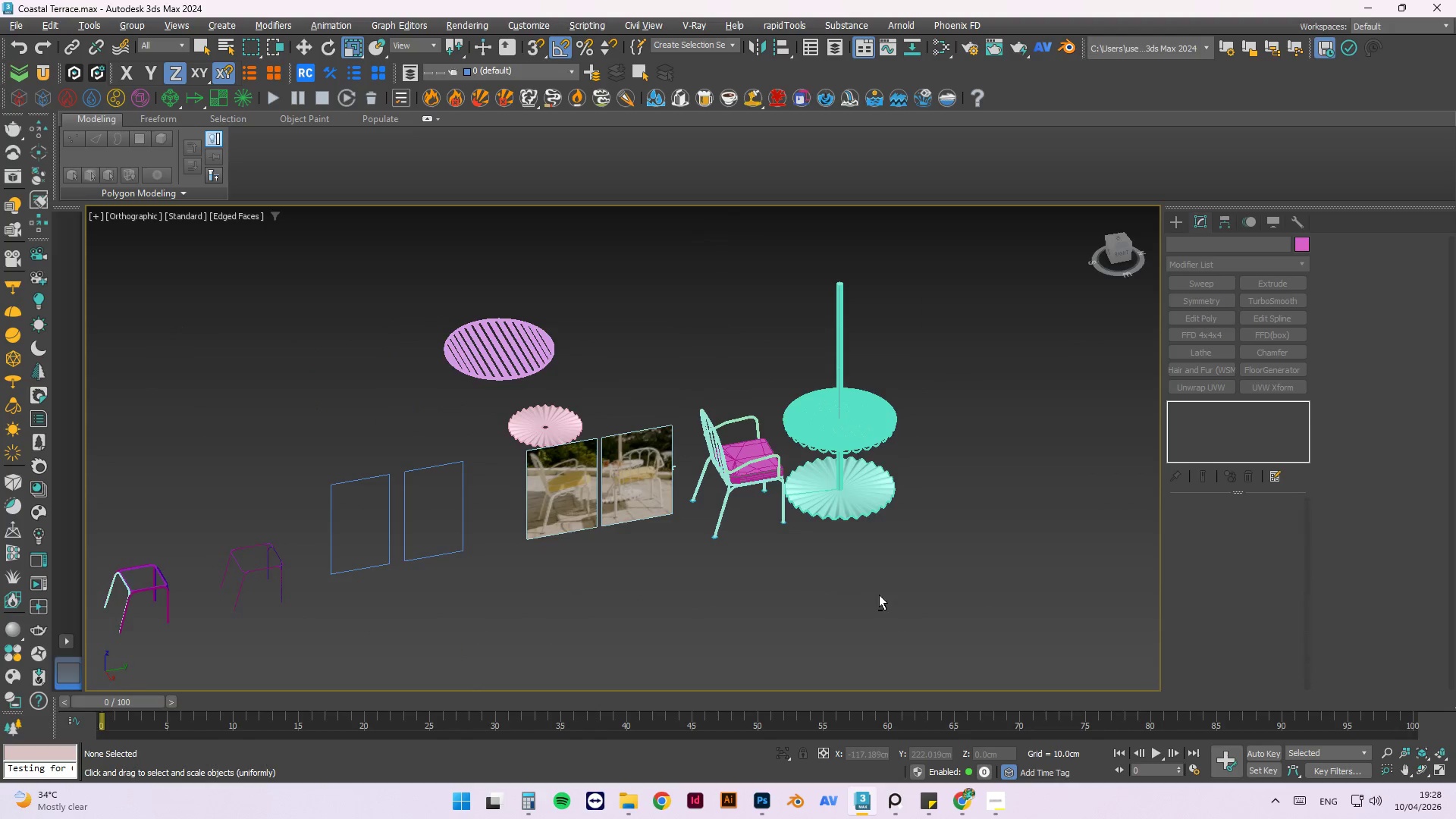 
hold_key(key=AltLeft, duration=0.58)
 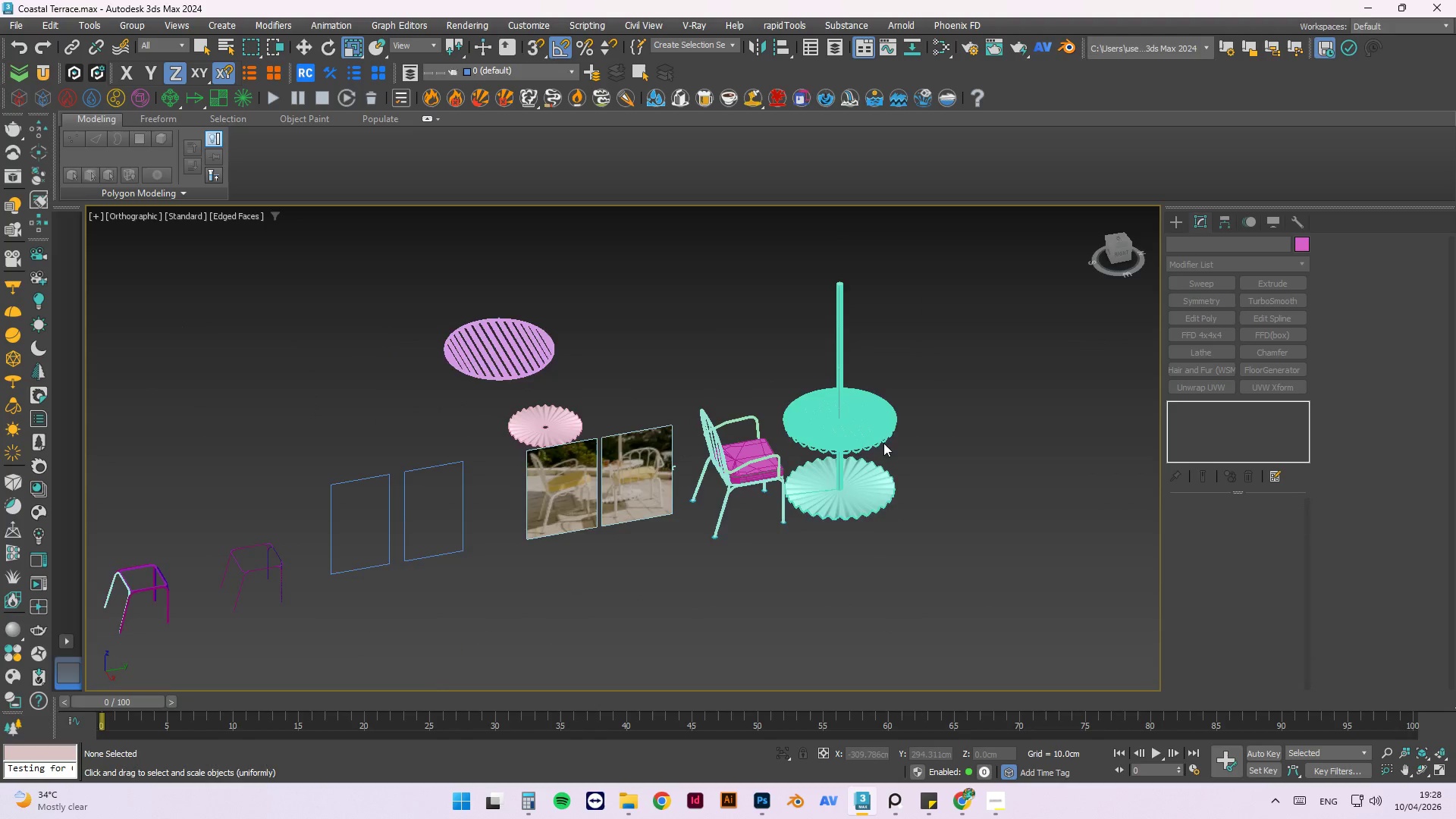 
scroll: coordinate [855, 434], scroll_direction: up, amount: 3.0
 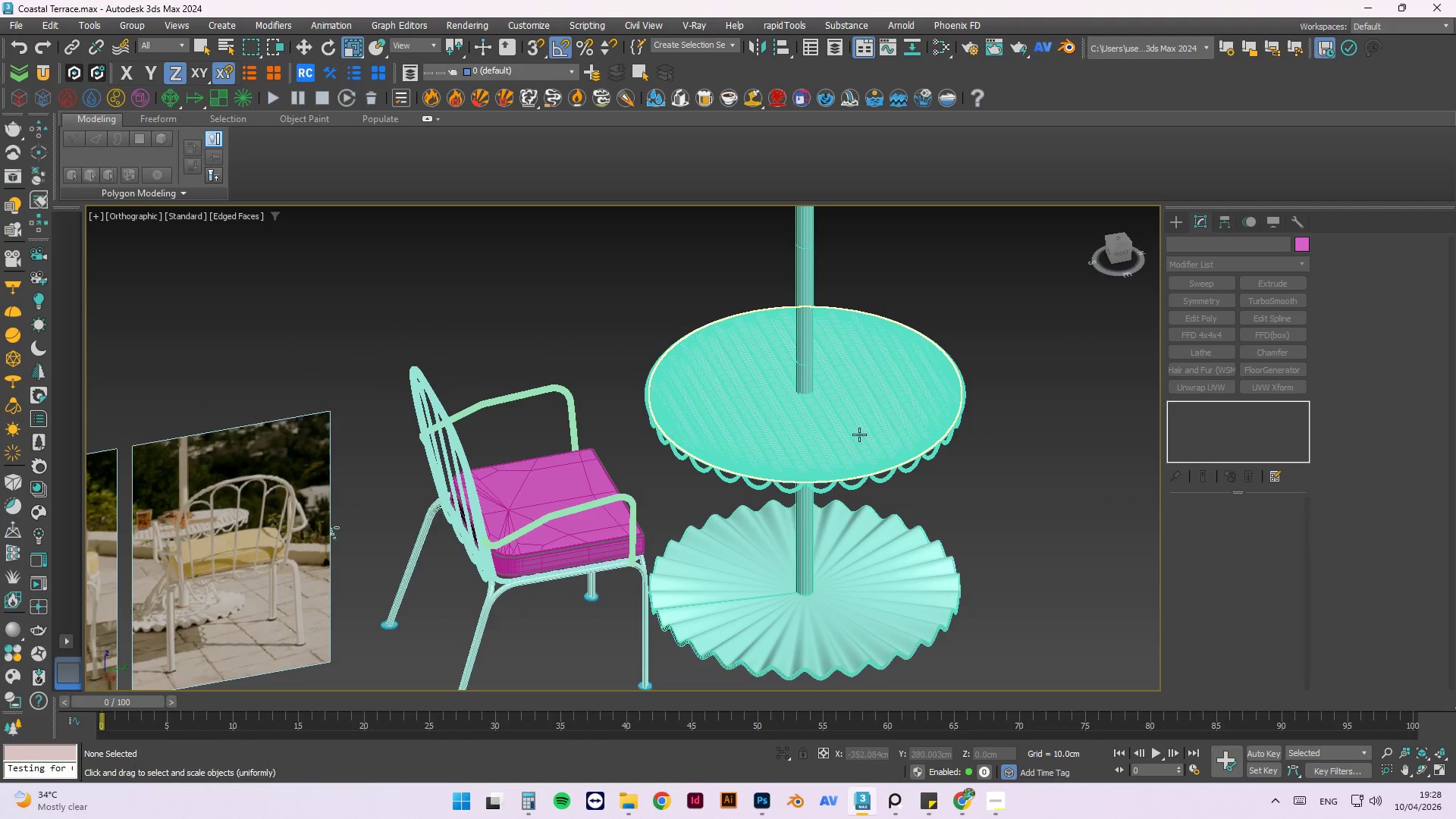 
scroll: coordinate [863, 433], scroll_direction: down, amount: 2.0
 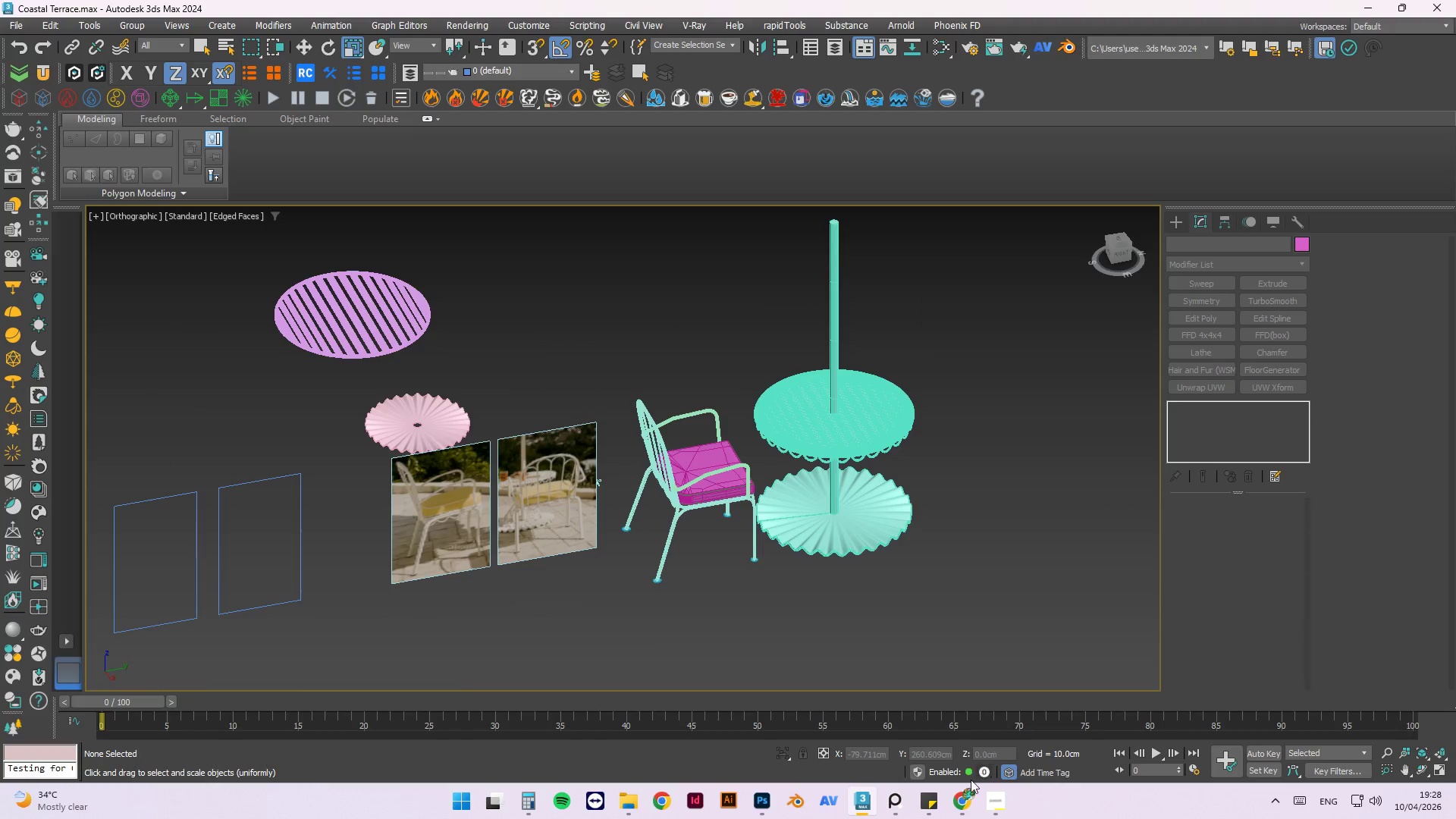 
left_click([970, 797])
 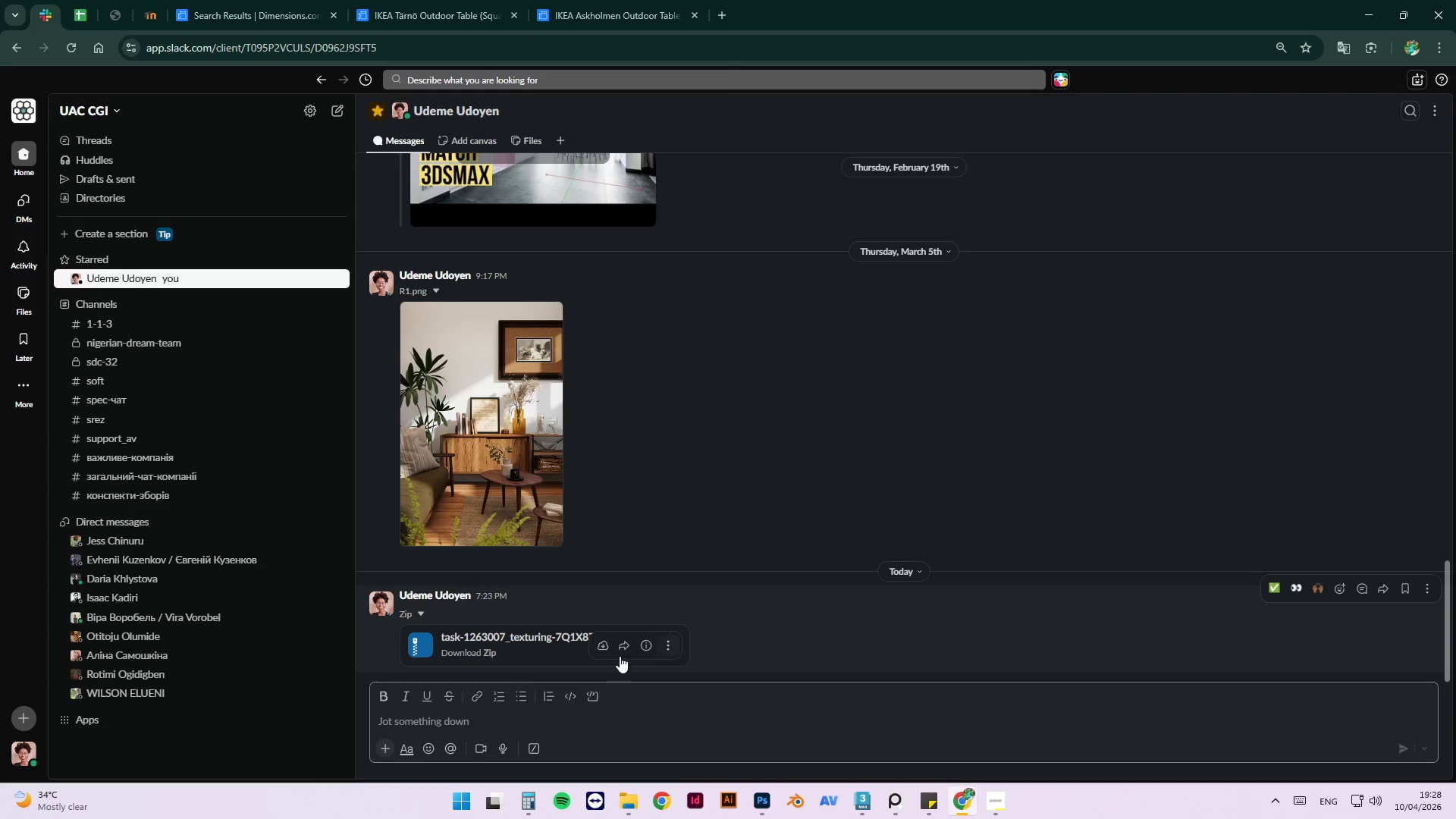 
left_click([601, 643])
 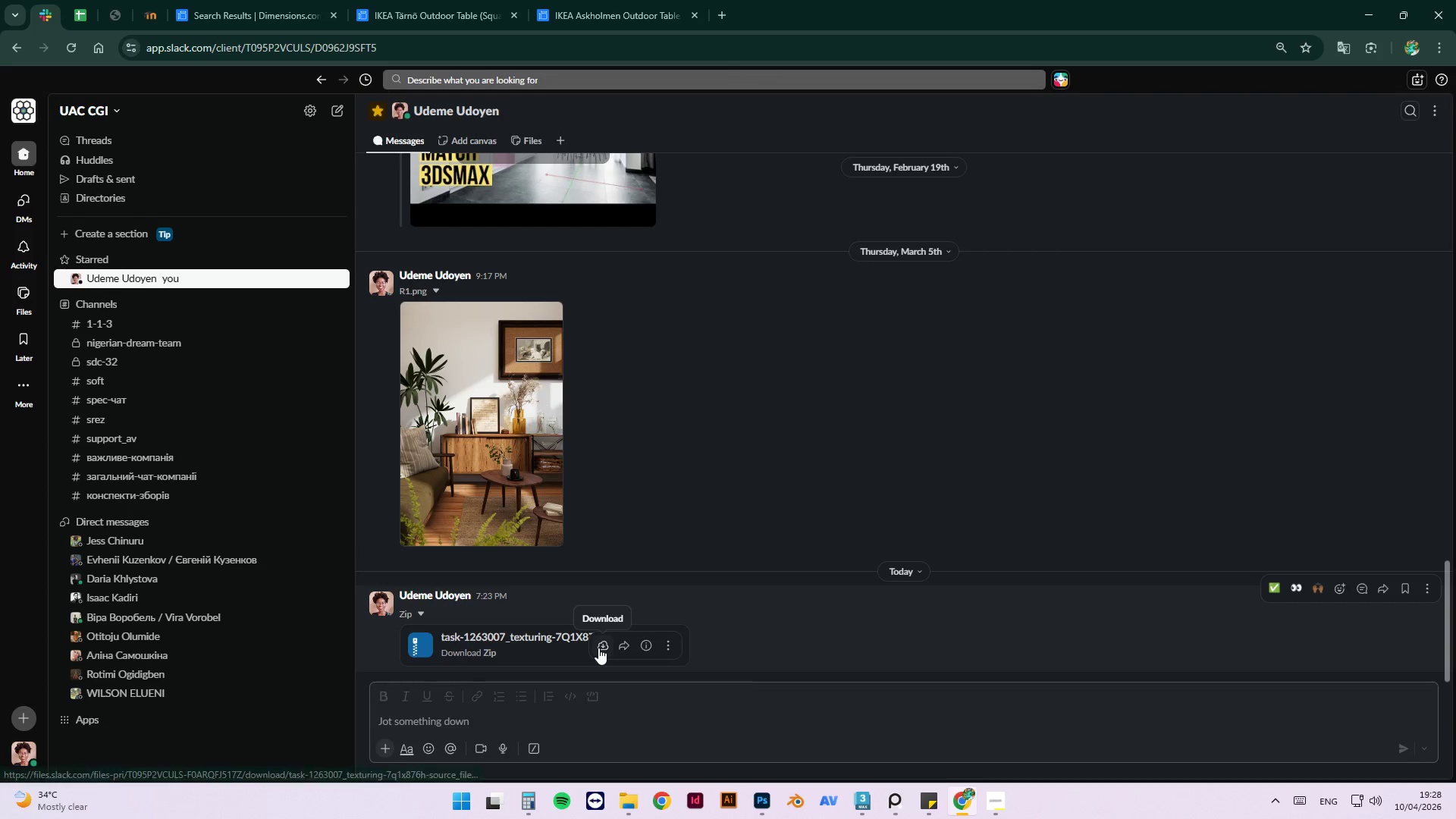 
wait(7.16)
 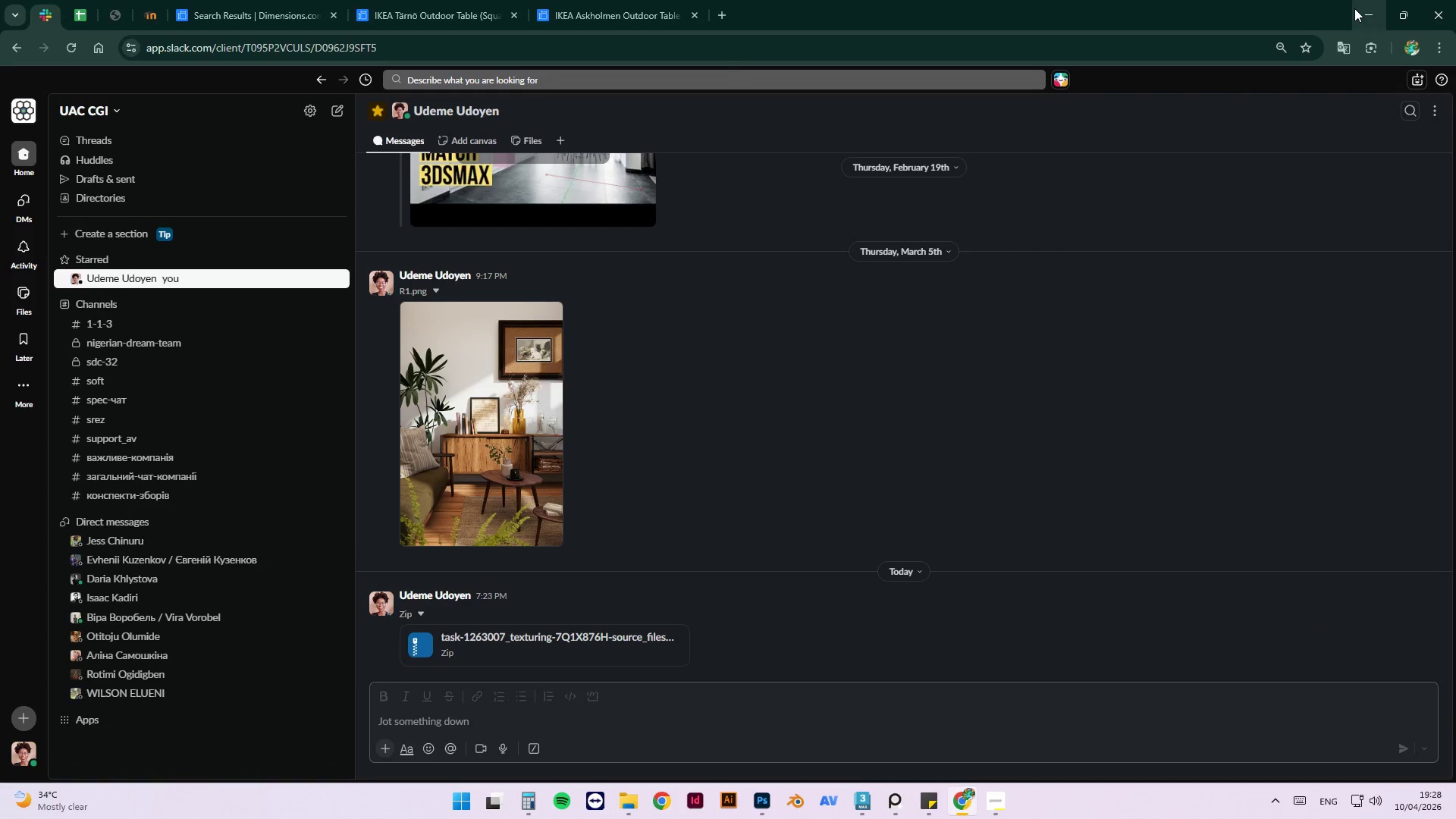 
left_click([598, 648])
 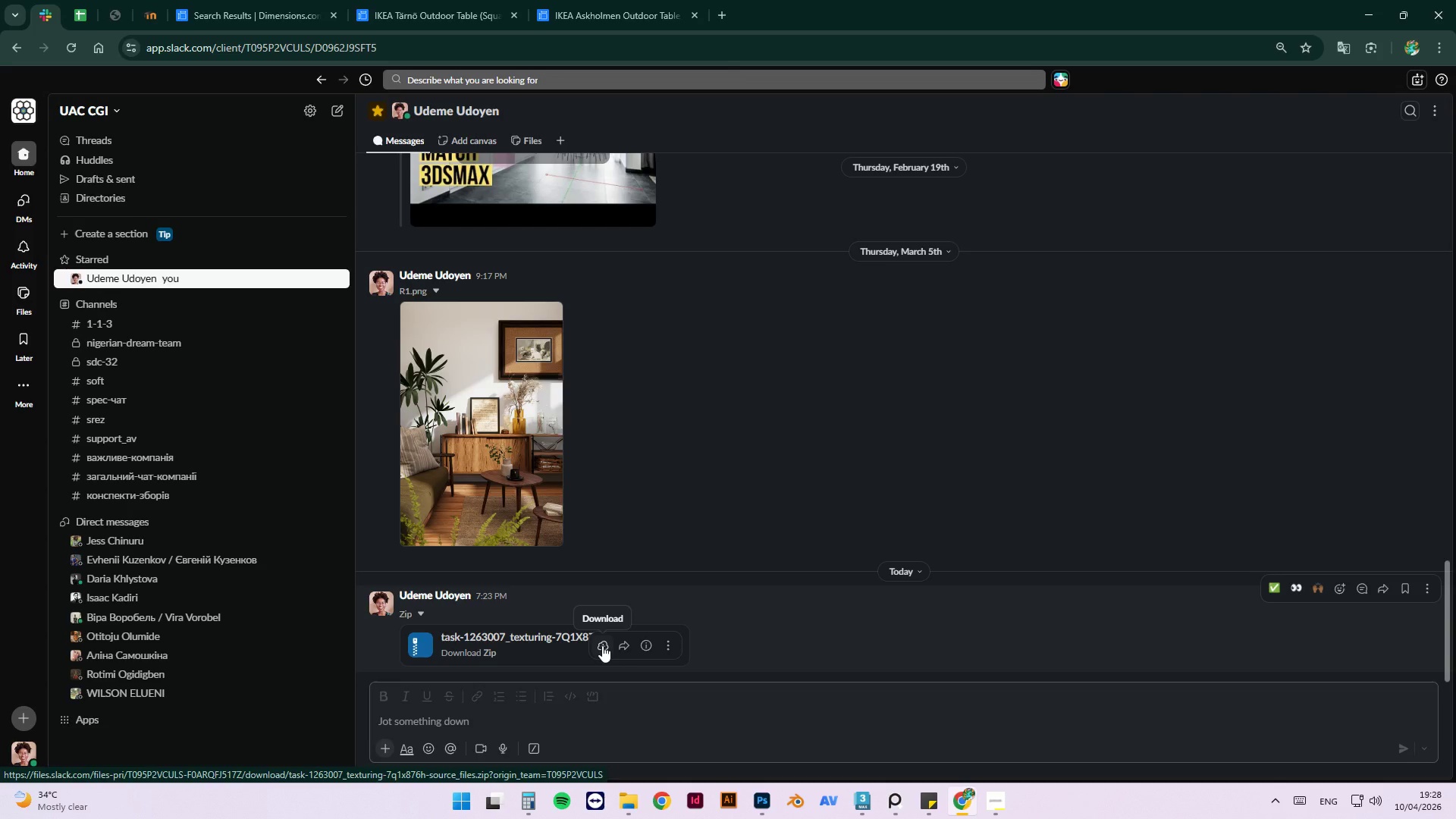 
left_click([602, 645])
 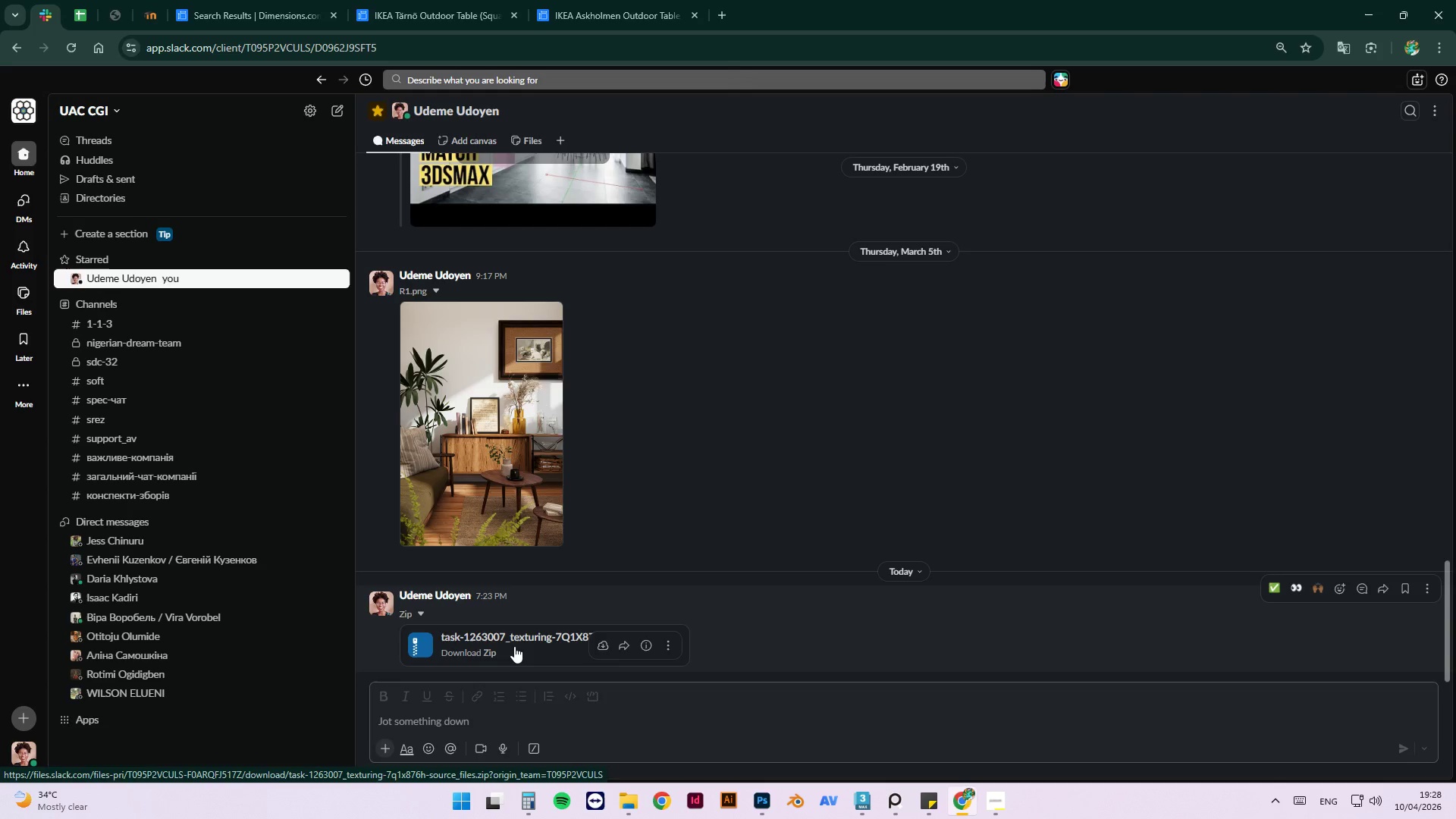 
left_click([513, 645])
 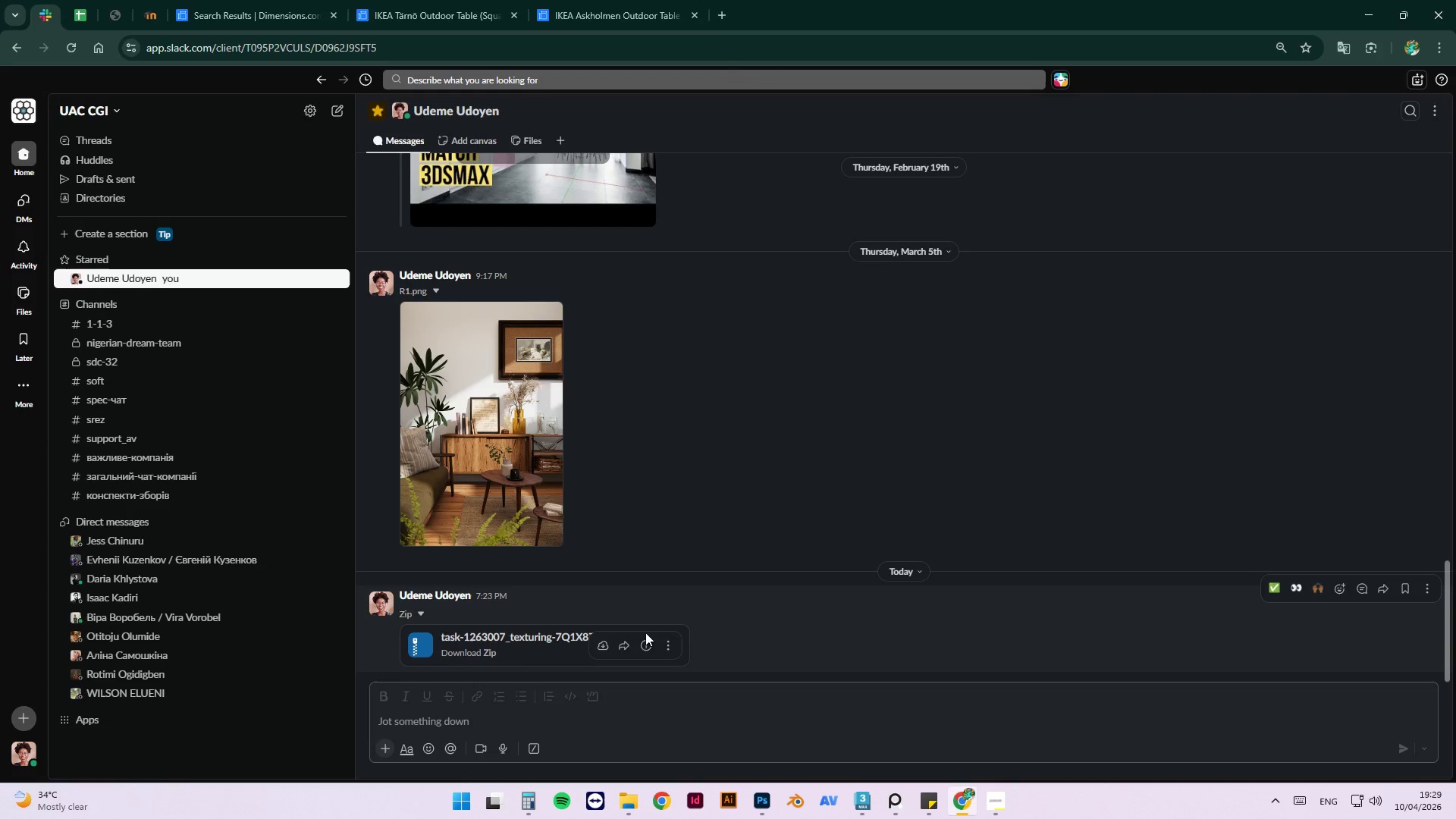 
wait(5.39)
 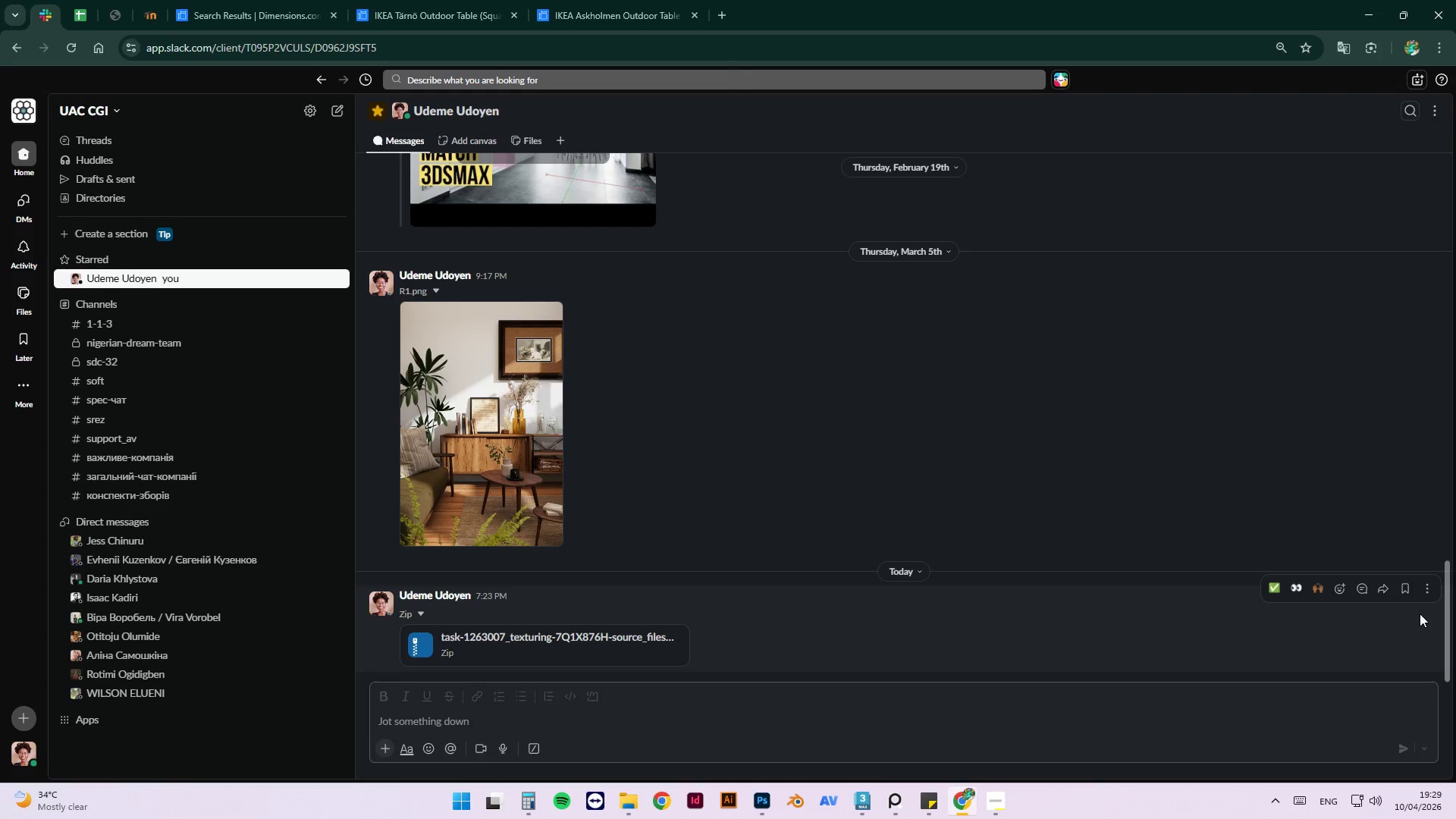 
left_click([607, 646])
 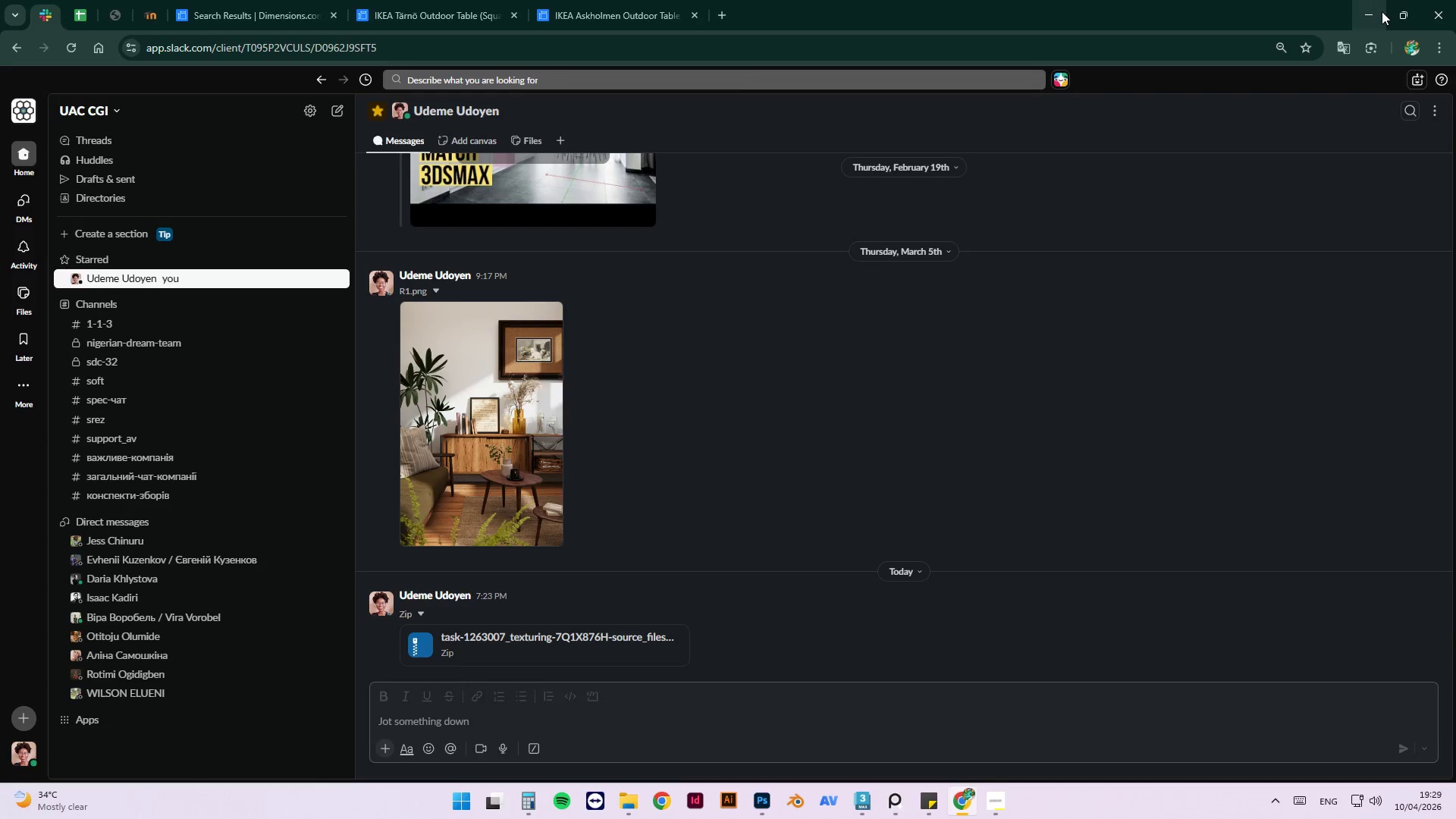 
left_click([1370, 11])
 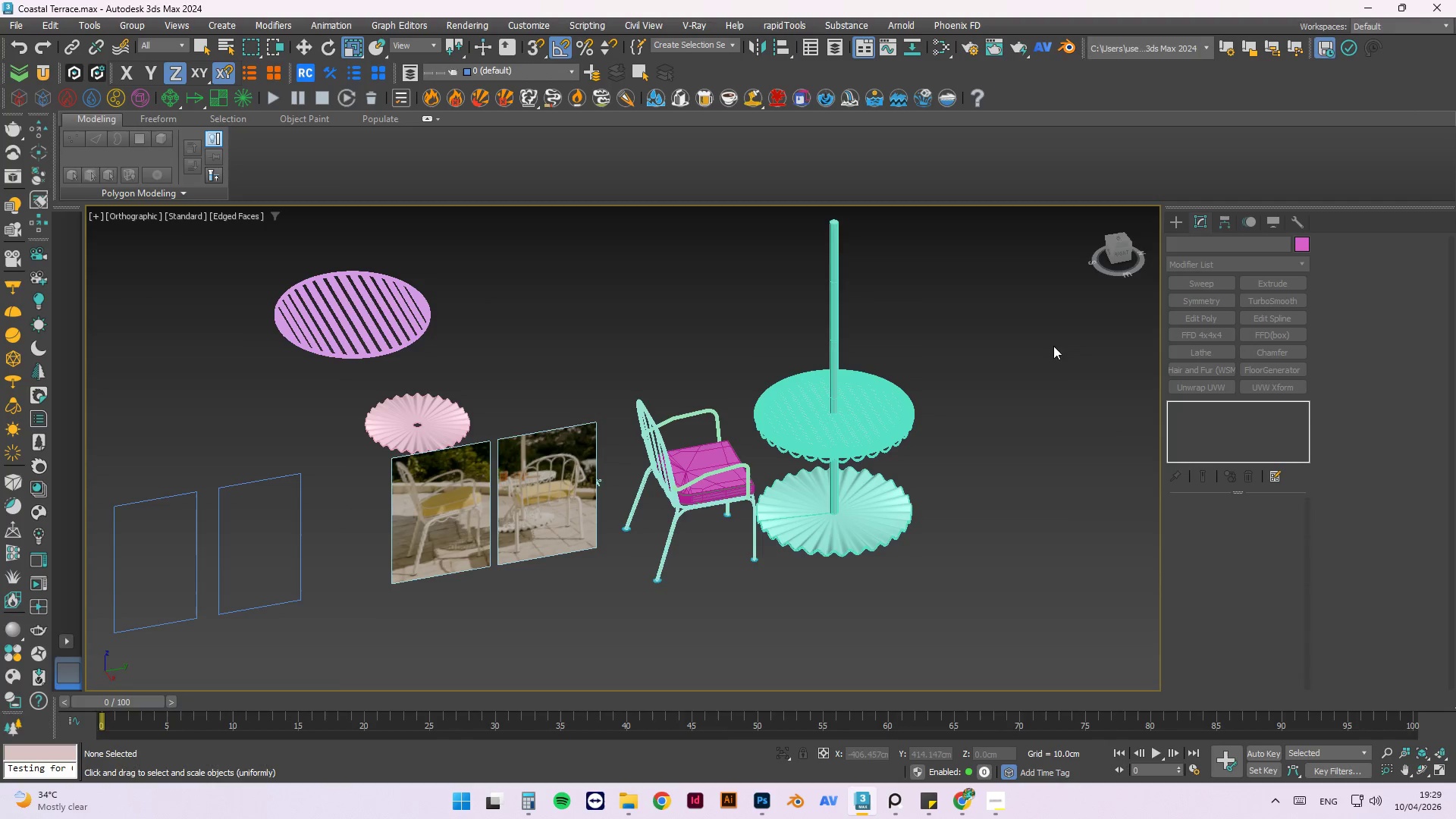 
scroll: coordinate [764, 415], scroll_direction: up, amount: 8.0
 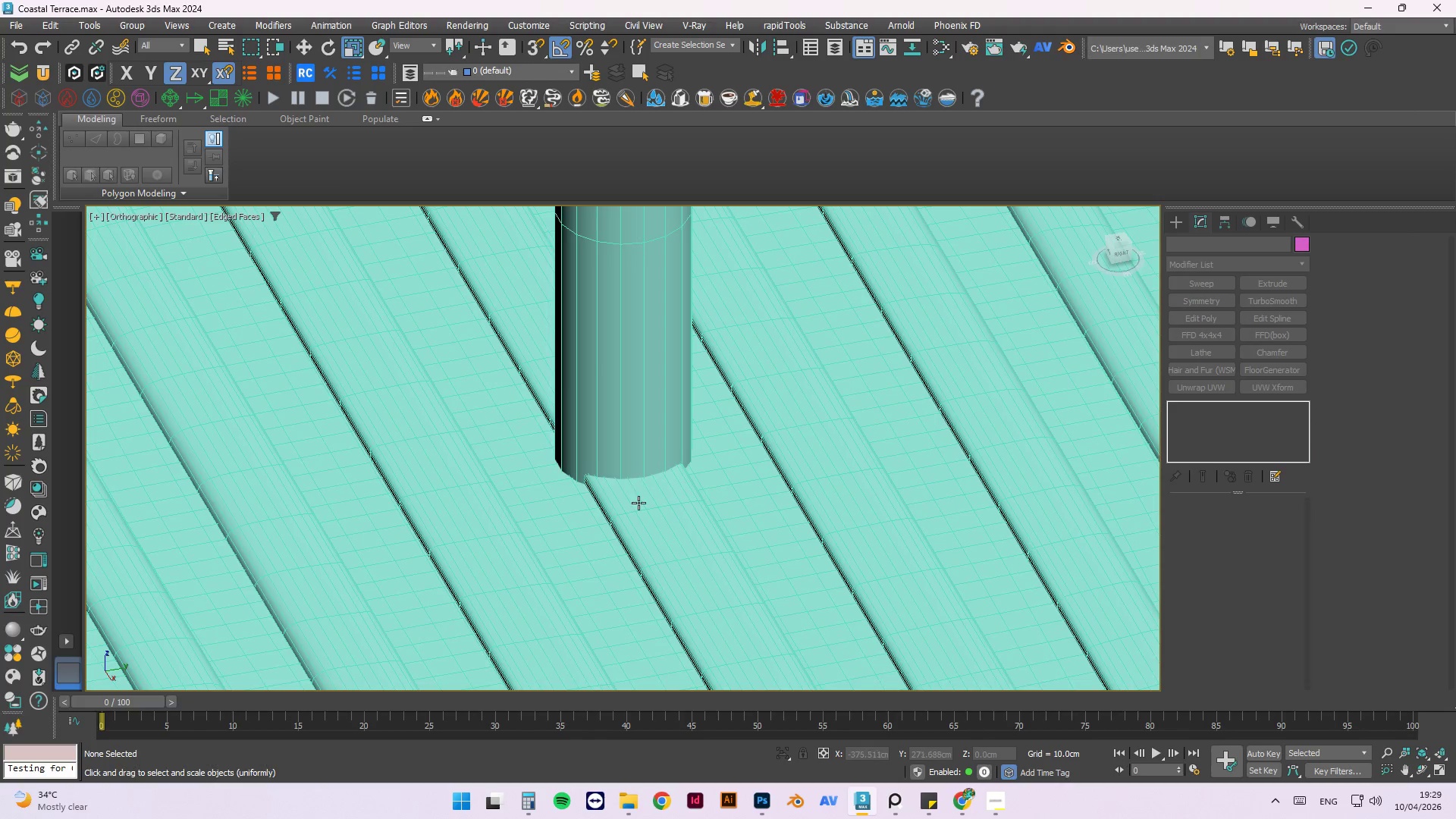 
scroll: coordinate [795, 453], scroll_direction: down, amount: 8.0
 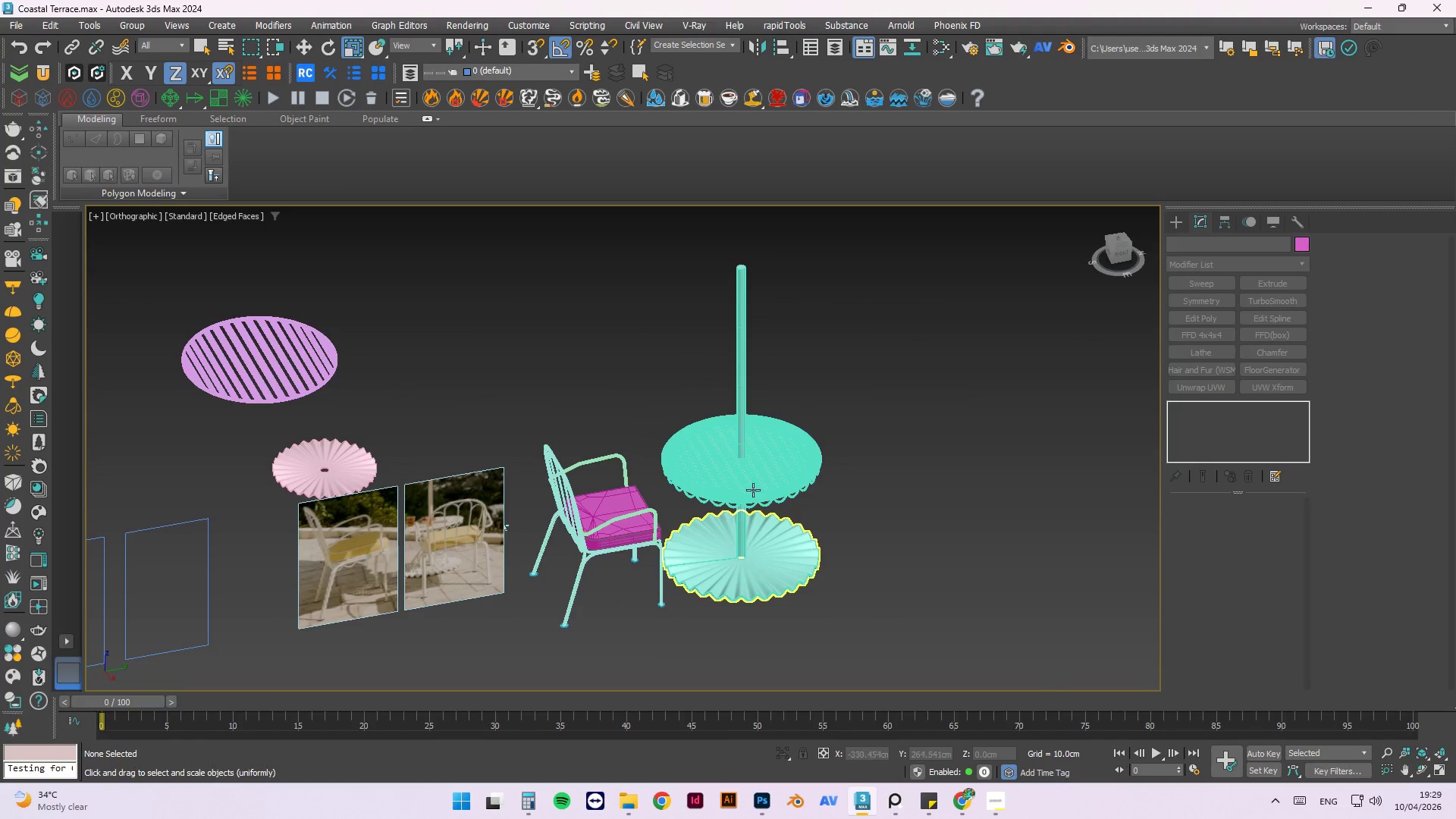 
scroll: coordinate [724, 469], scroll_direction: up, amount: 6.0
 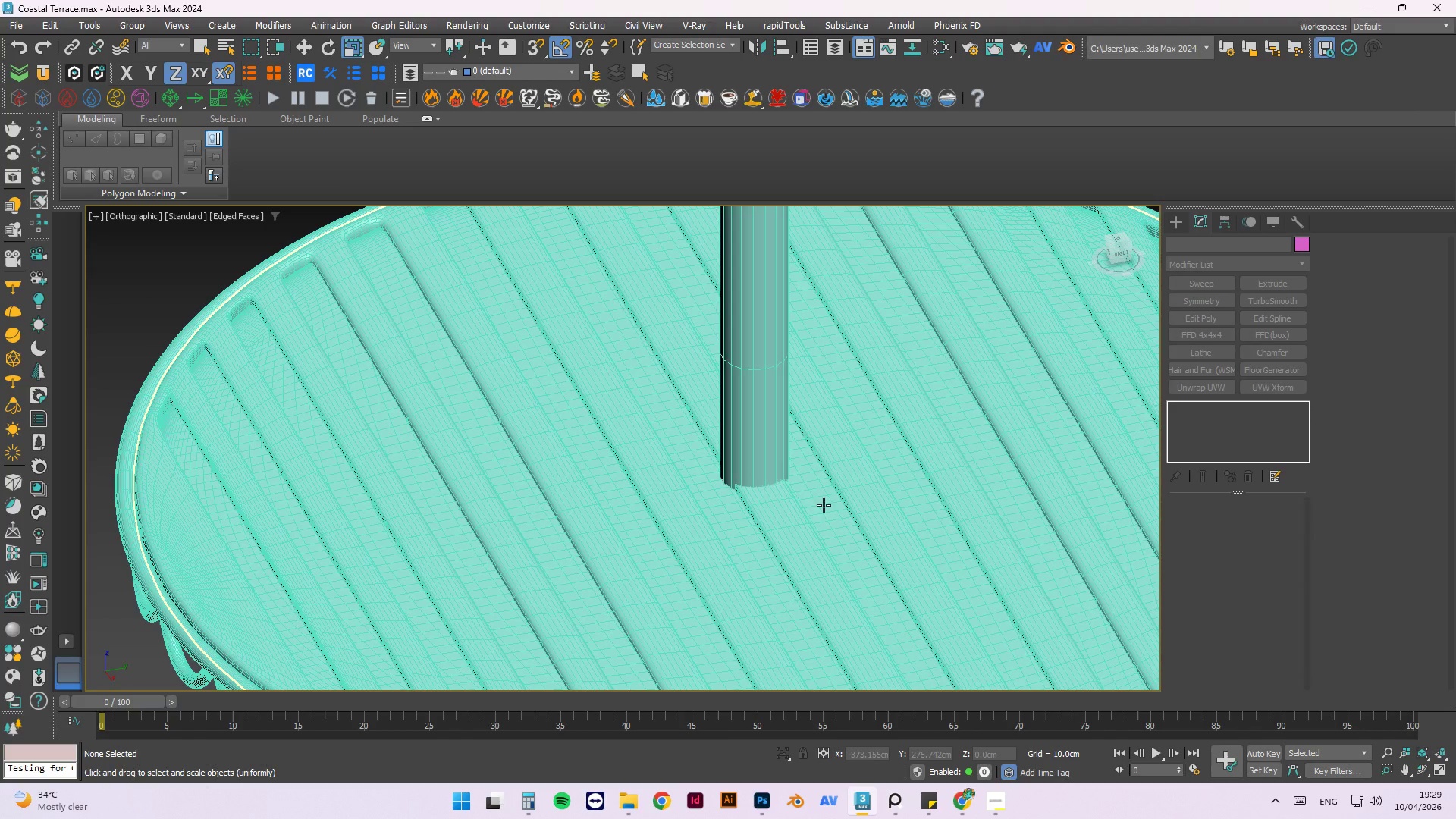 
scroll: coordinate [782, 477], scroll_direction: down, amount: 3.0
 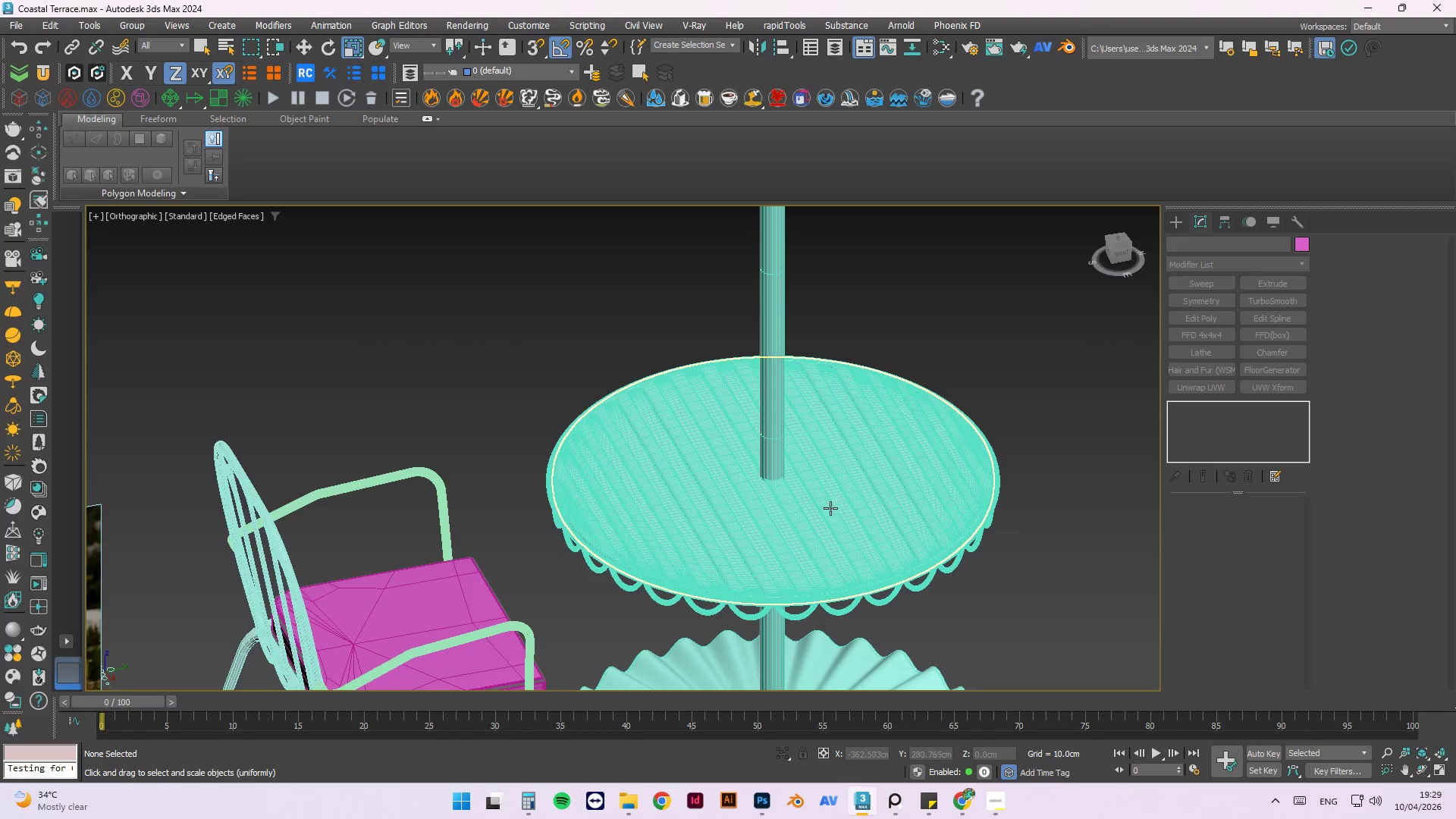 
scroll: coordinate [783, 494], scroll_direction: up, amount: 6.0
 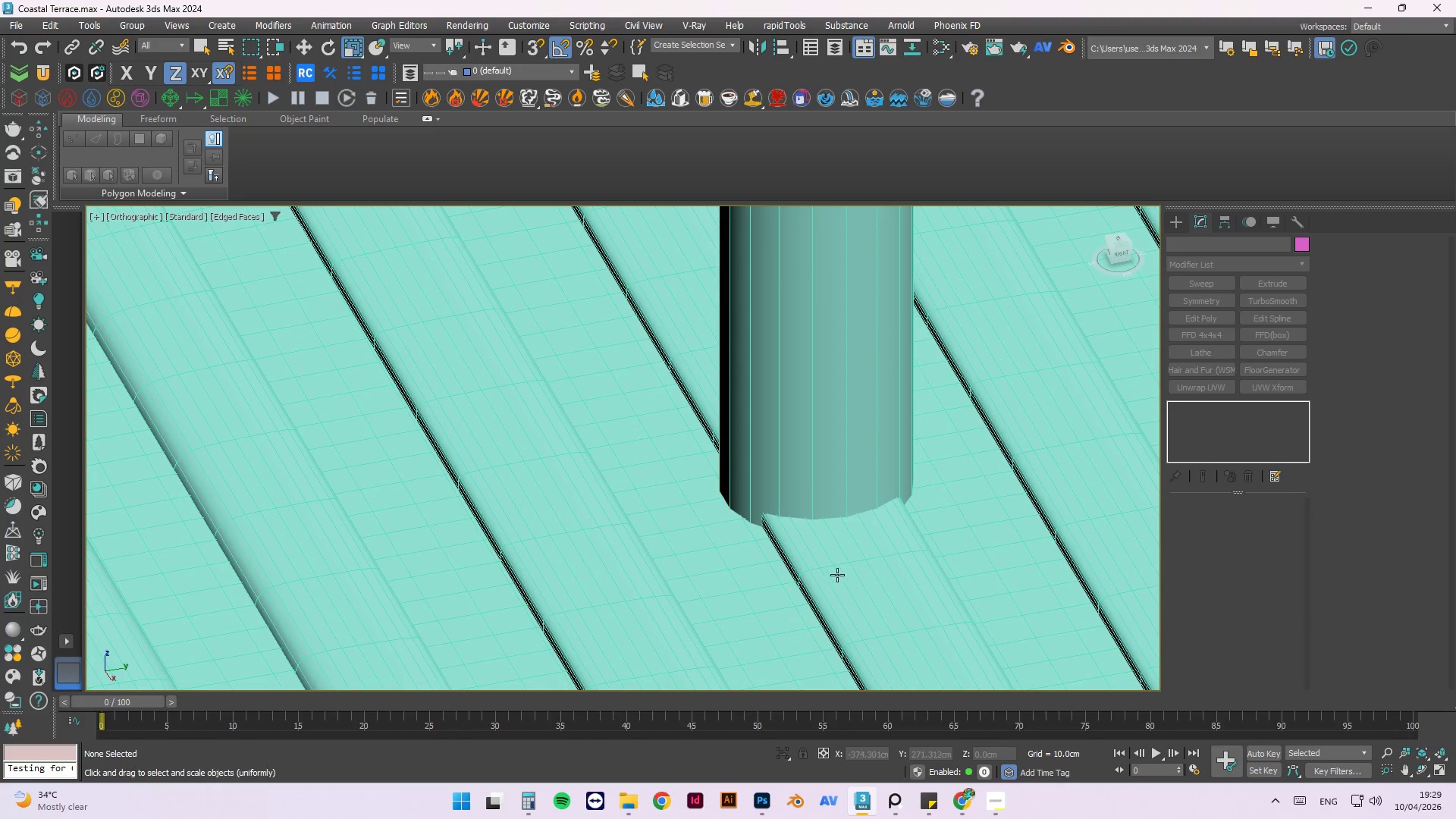 
scroll: coordinate [826, 466], scroll_direction: down, amount: 3.0
 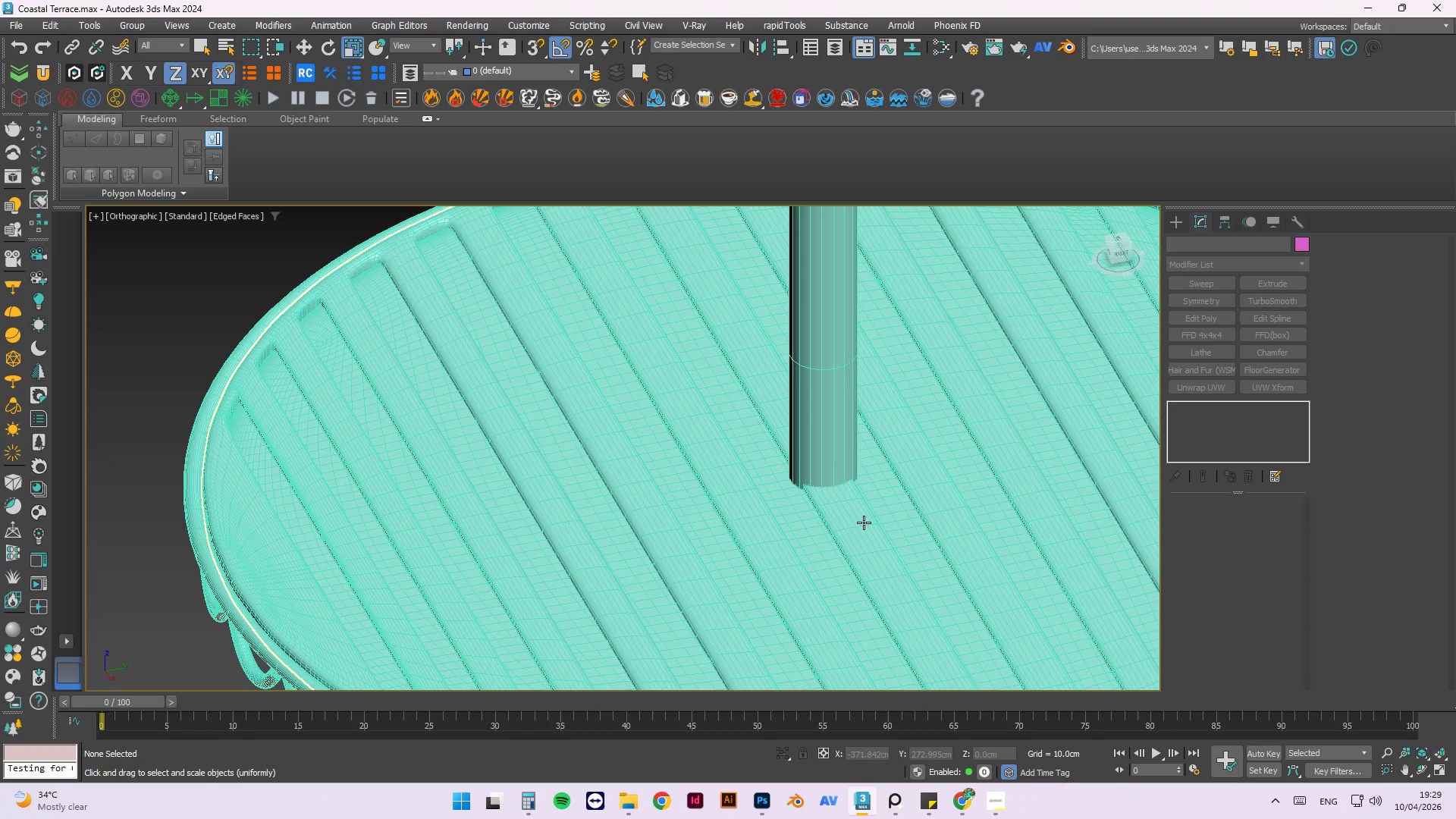 
left_click([864, 522])
 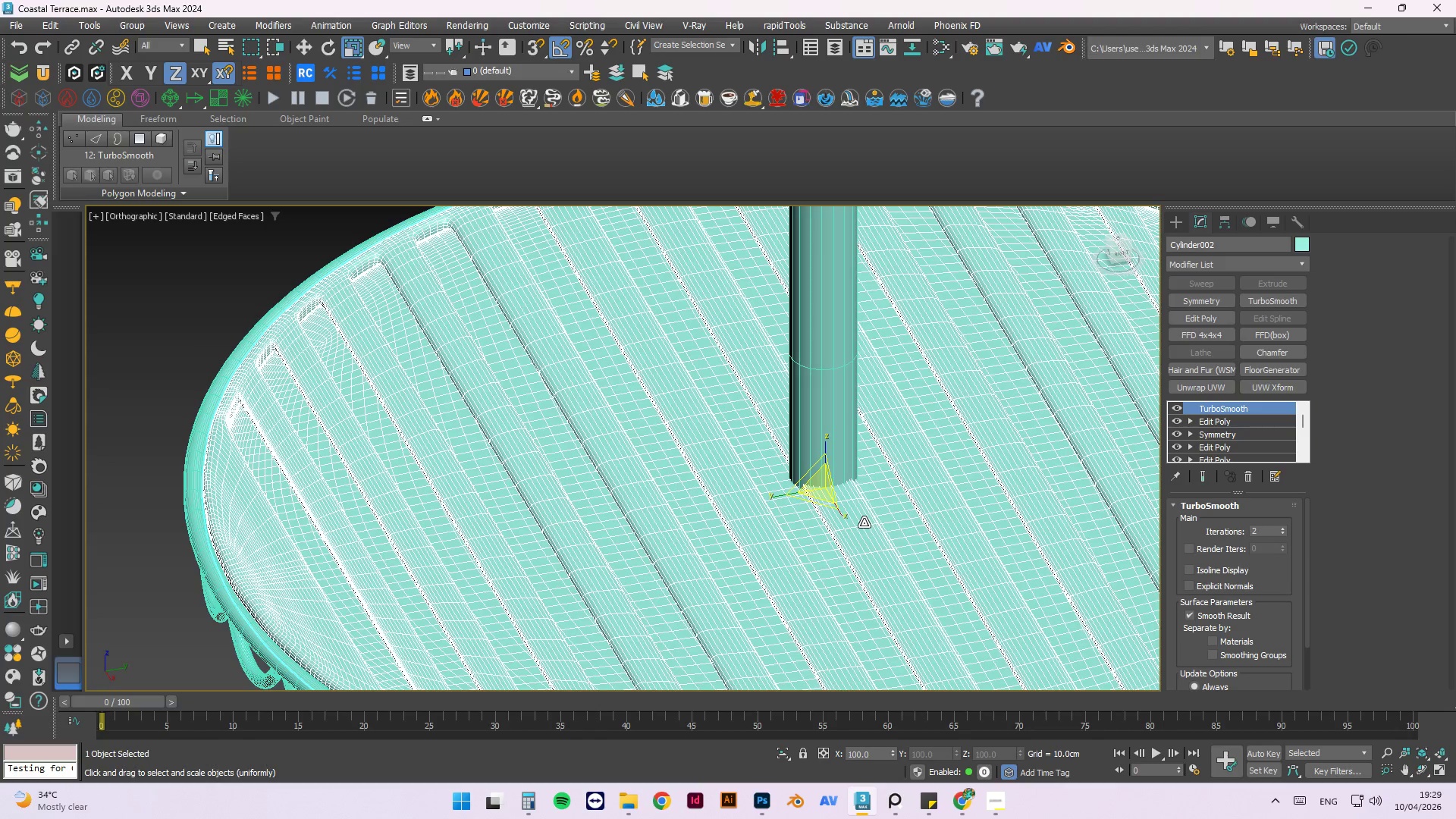 
scroll: coordinate [836, 466], scroll_direction: down, amount: 3.0
 